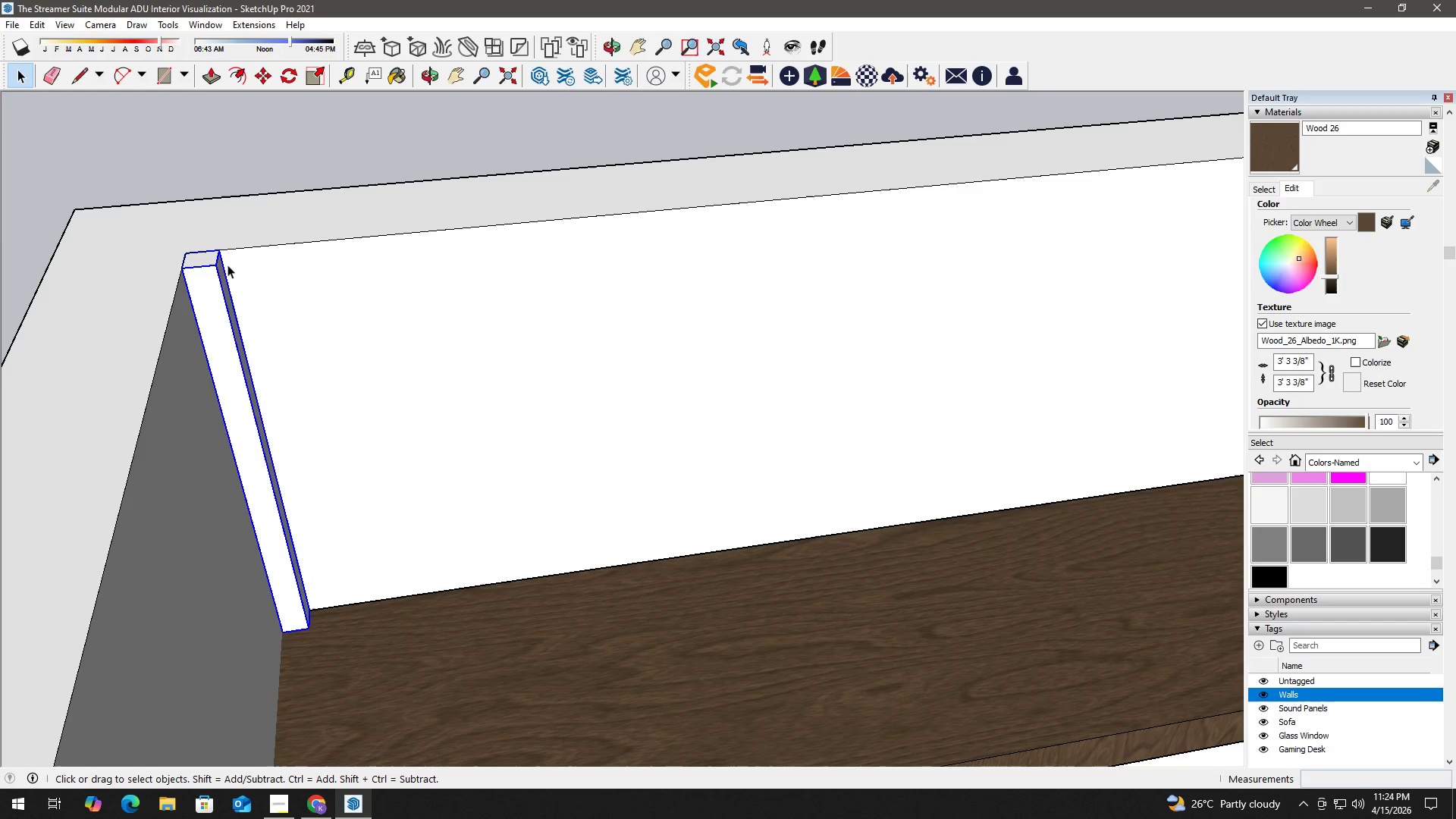 
key(M)
 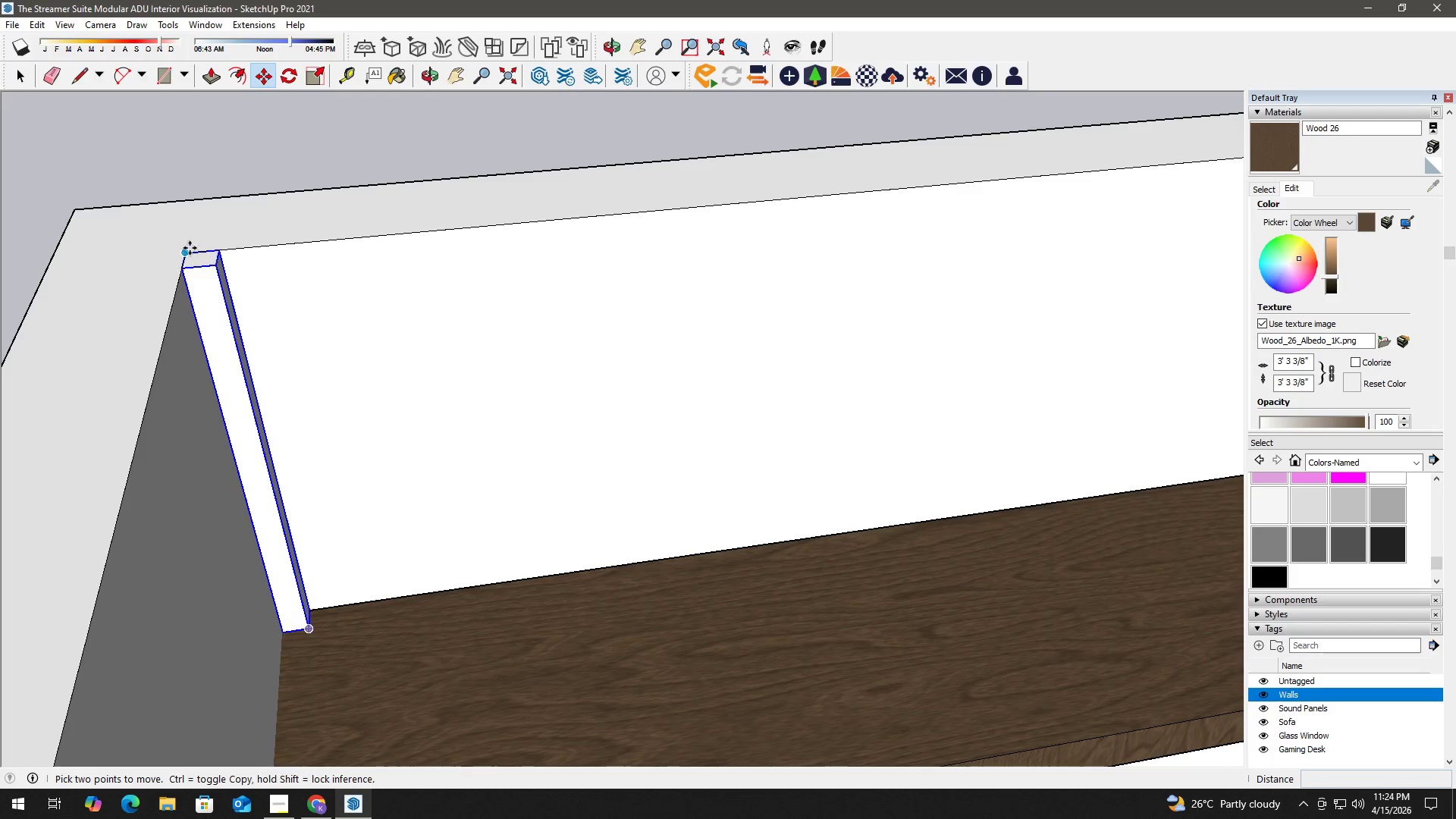 
left_click([190, 248])
 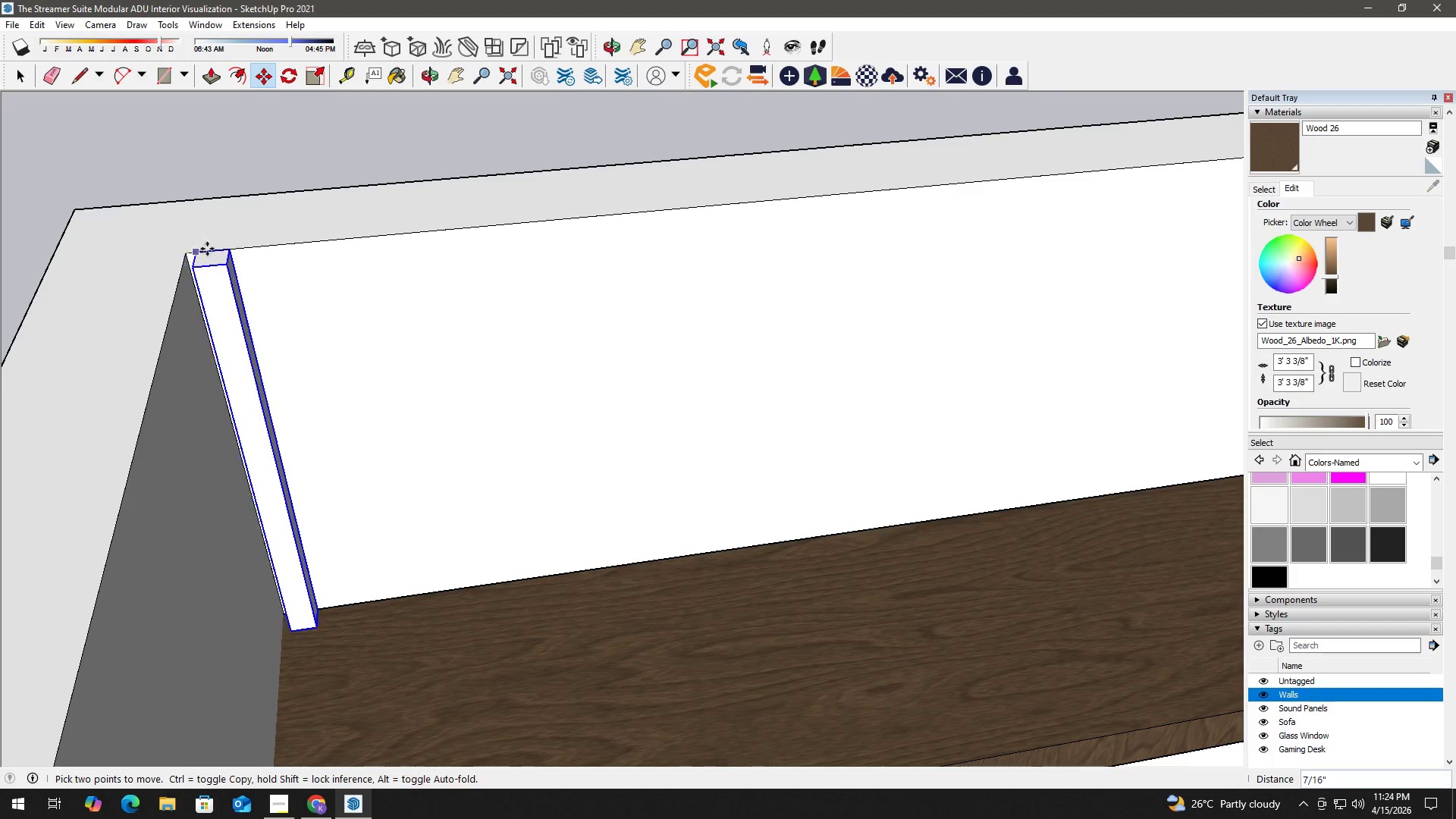 
key(Control+ControlLeft)
 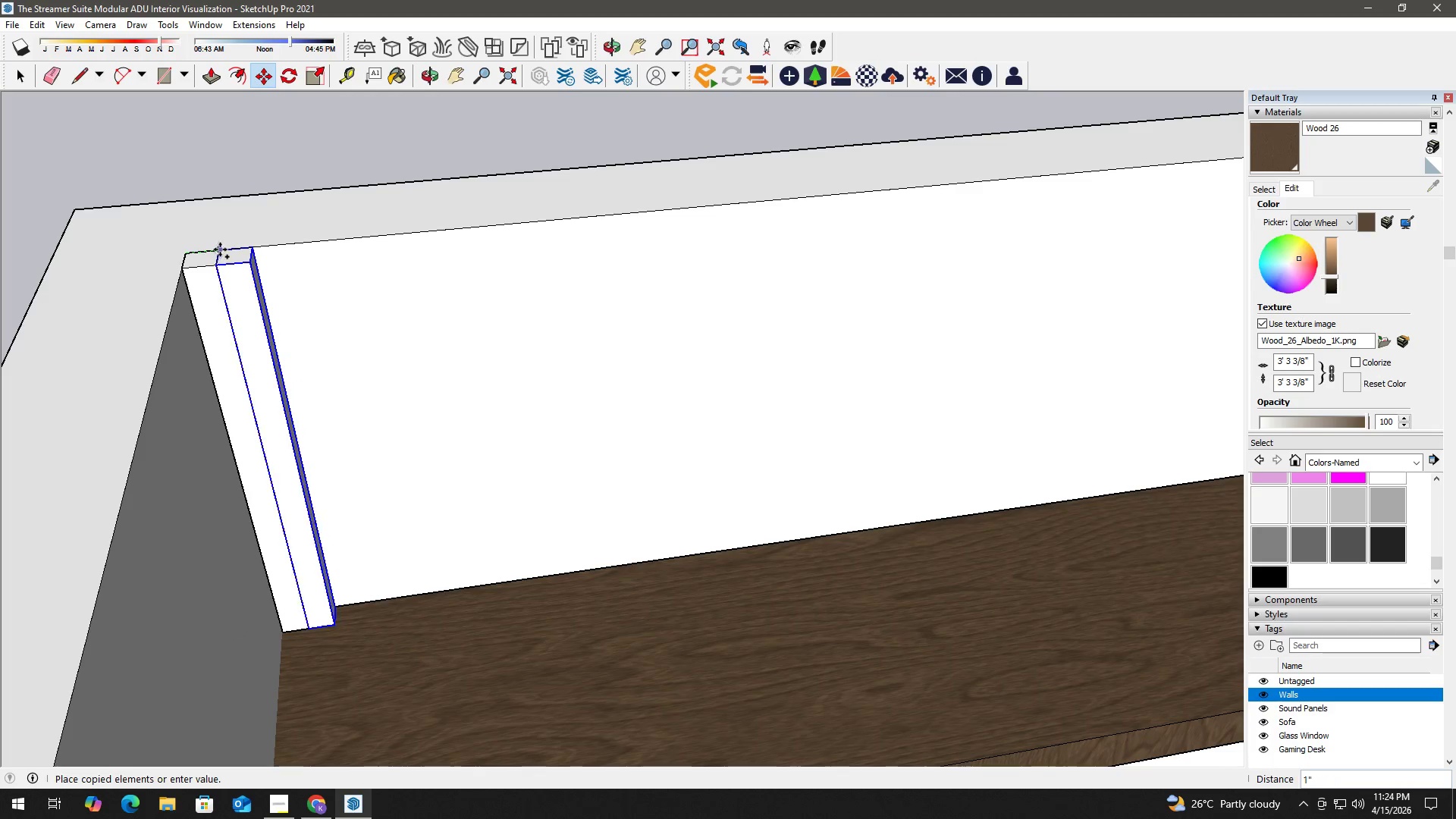 
left_click([220, 249])
 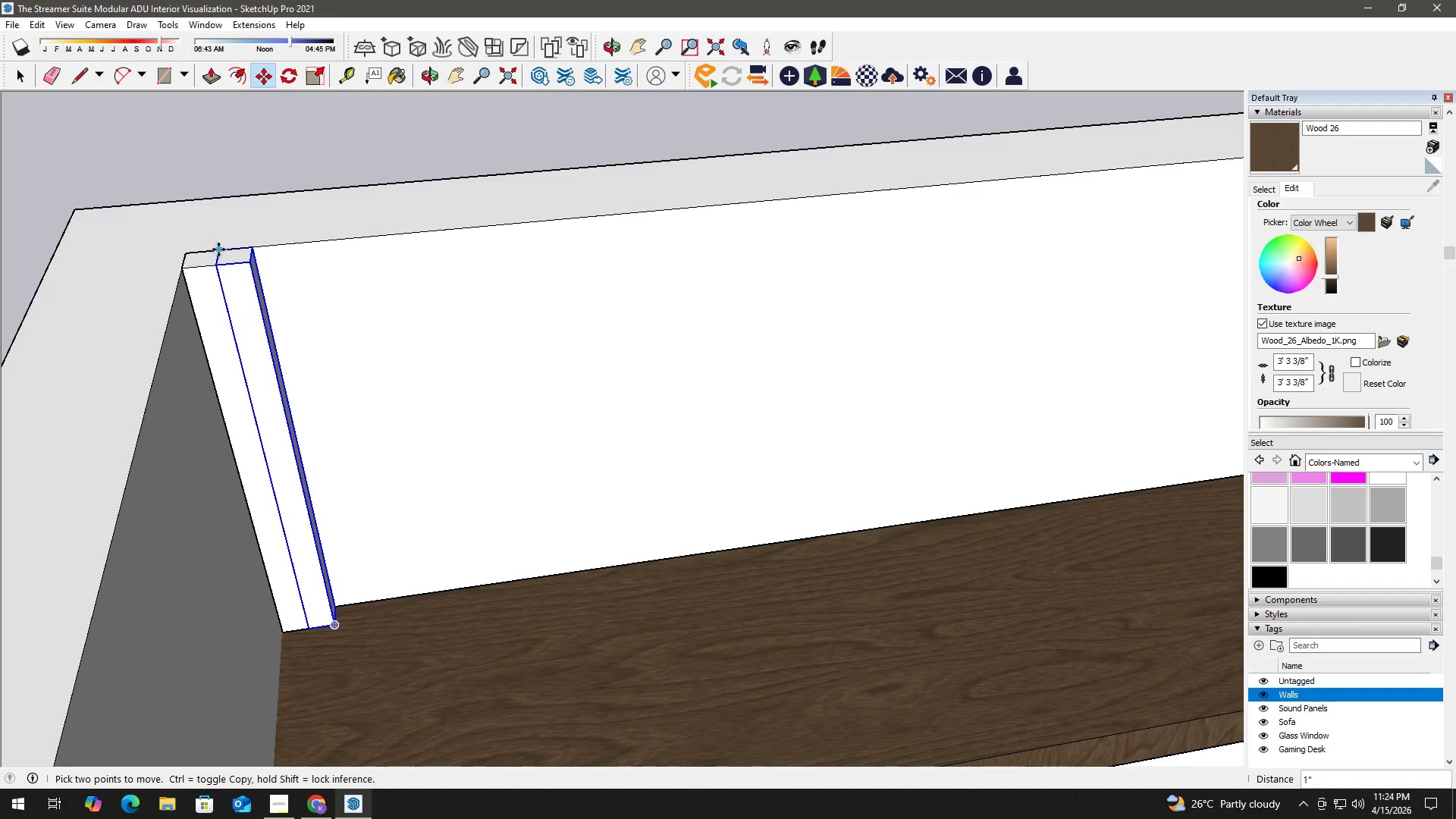 
left_click([218, 249])
 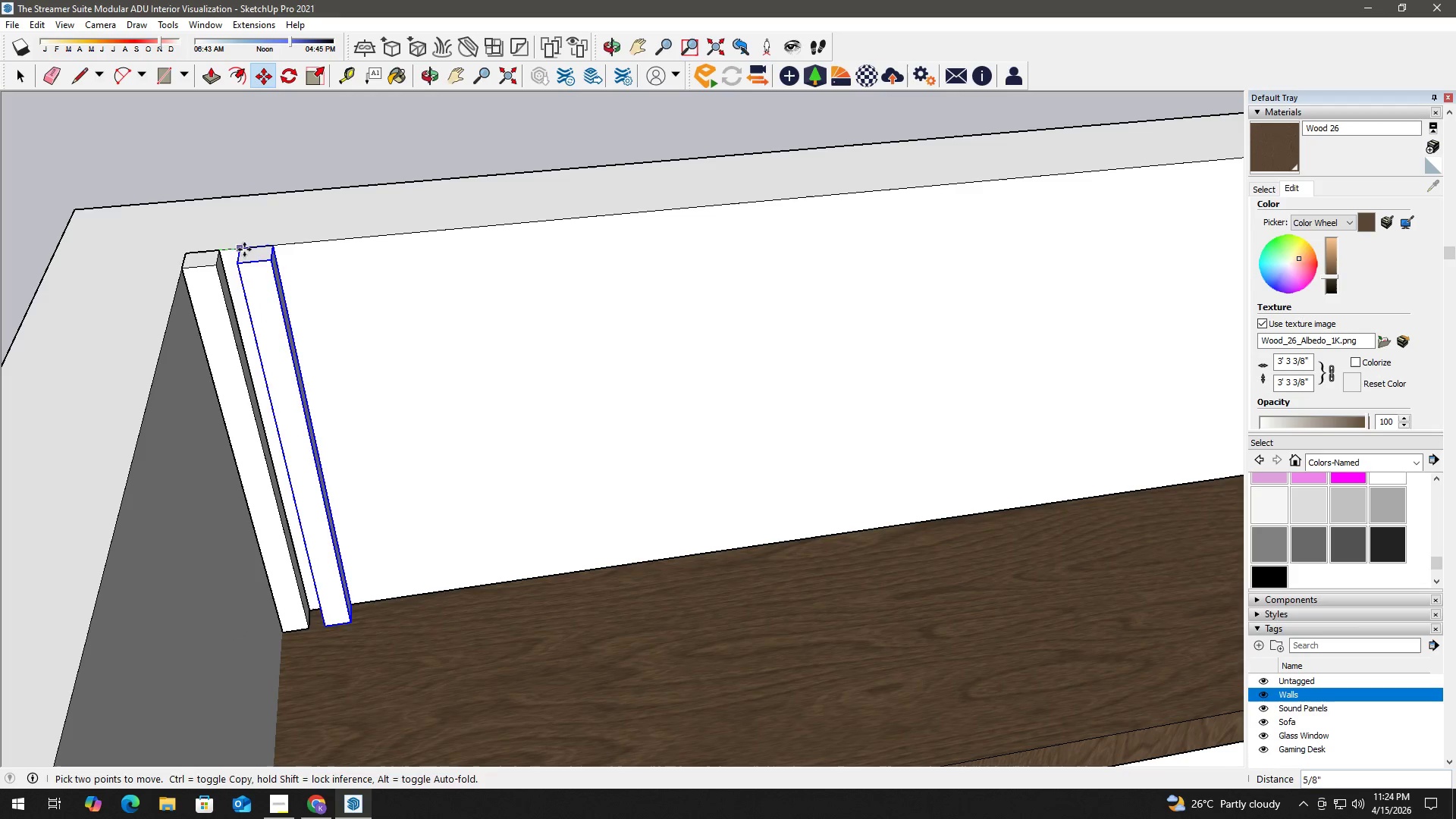 
key(Control+ControlLeft)
 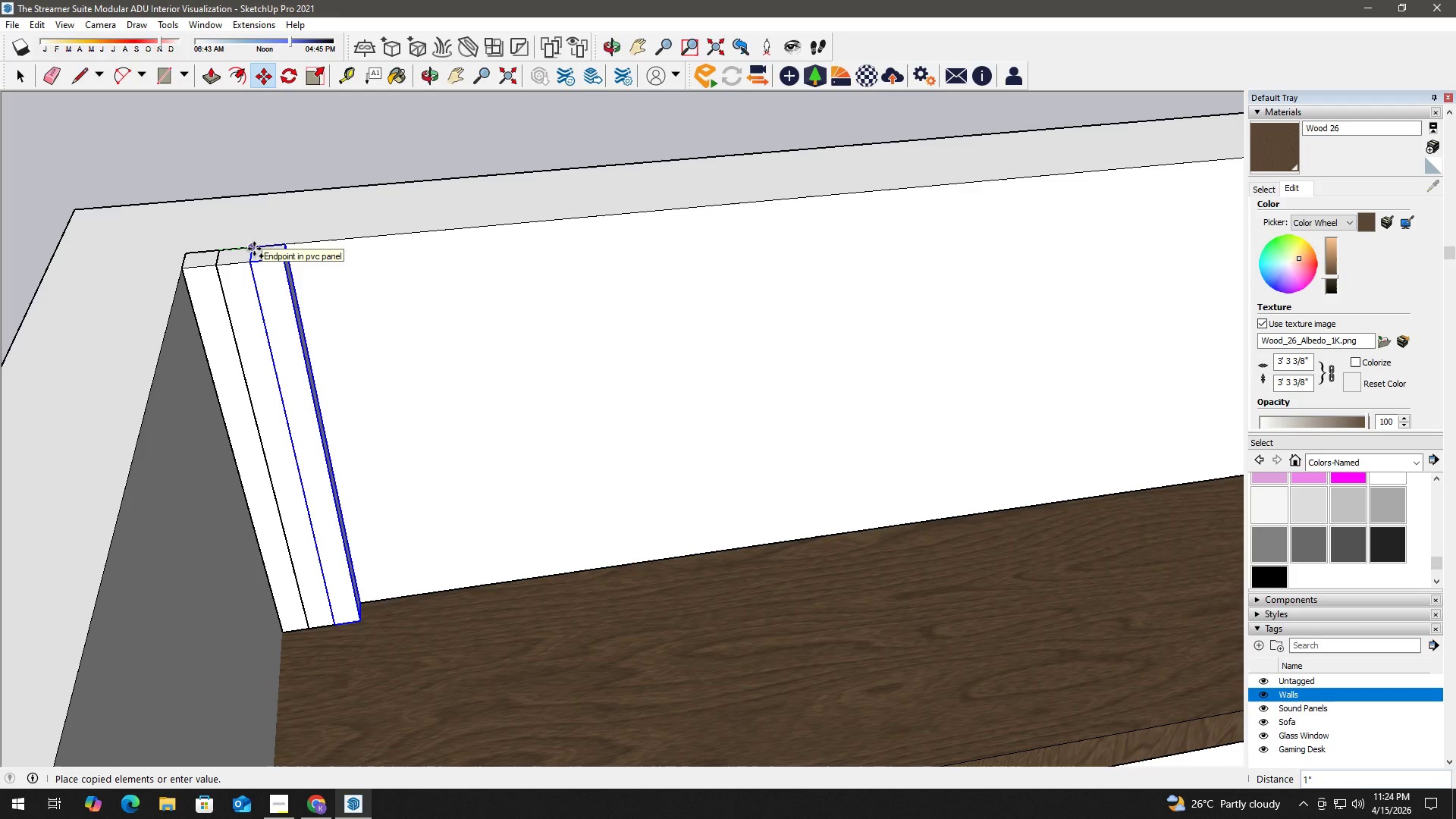 
left_click([254, 249])
 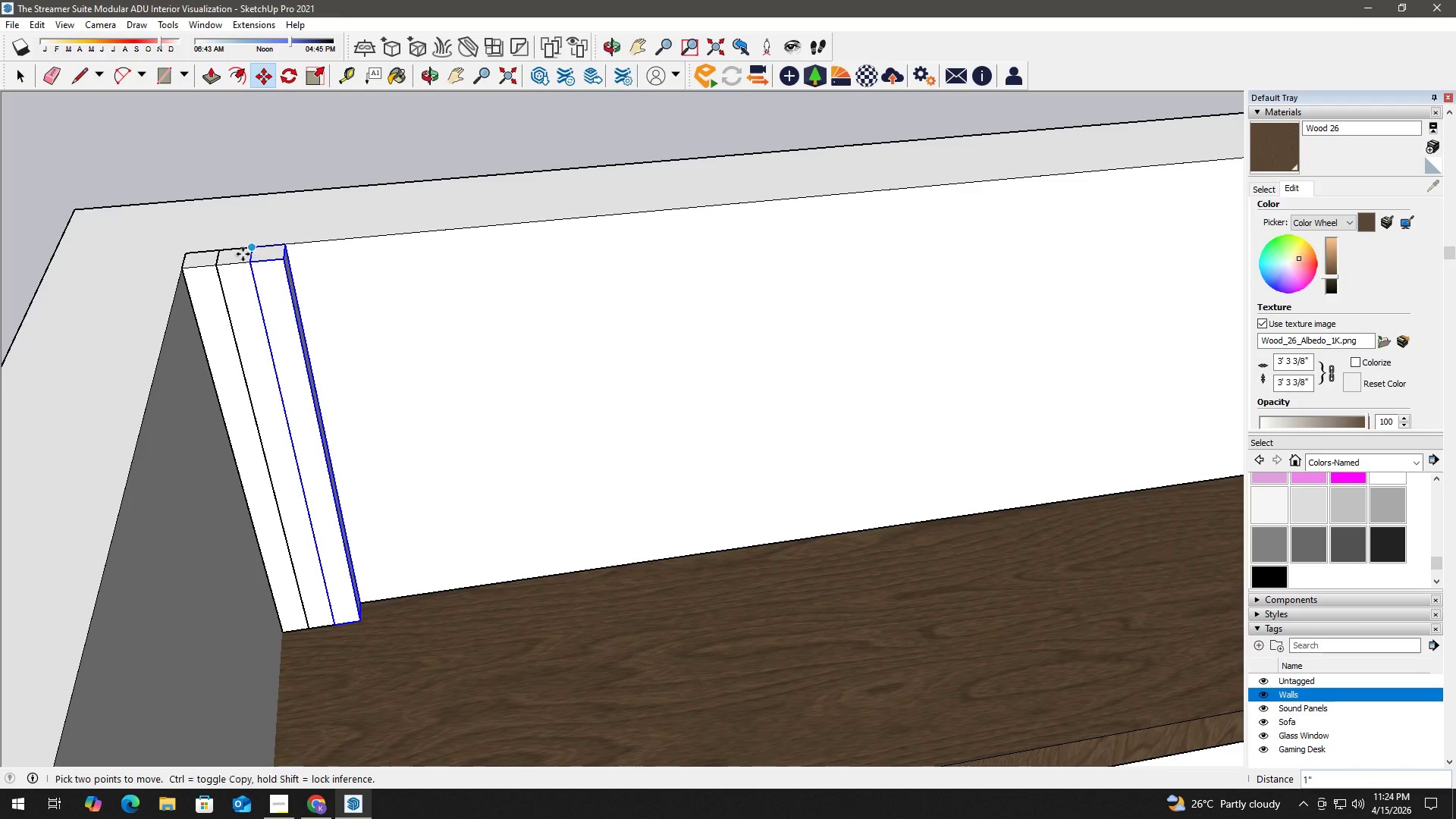 
key(Space)
 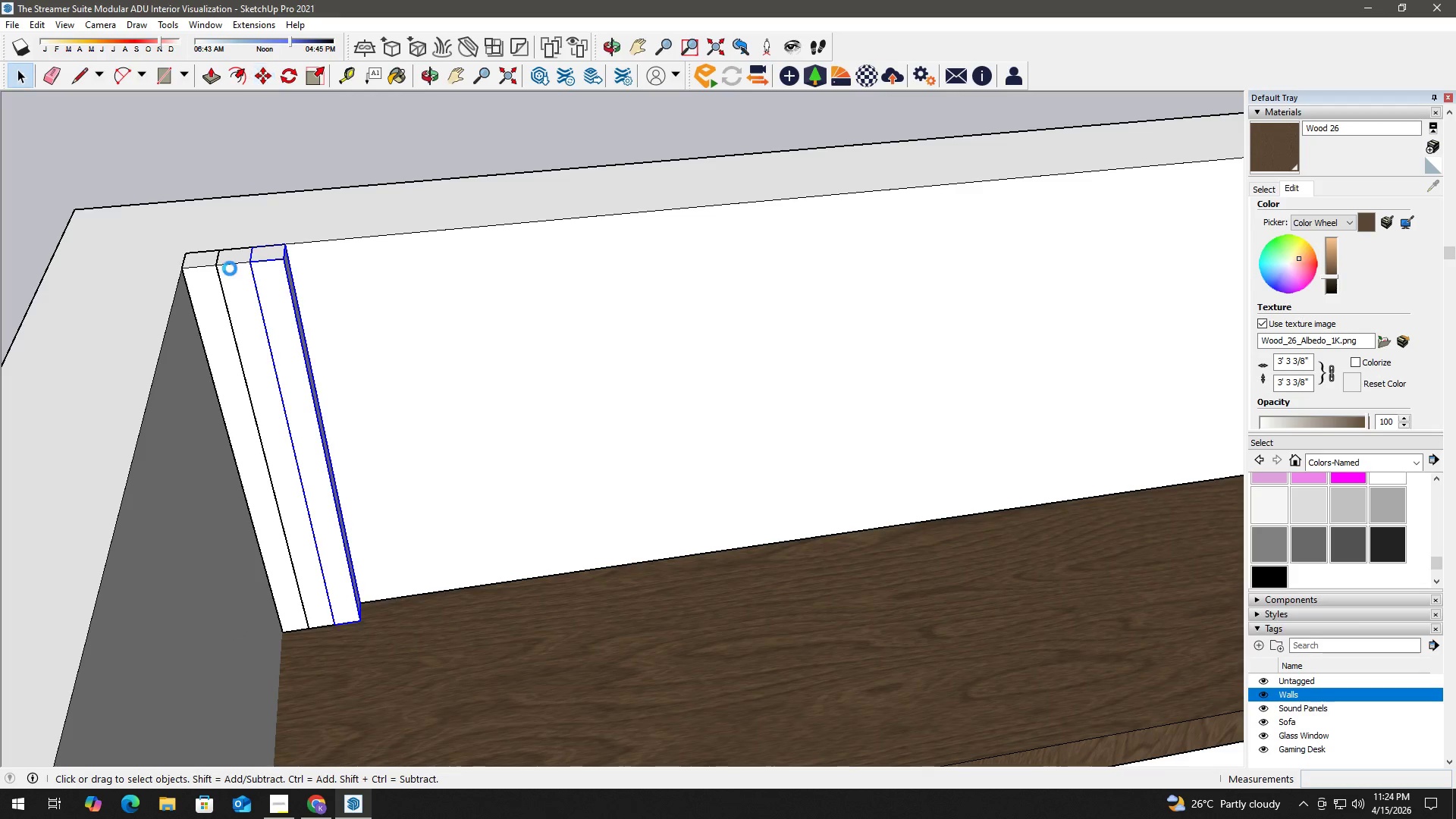 
double_click([230, 268])
 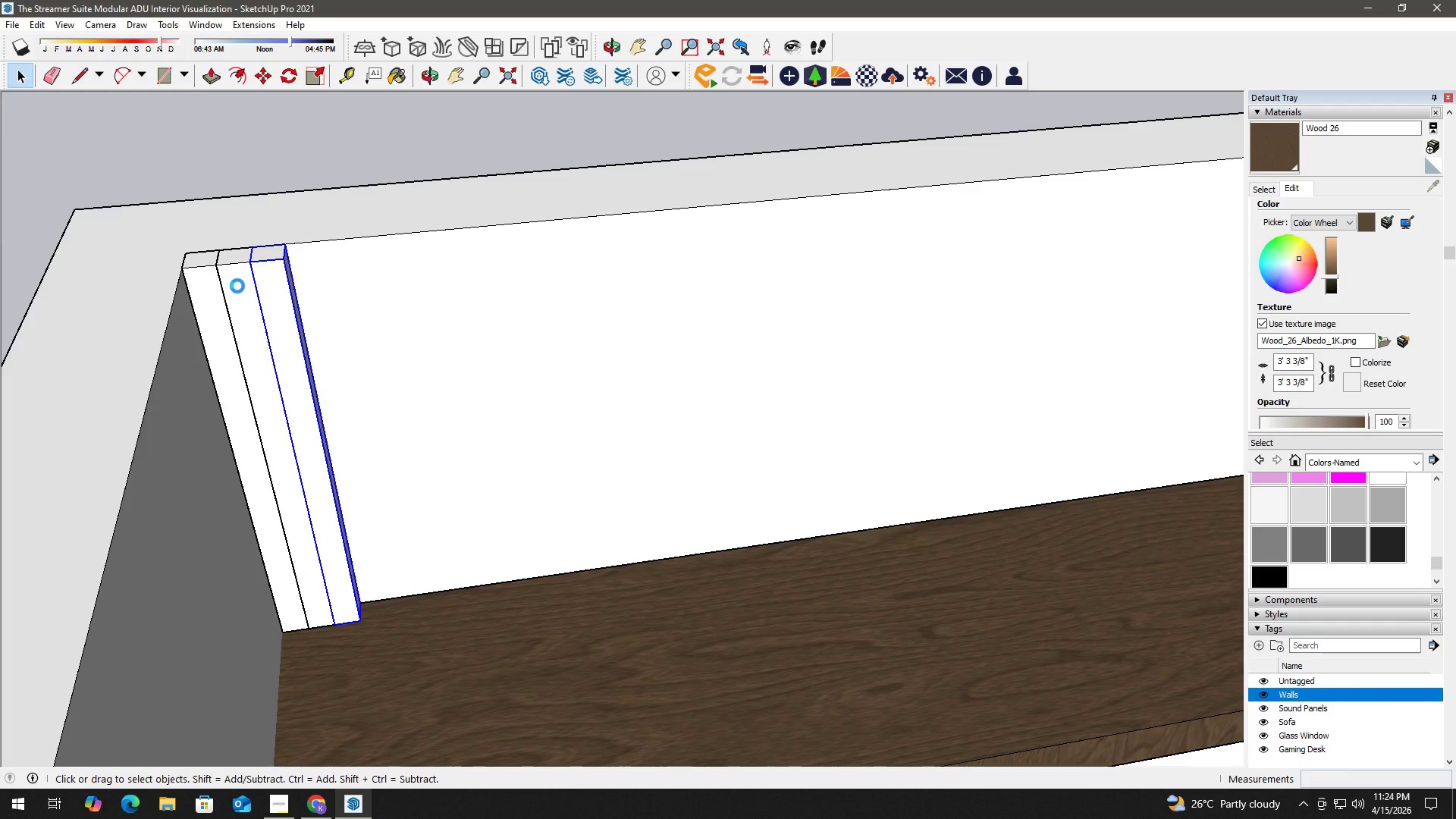 
wait(5.91)
 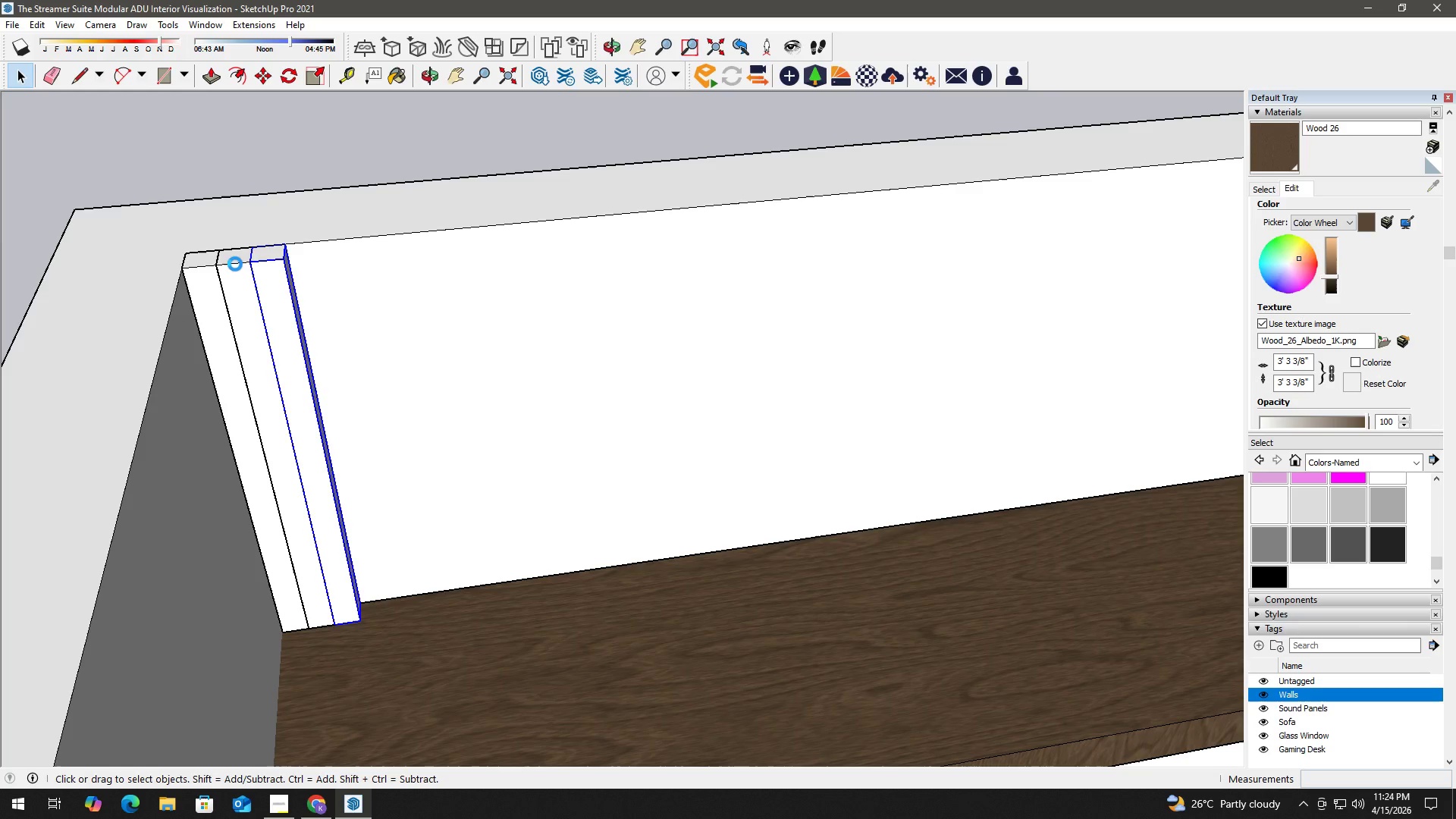 
key(Delete)
 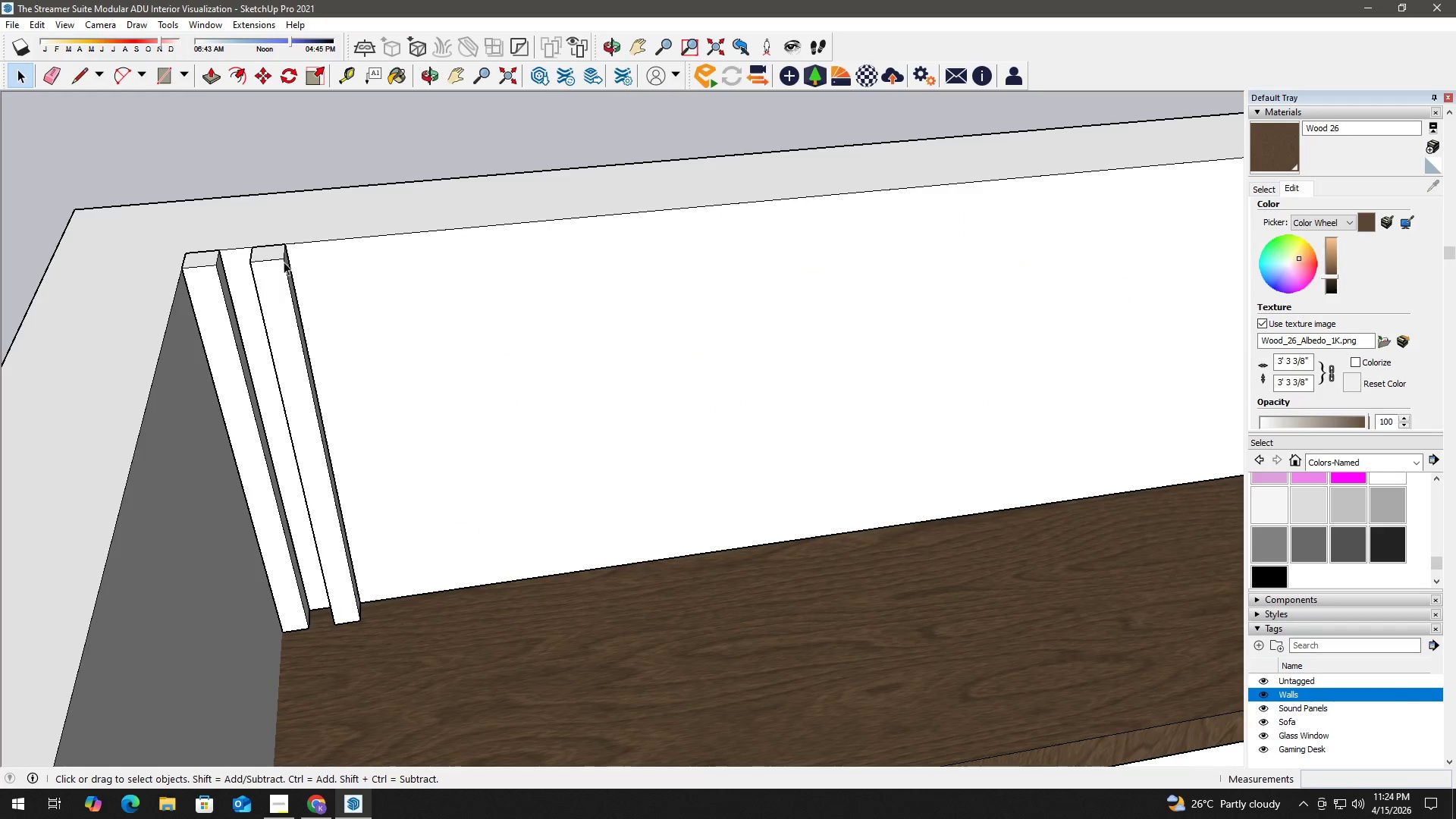 
key(Control+ControlLeft)
 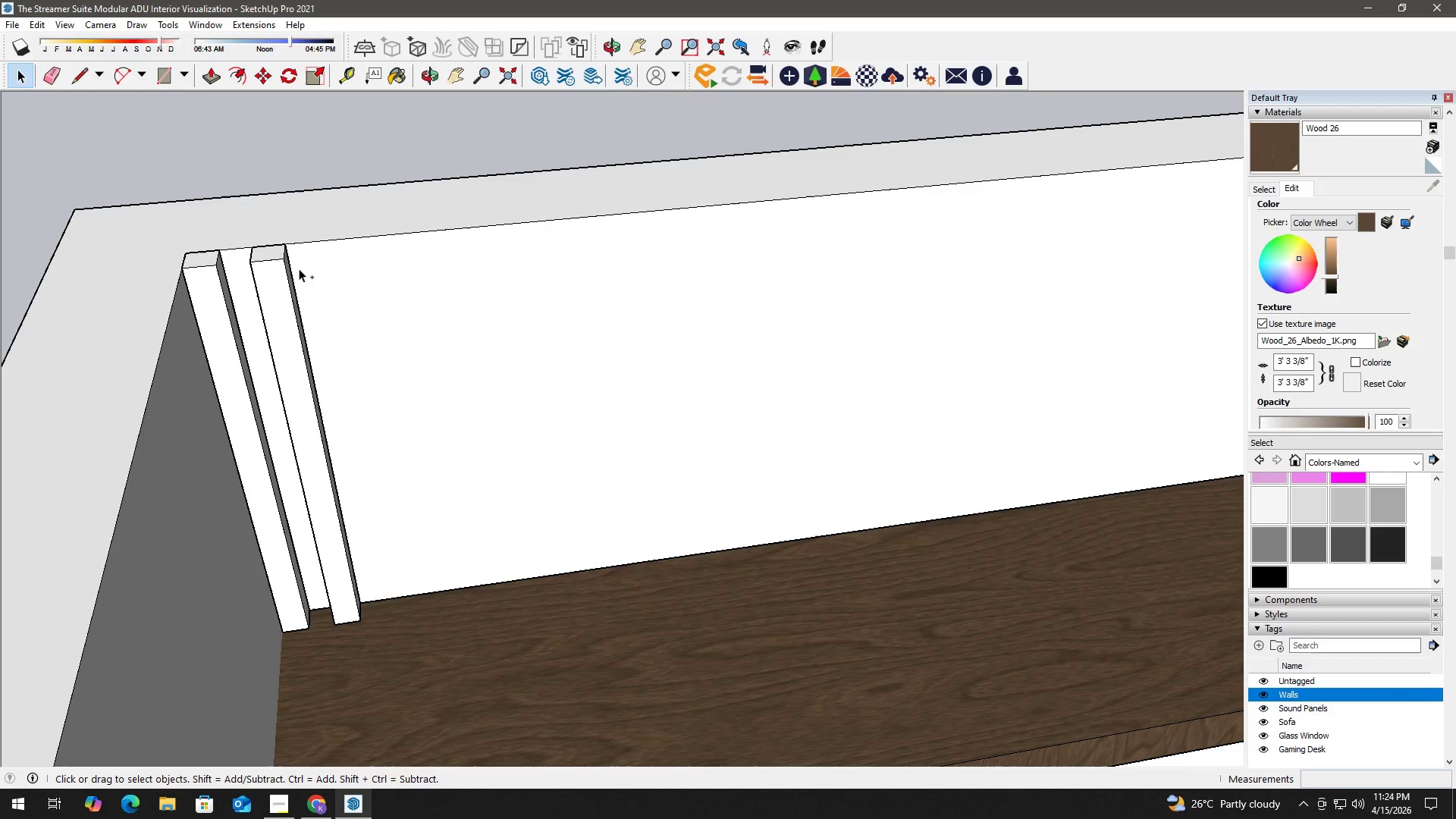 
key(Control+S)
 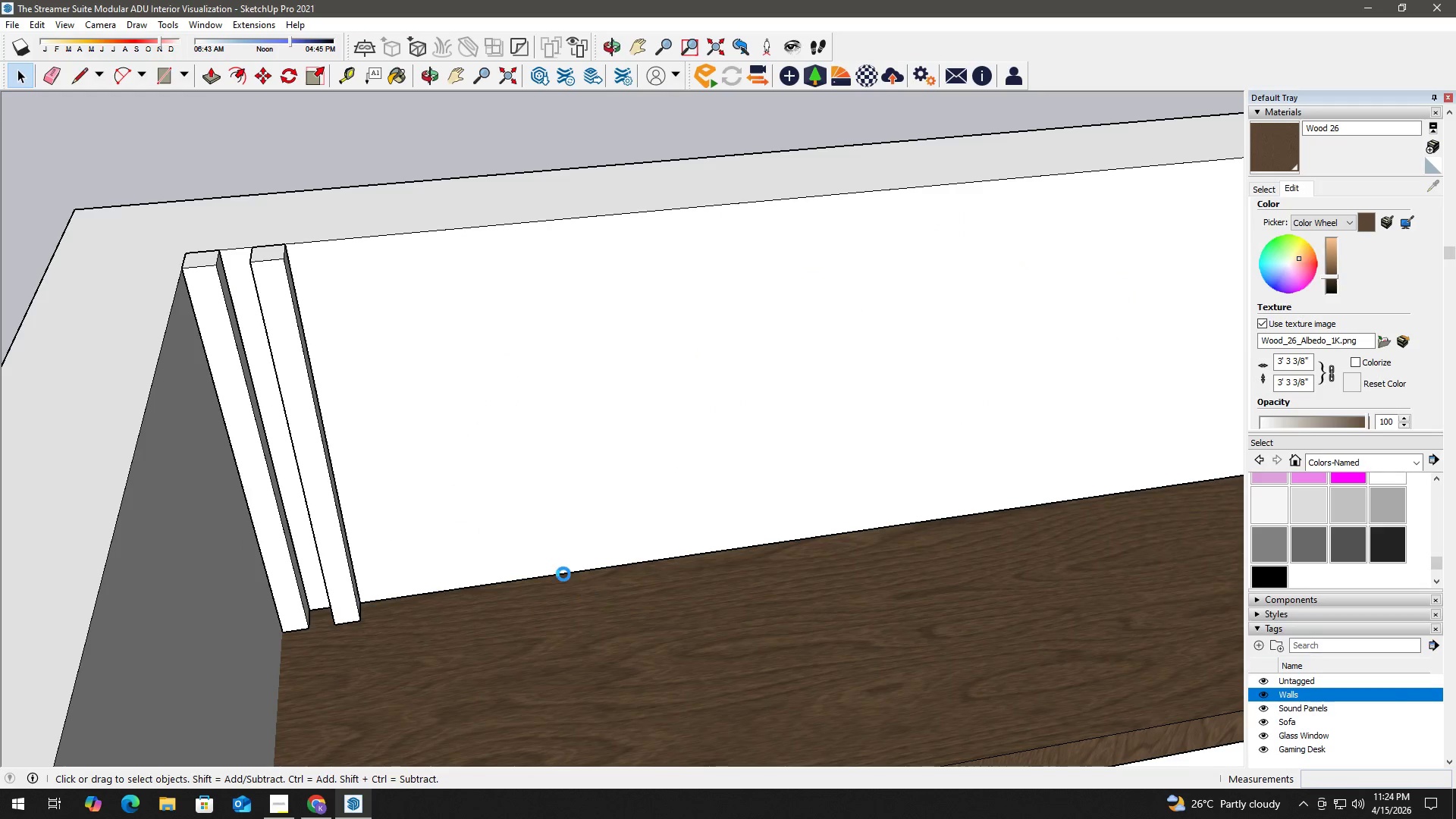 
wait(6.25)
 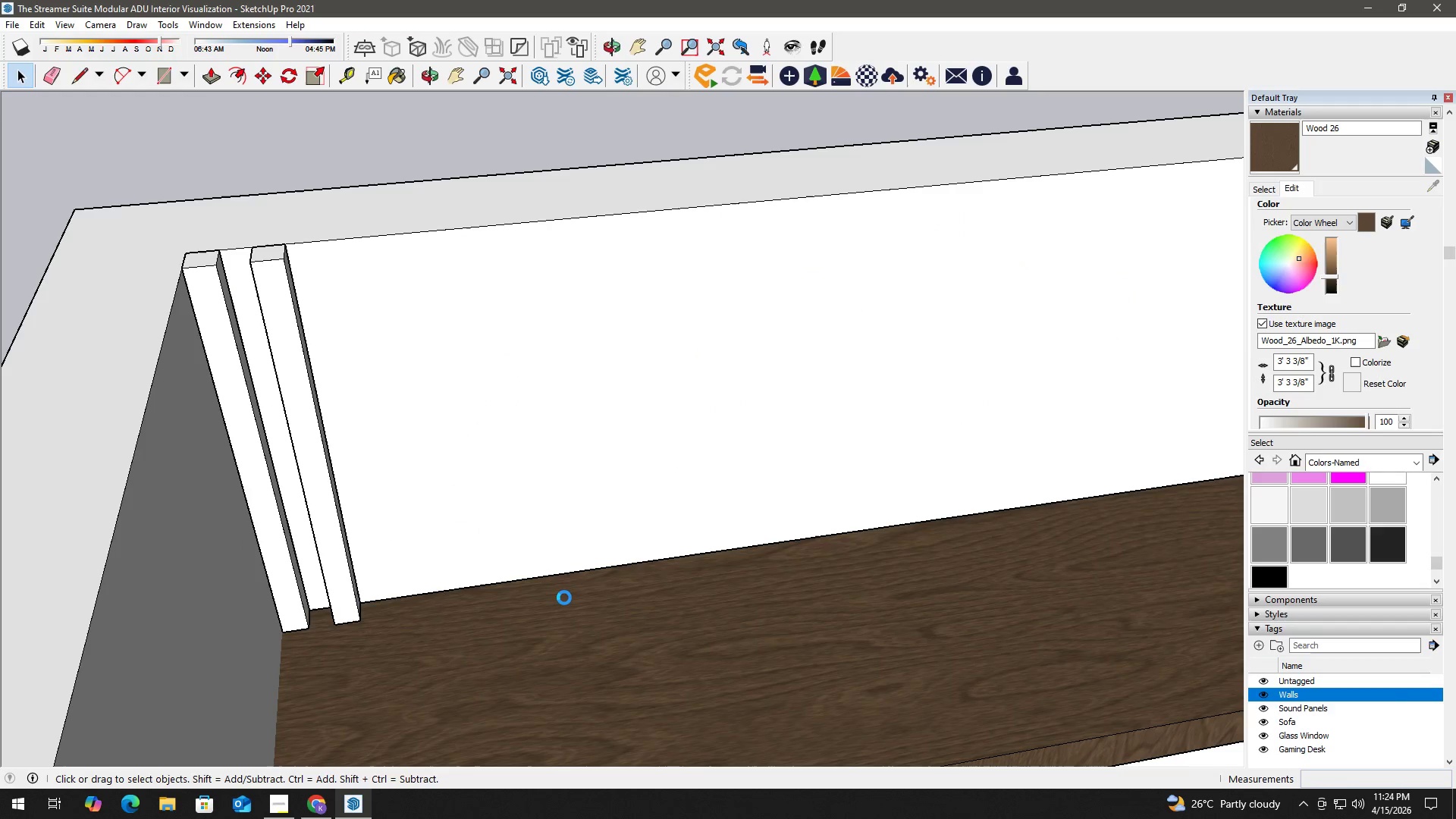 
left_click([554, 581])
 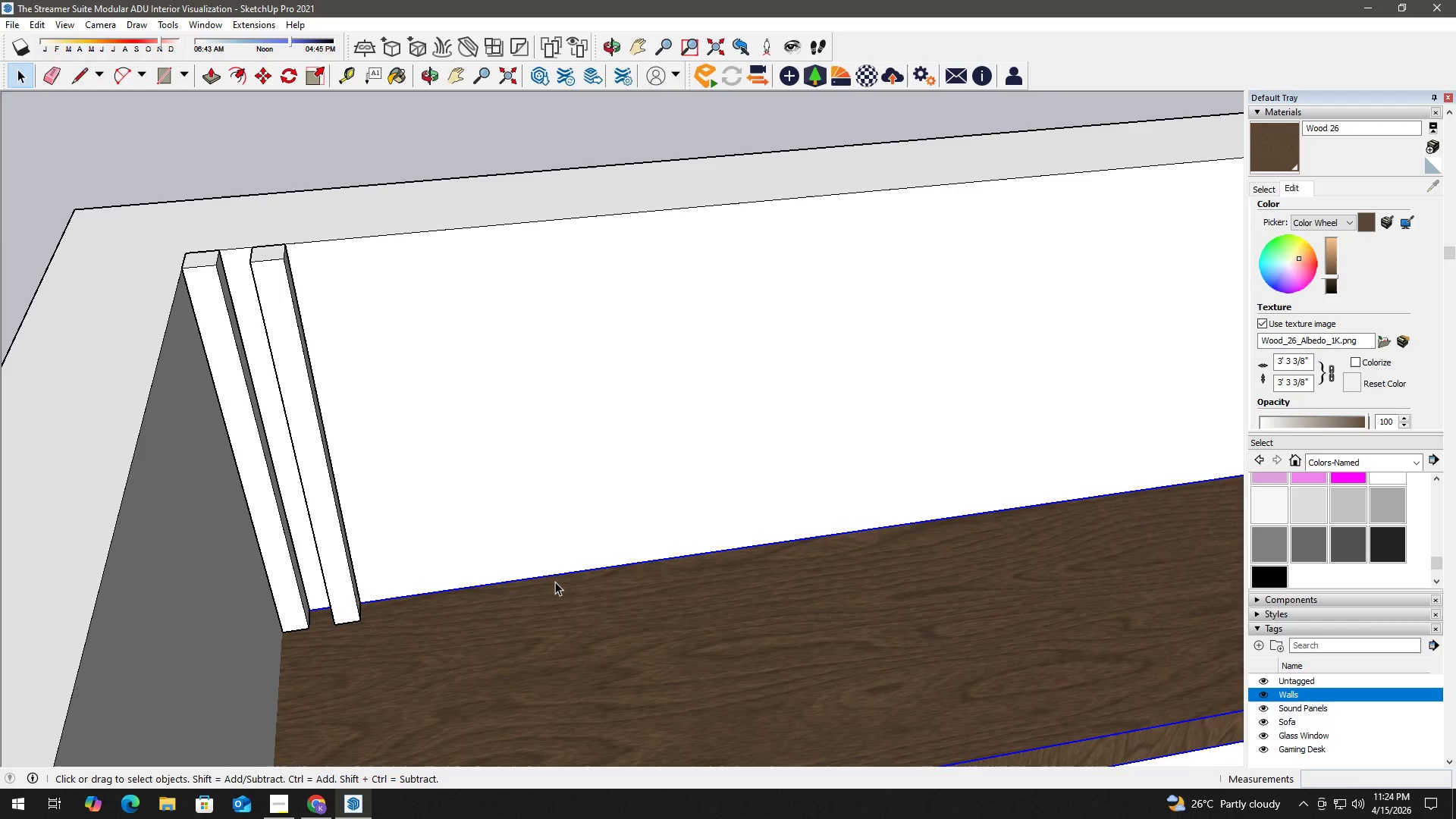 
key(B)
 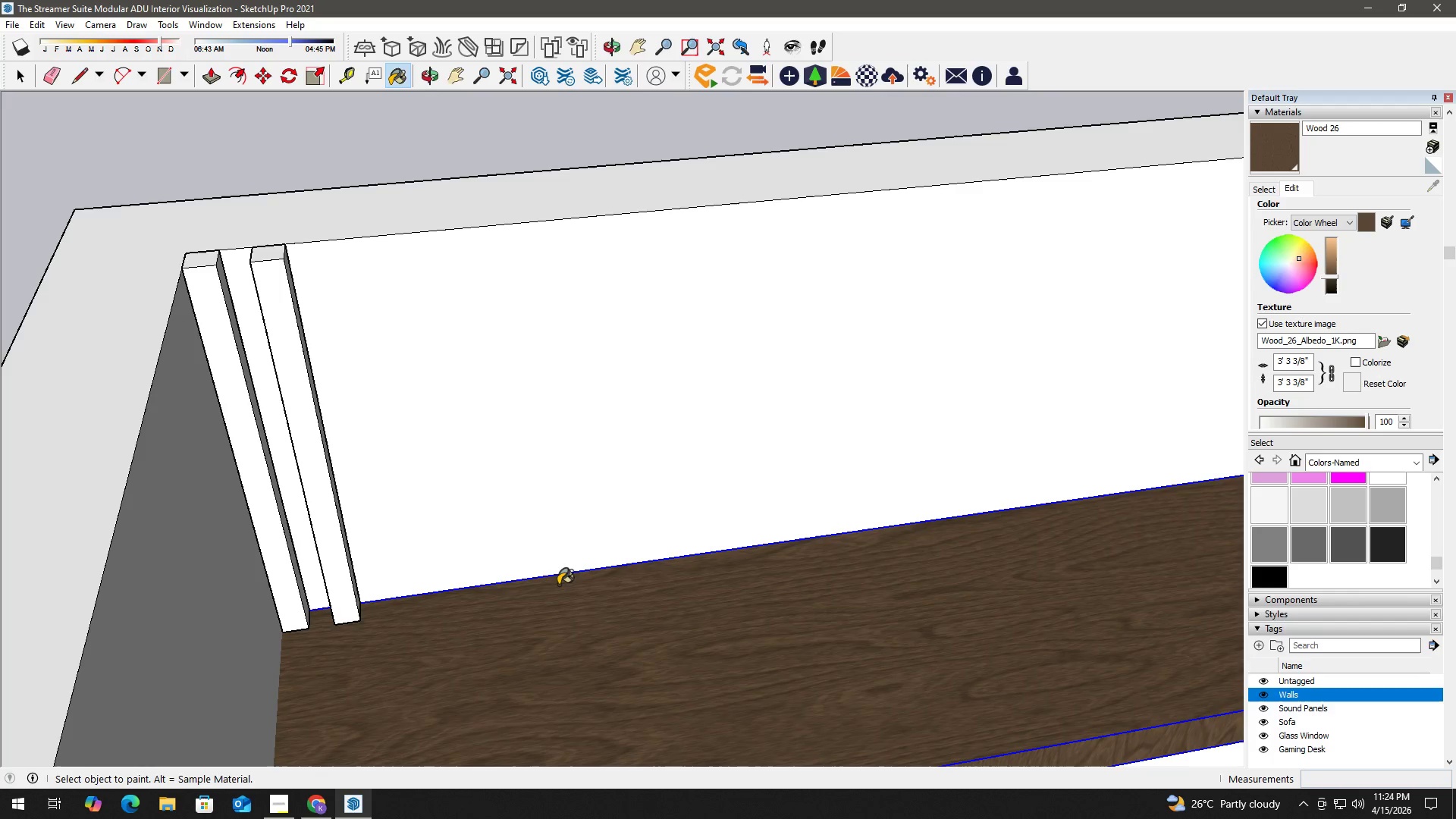 
hold_key(key=AltLeft, duration=0.34)
left_click([558, 585])
 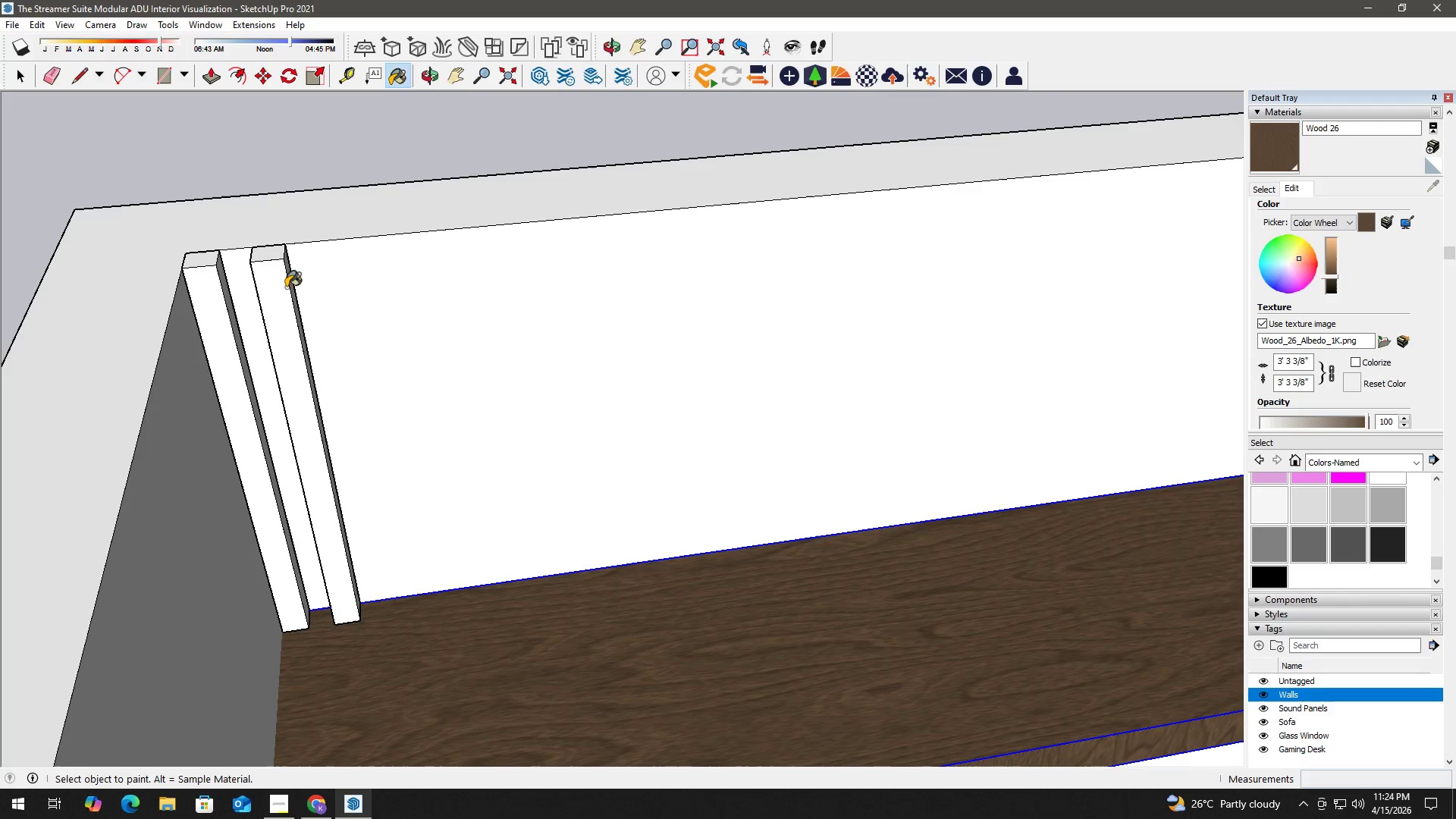 
key(Space)
 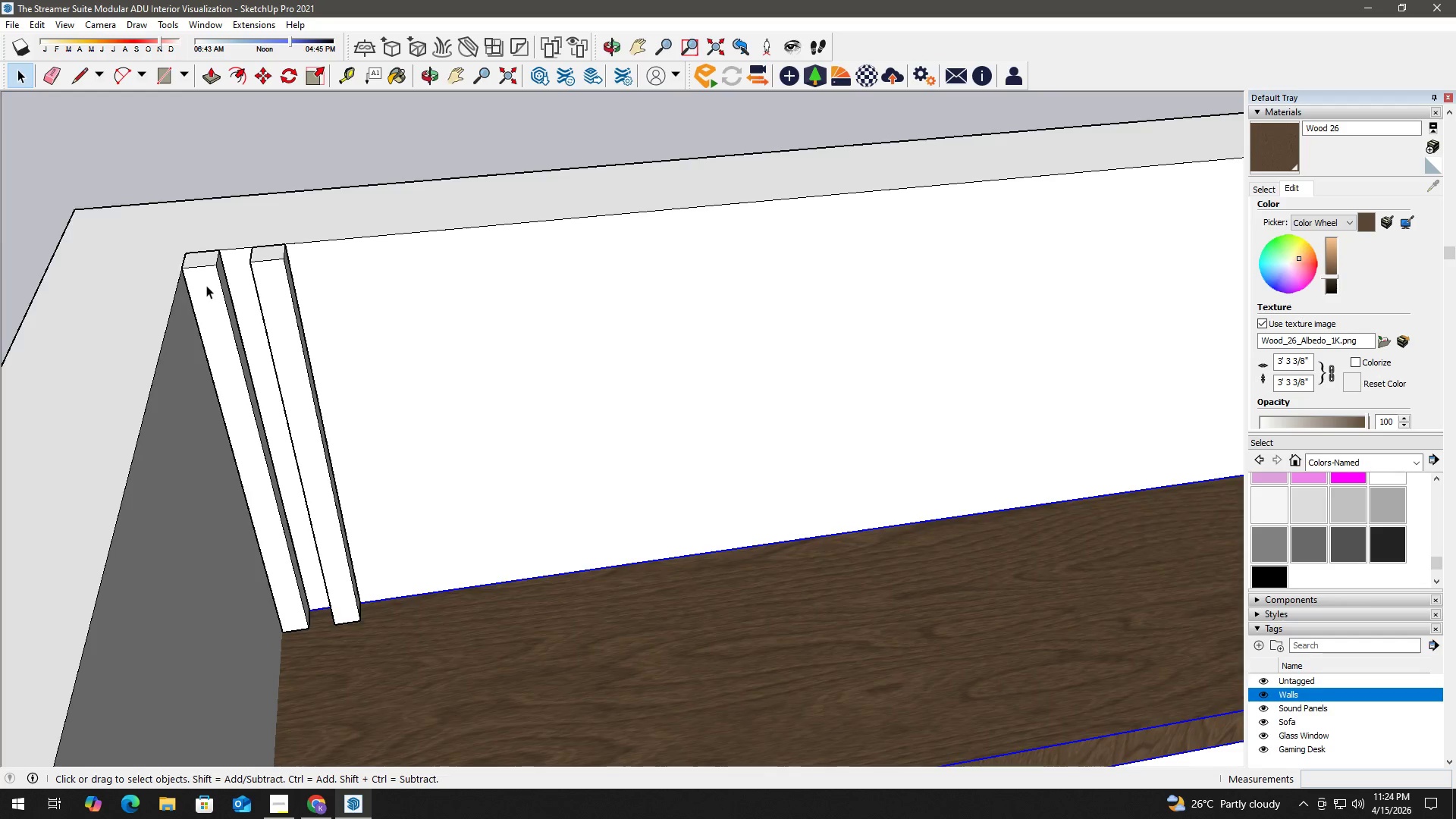 
double_click([206, 285])
 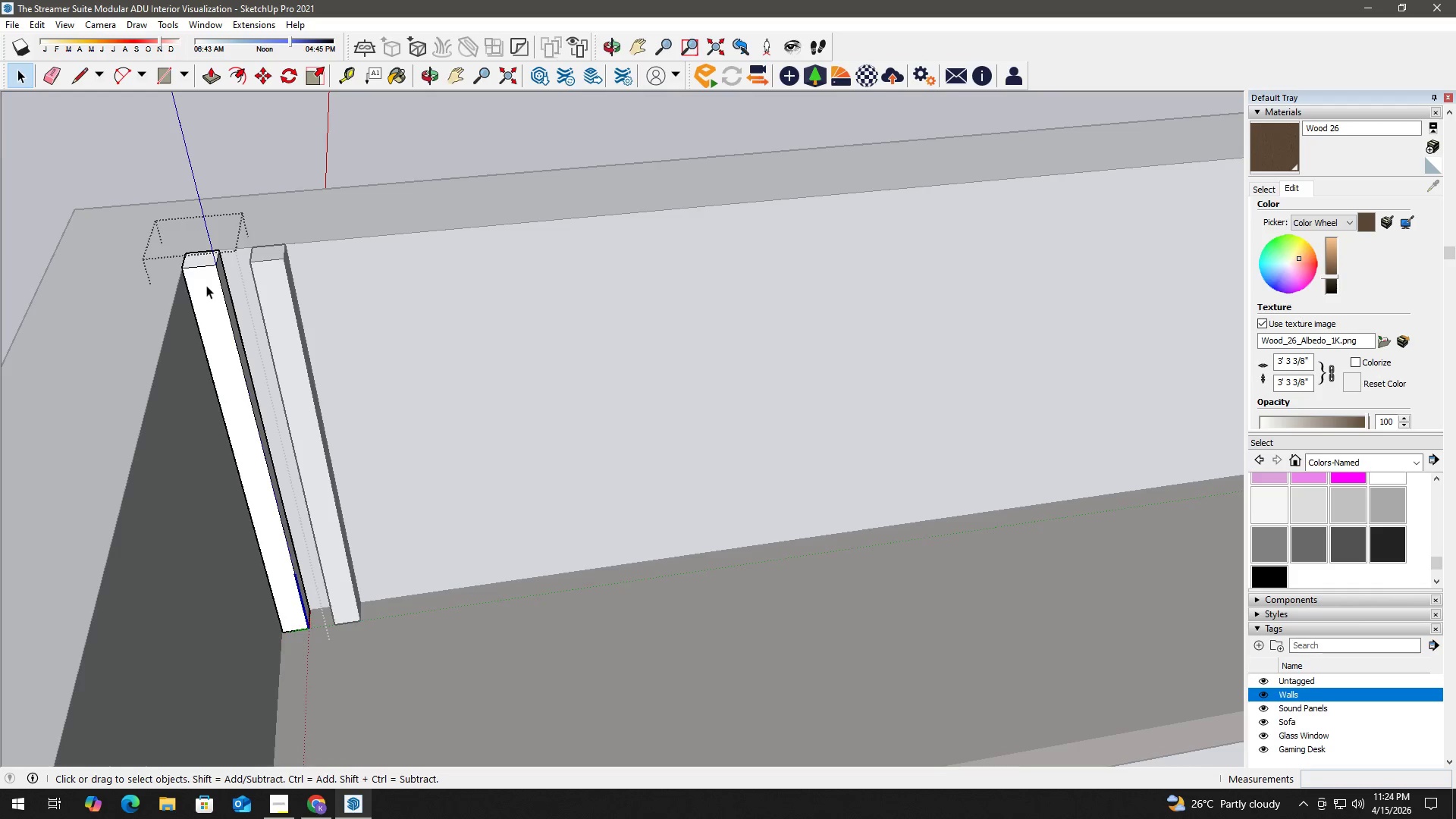 
triple_click([206, 285])
 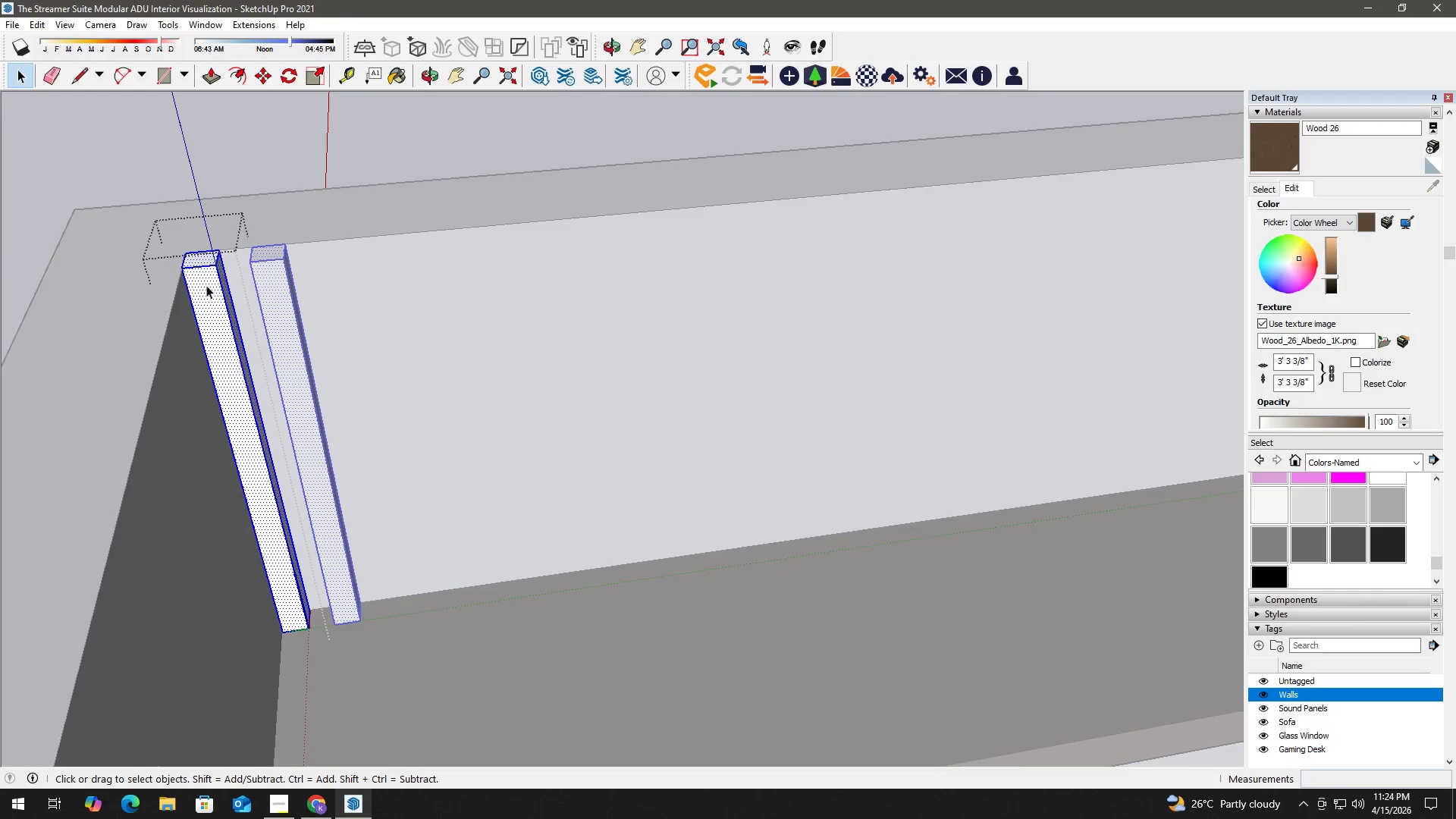 
triple_click([206, 285])
 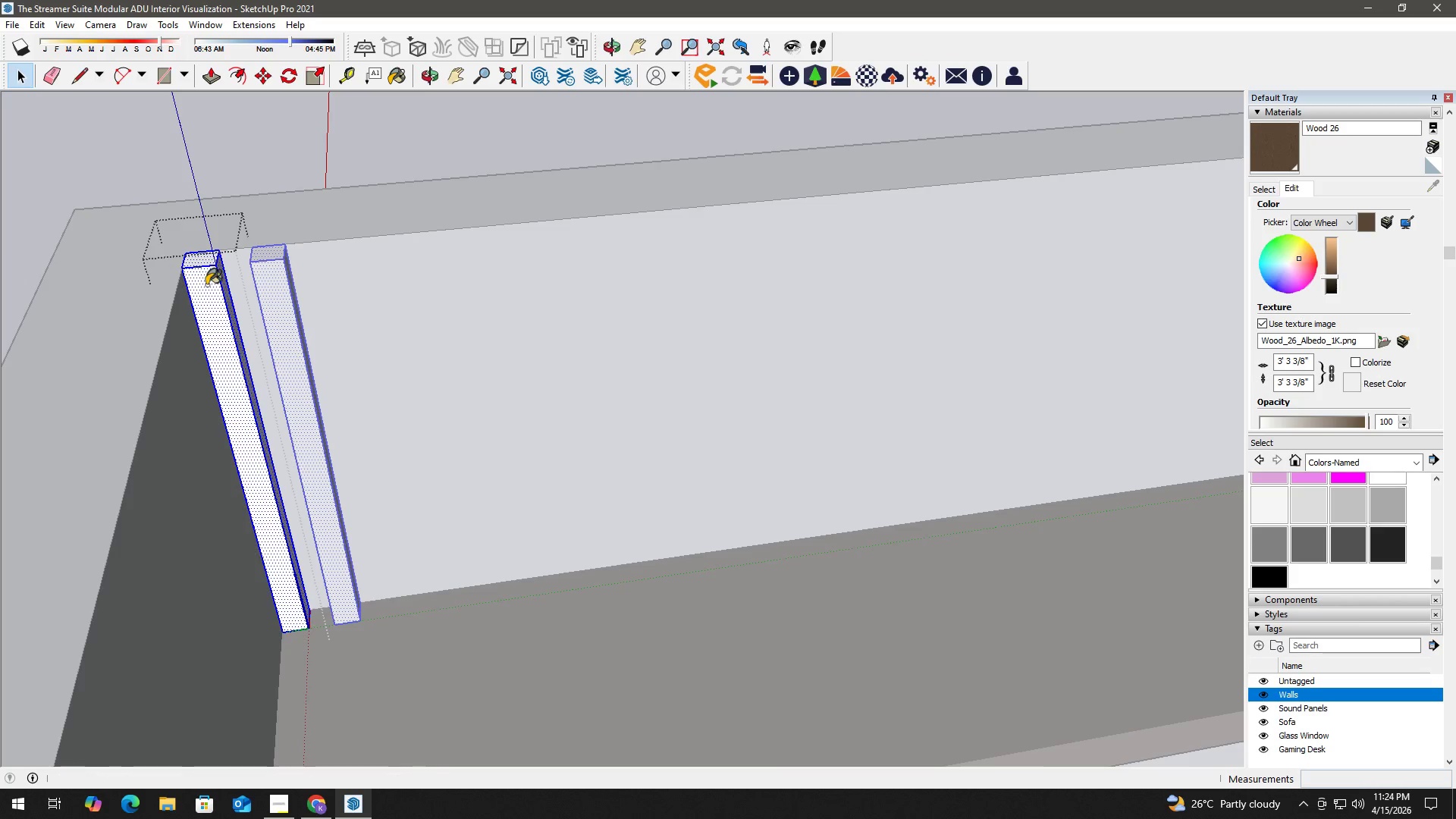 
key(B)
 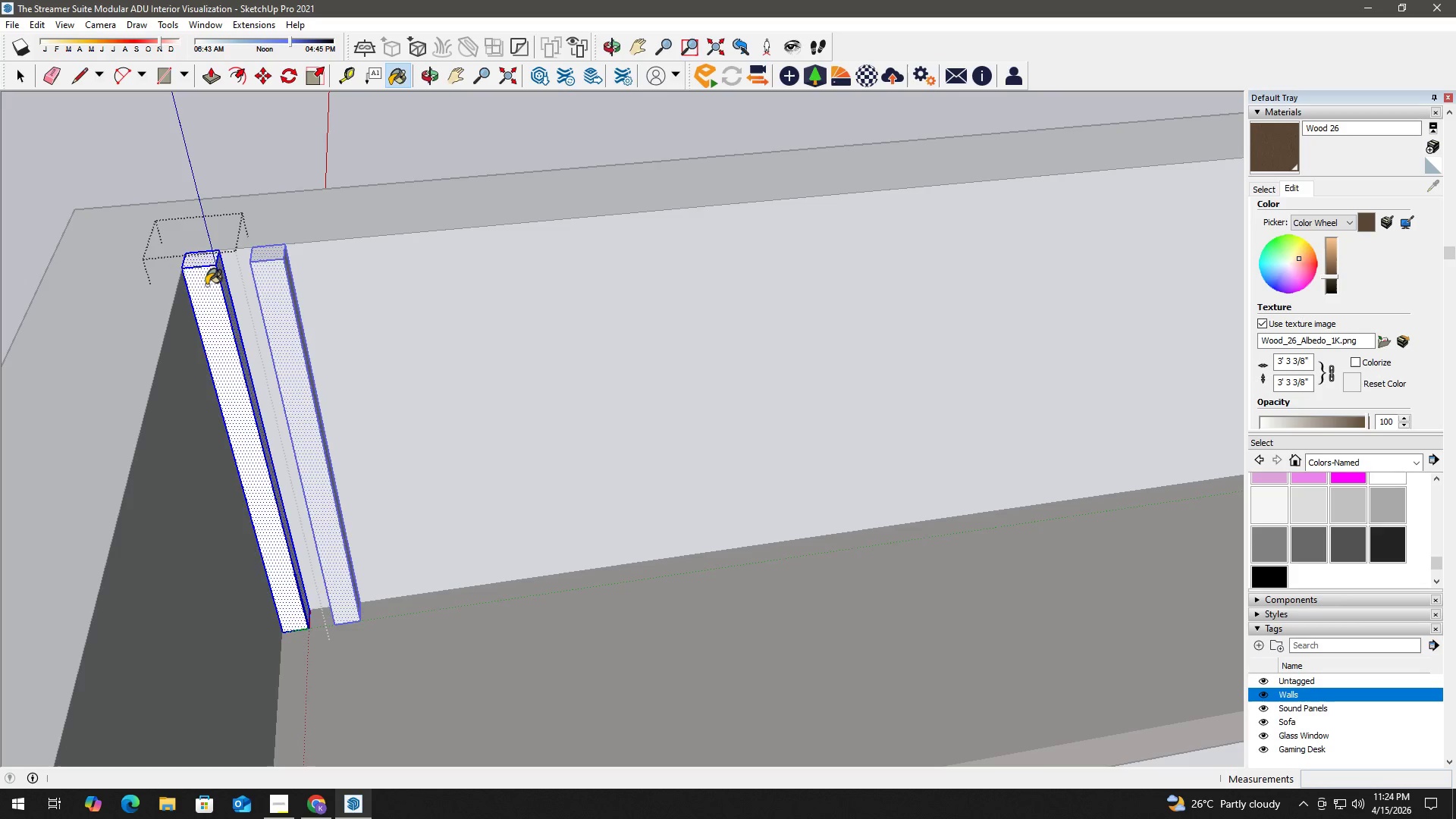 
triple_click([206, 285])
 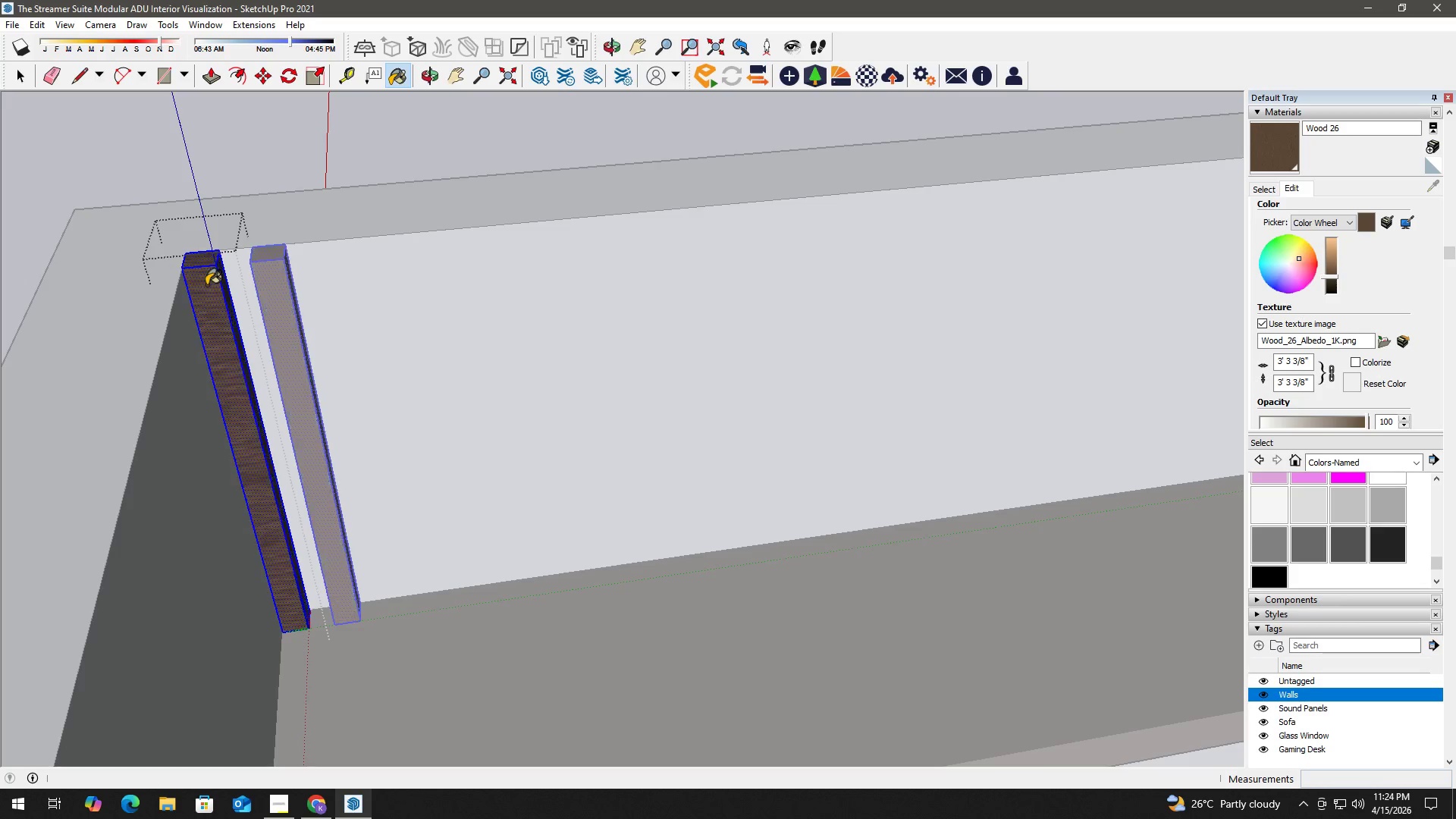 
triple_click([206, 285])
 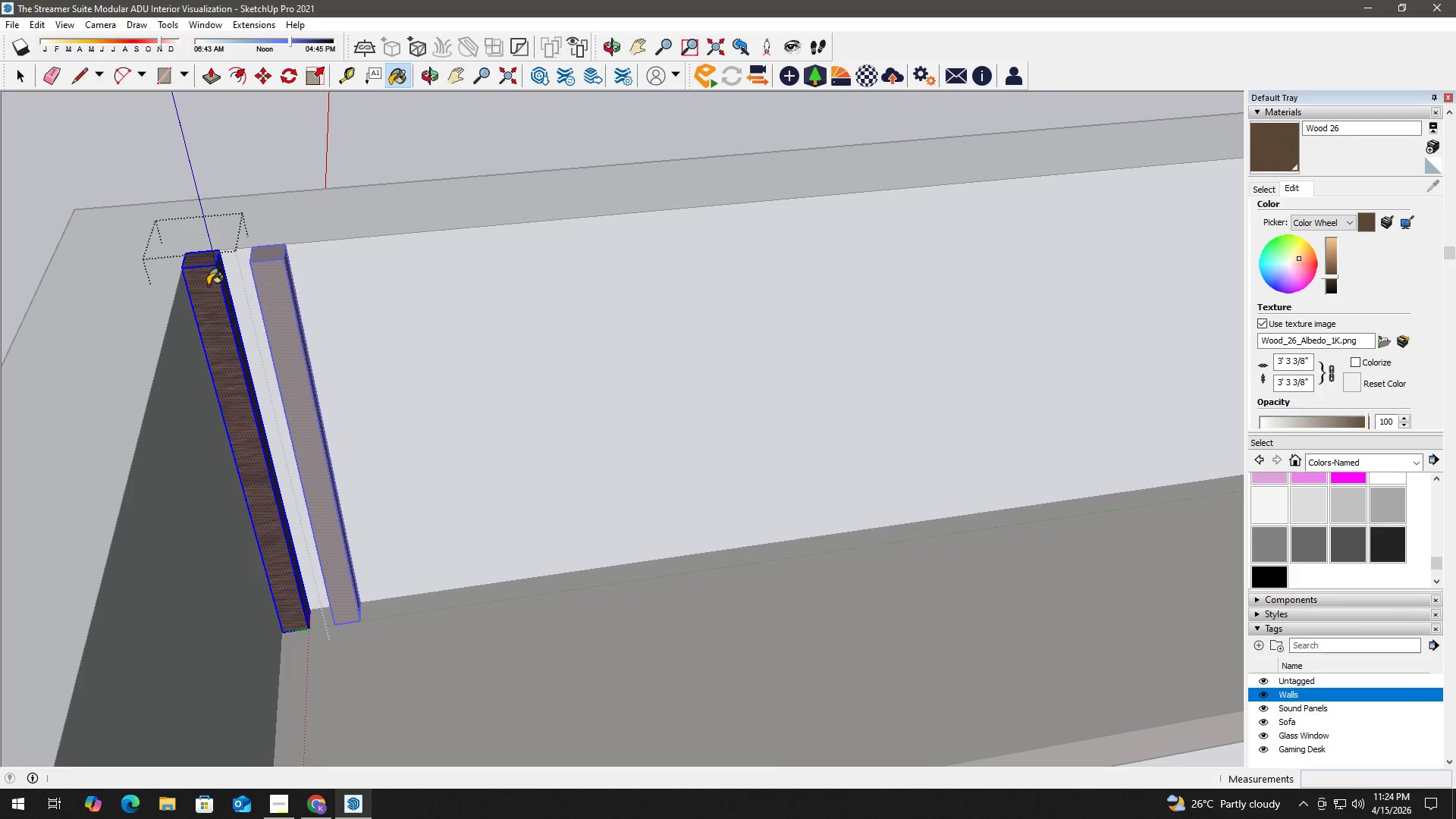 
key(Space)
 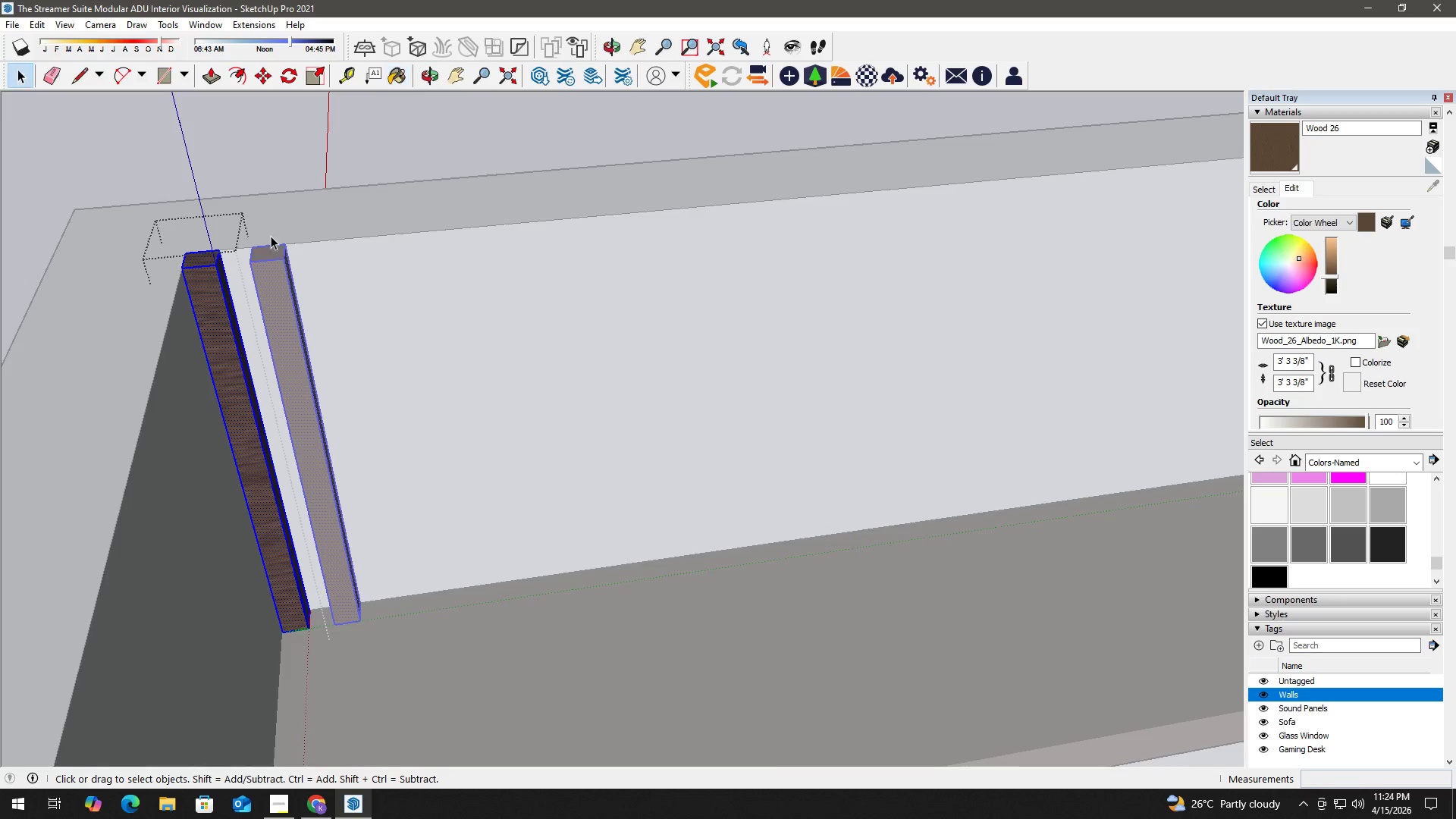 
key(Escape)
 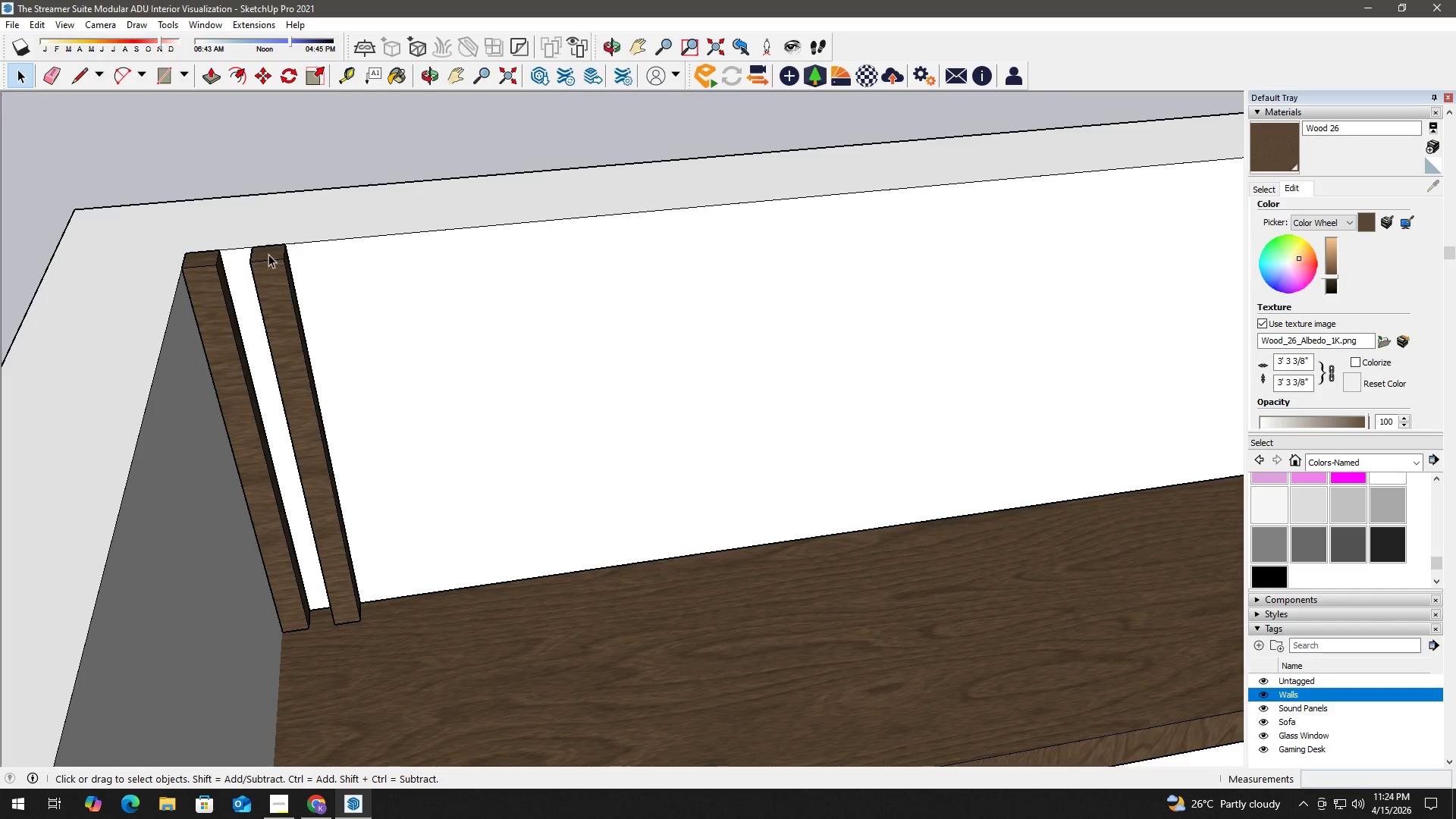 
key(Escape)
 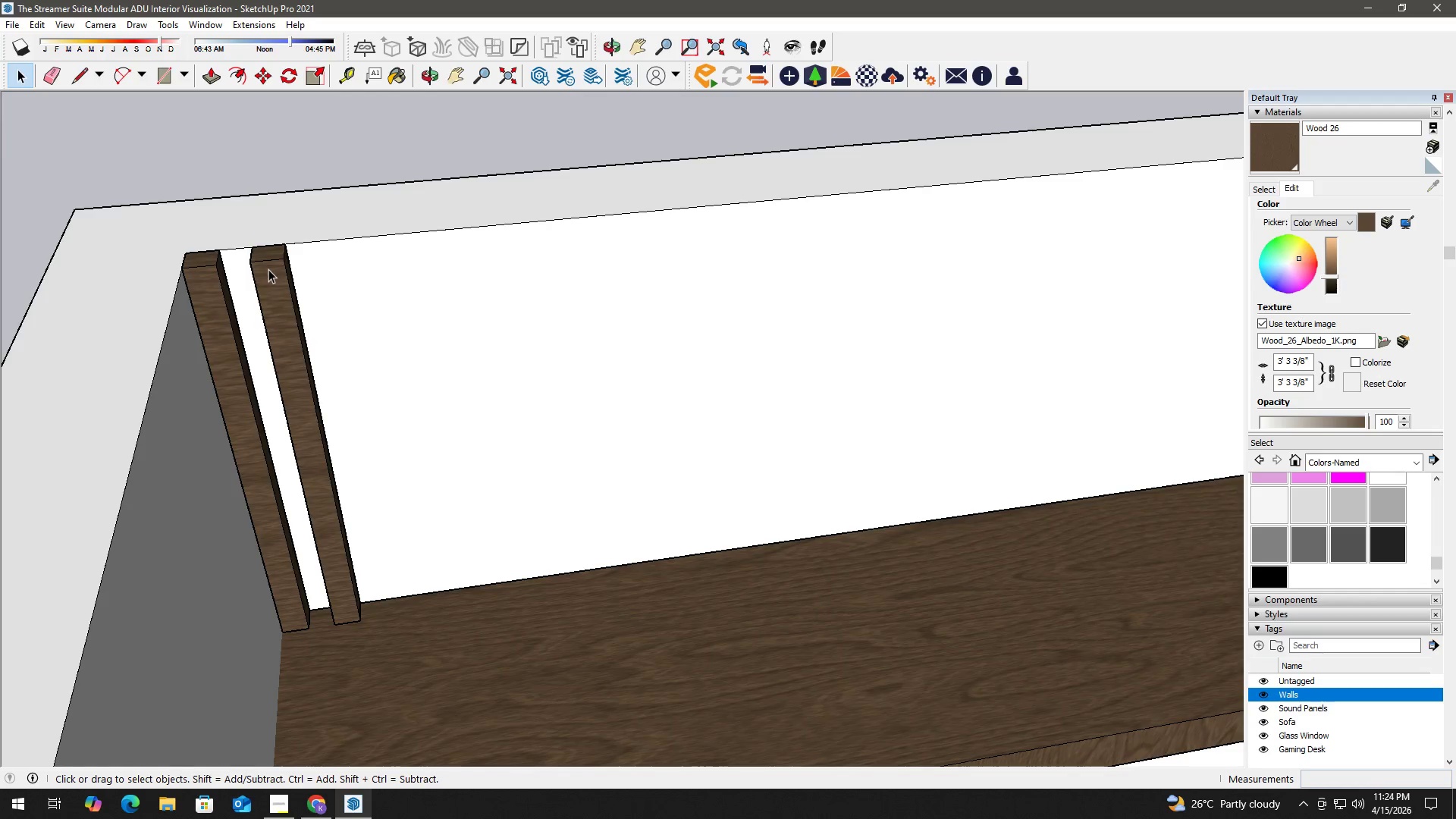 
left_click([268, 269])
 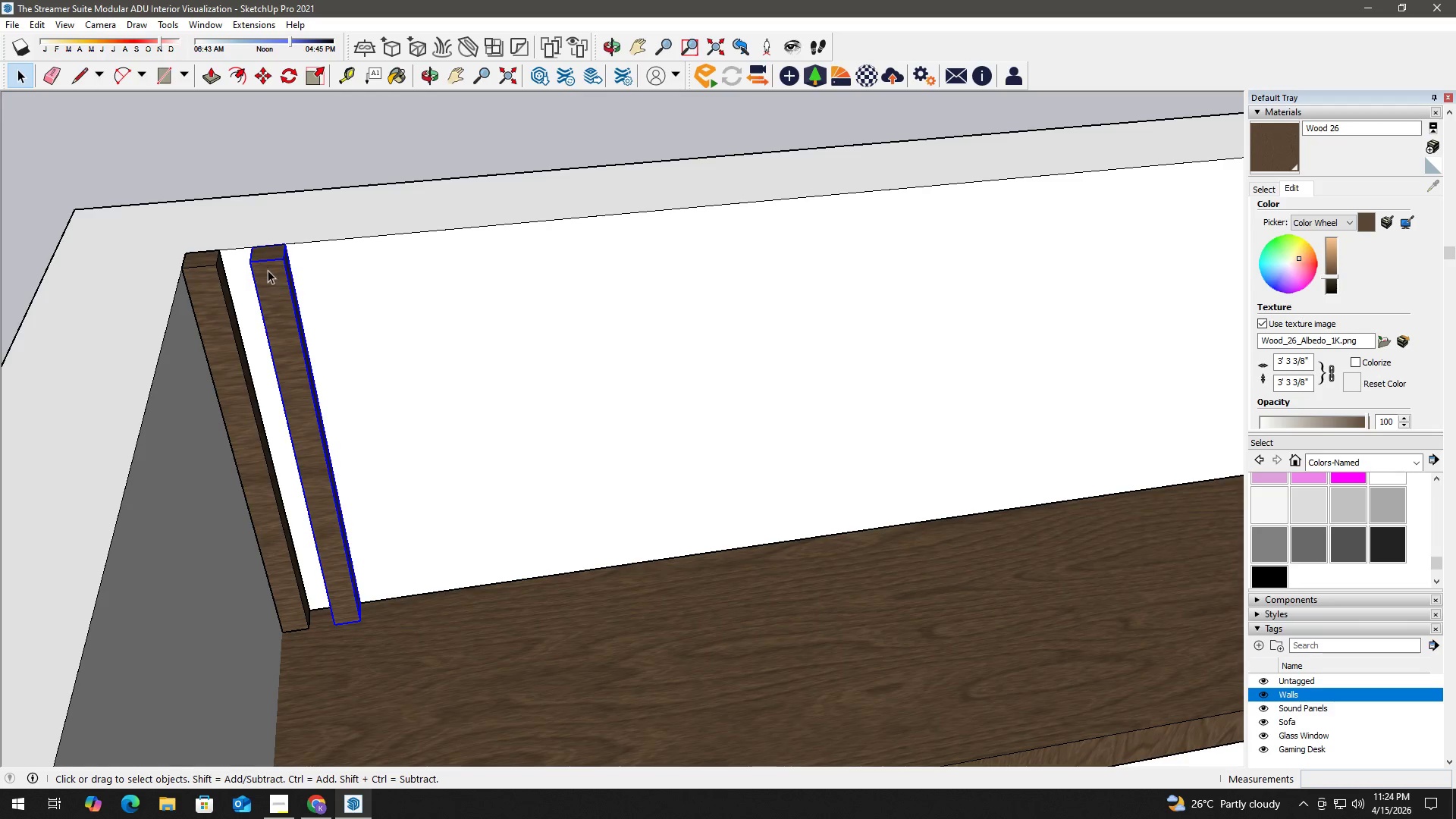 
key(M)
 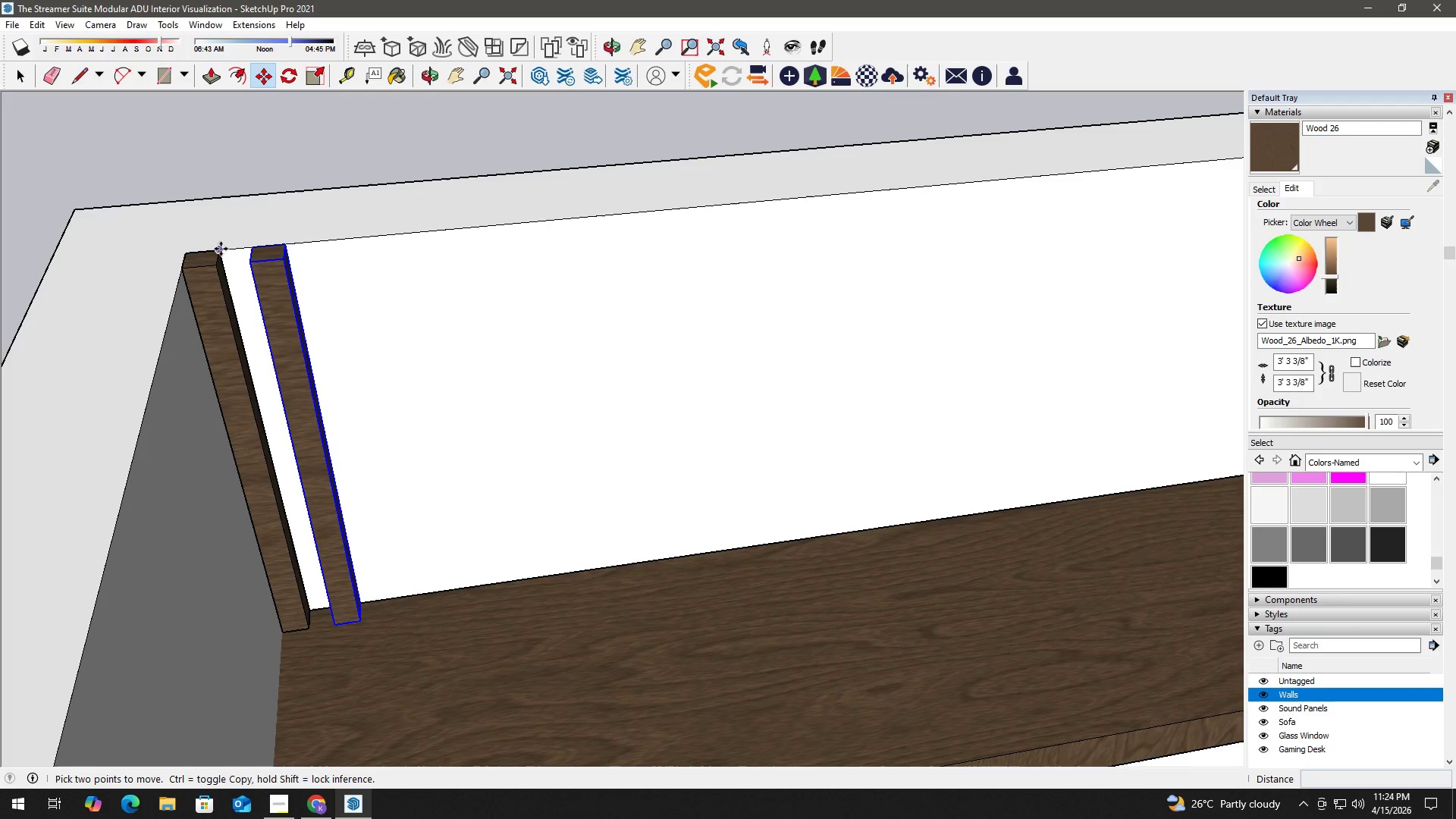 
left_click([220, 249])
 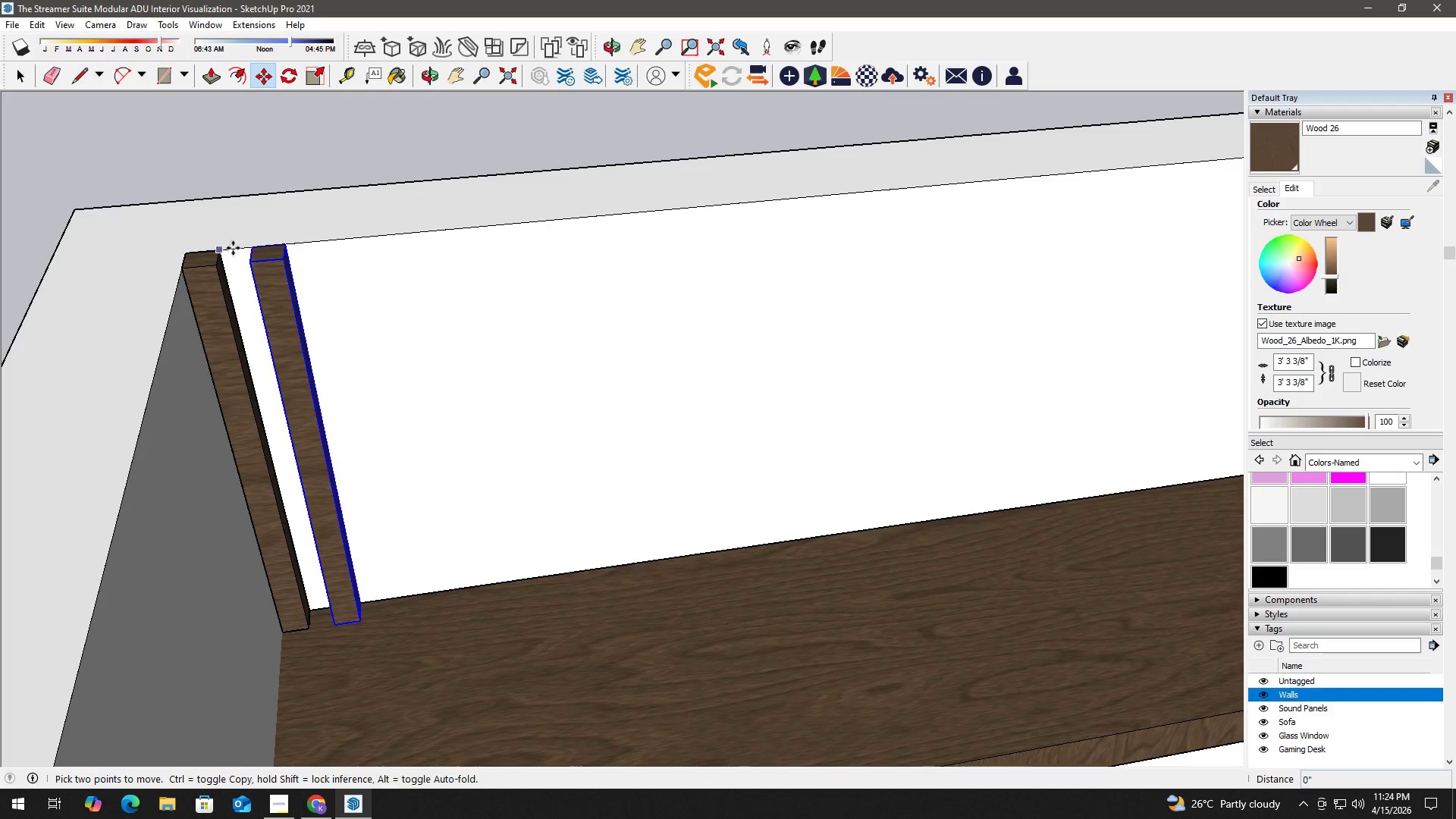 
key(Control+ControlLeft)
 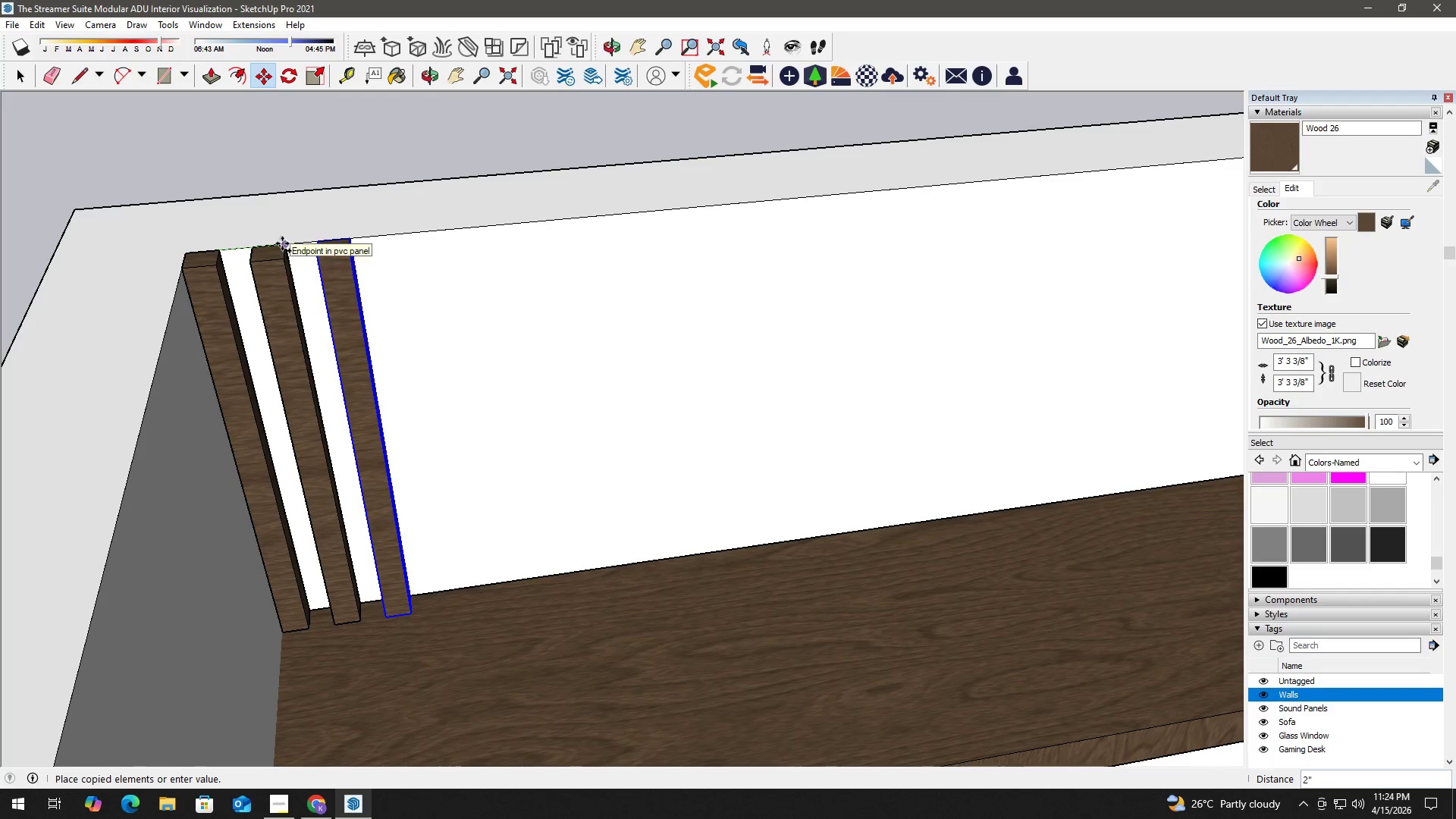 
left_click([282, 243])
 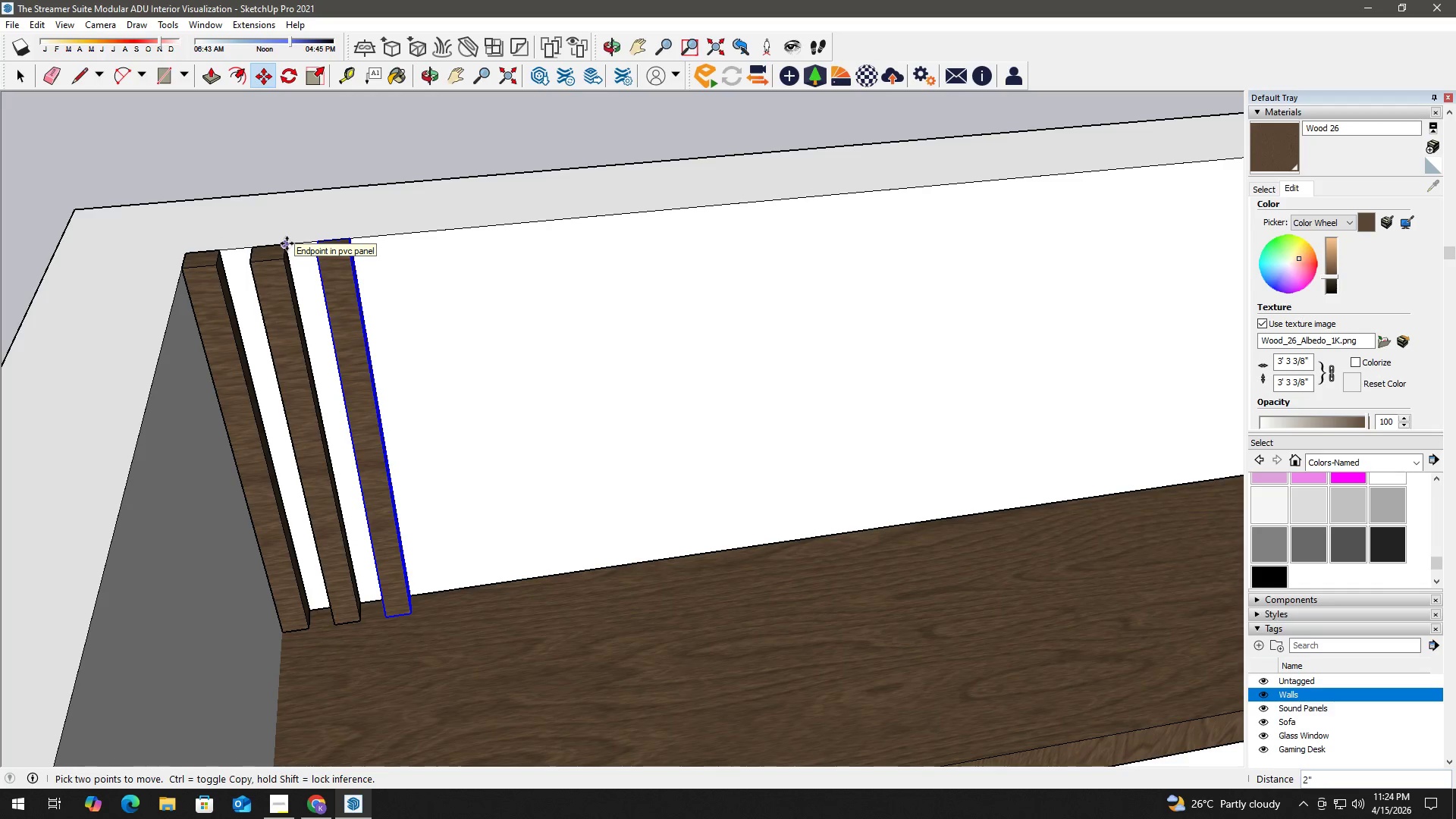 
key(NumpadMultiply)
 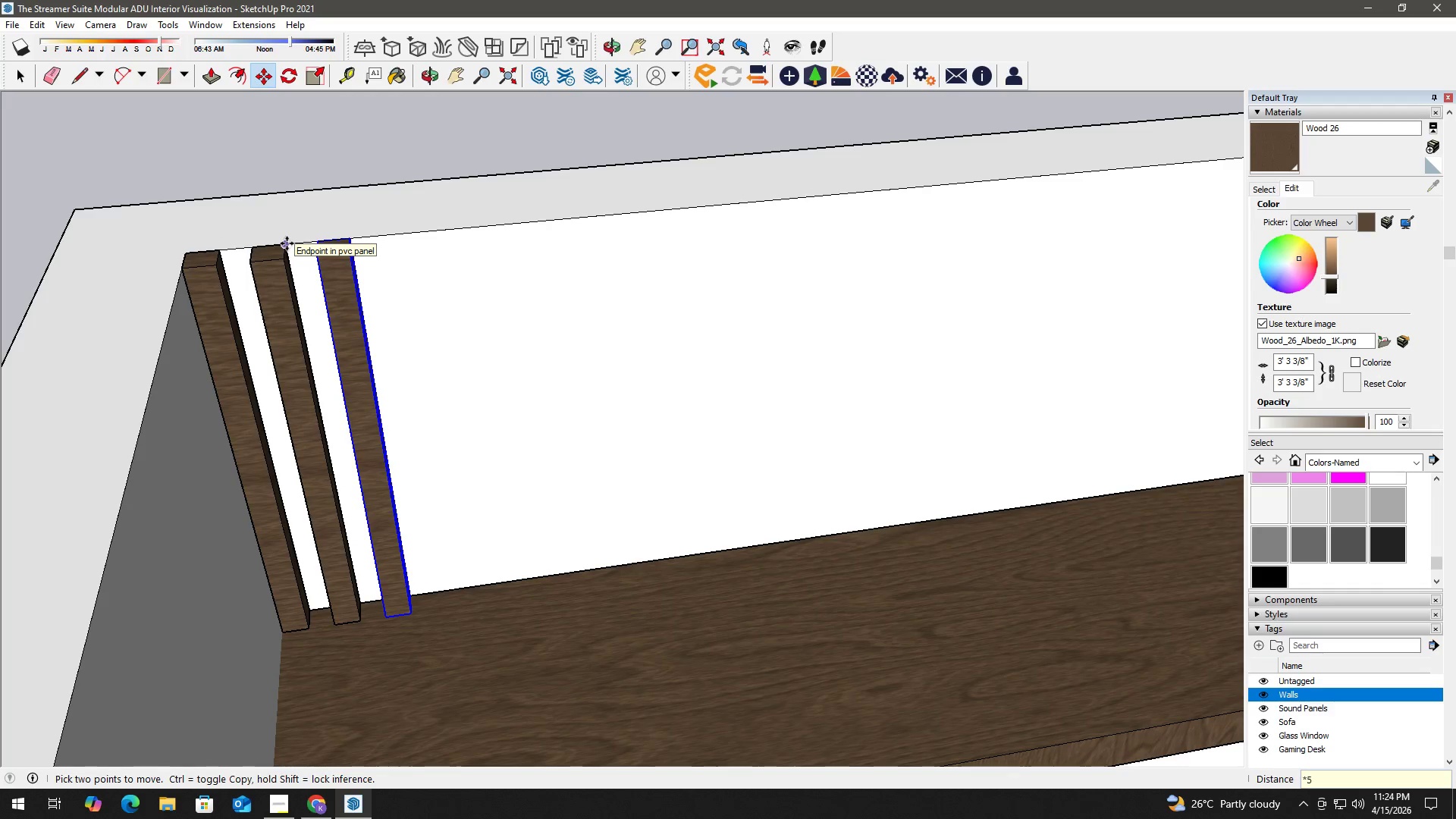 
key(Numpad5)
 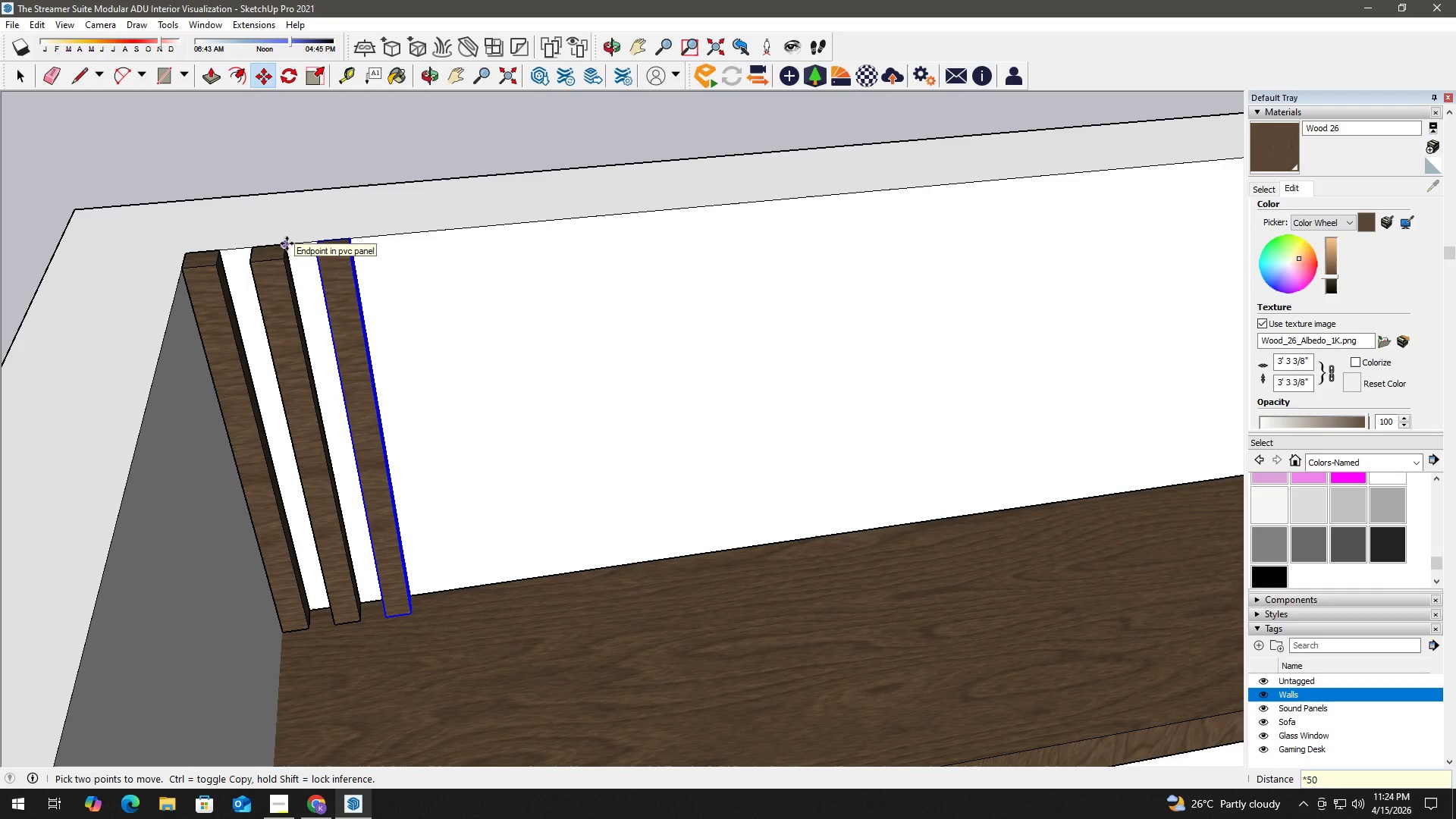 
key(Numpad0)
 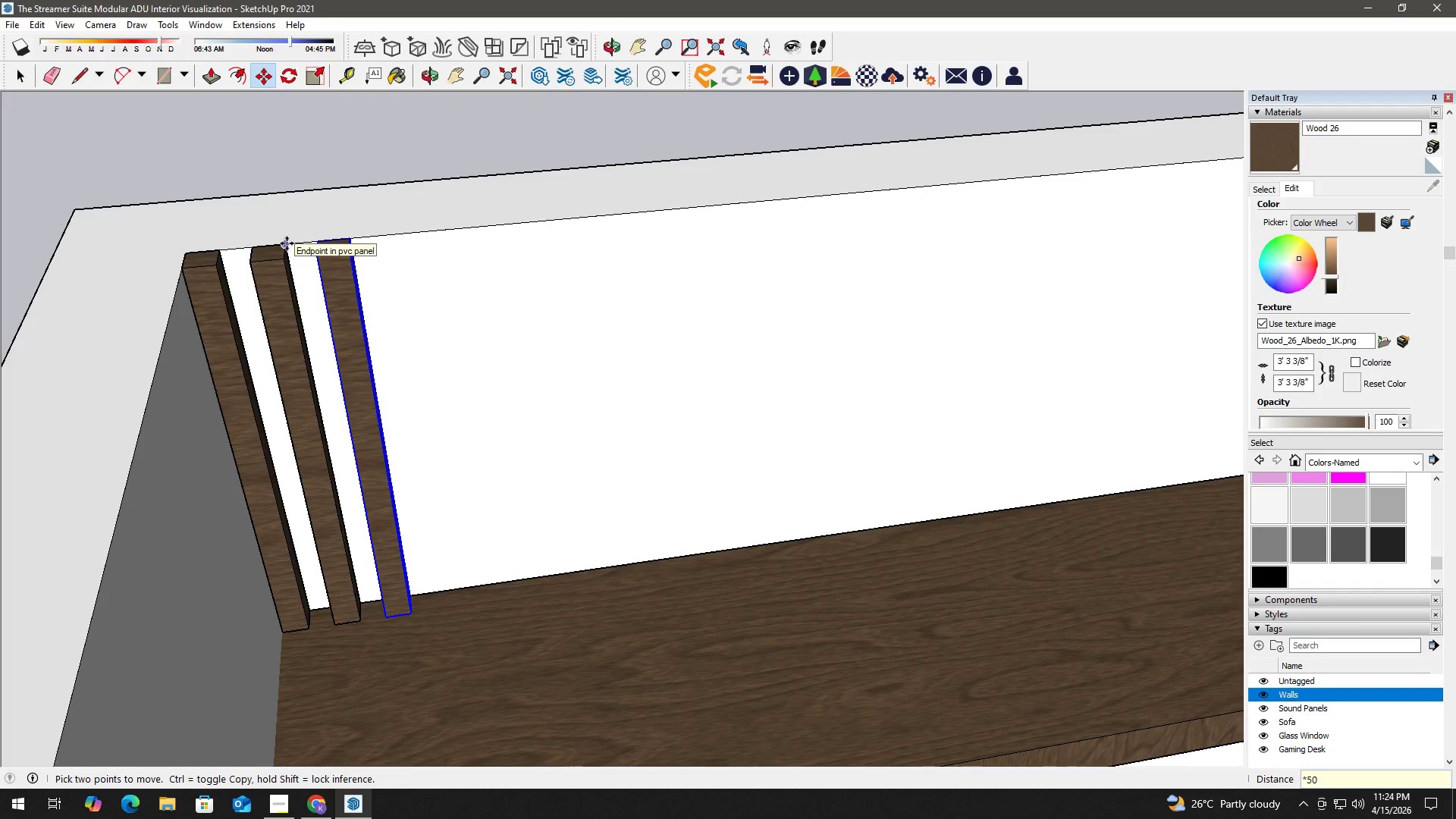 
key(NumpadEnter)
 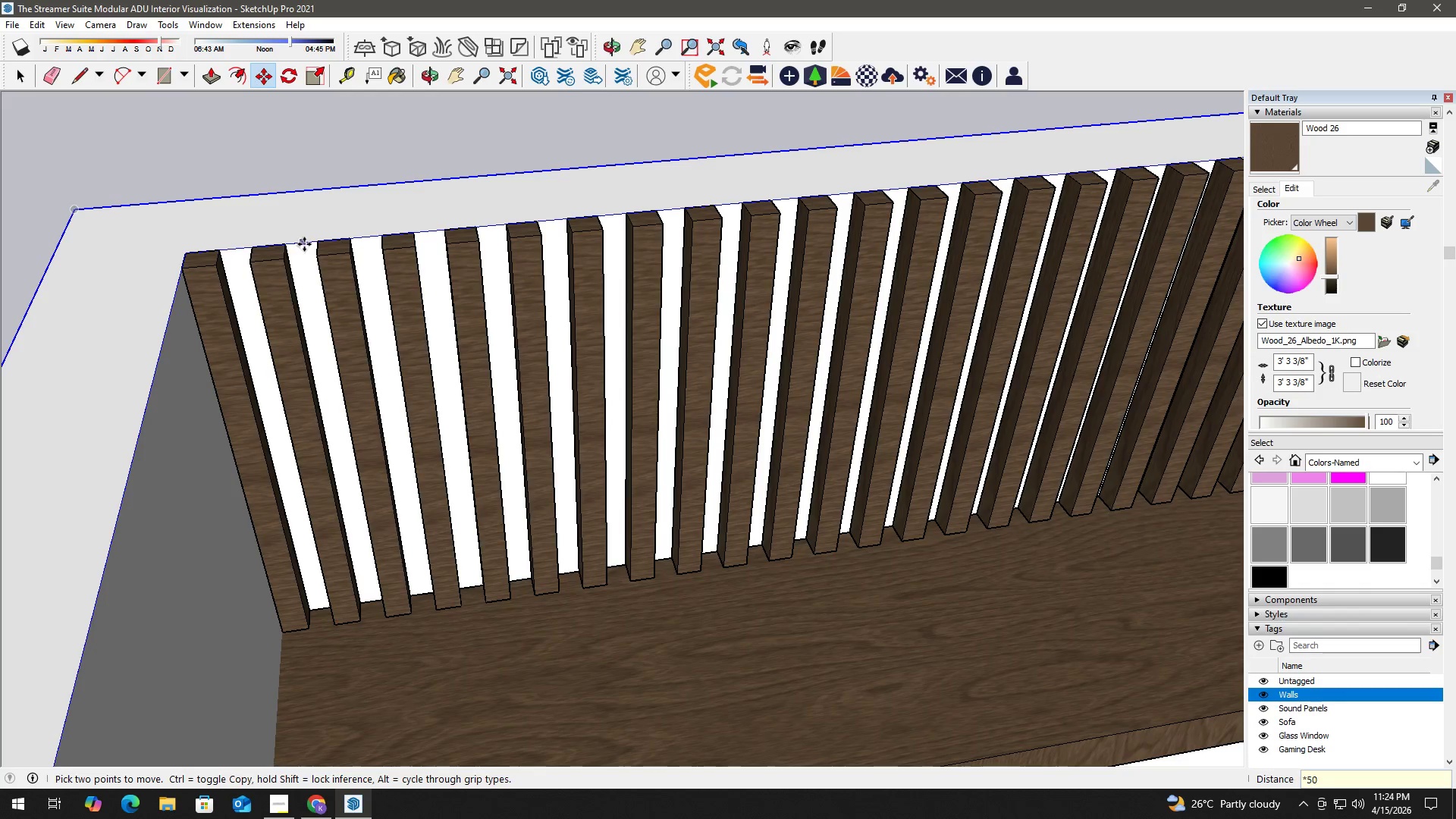 
key(H)
 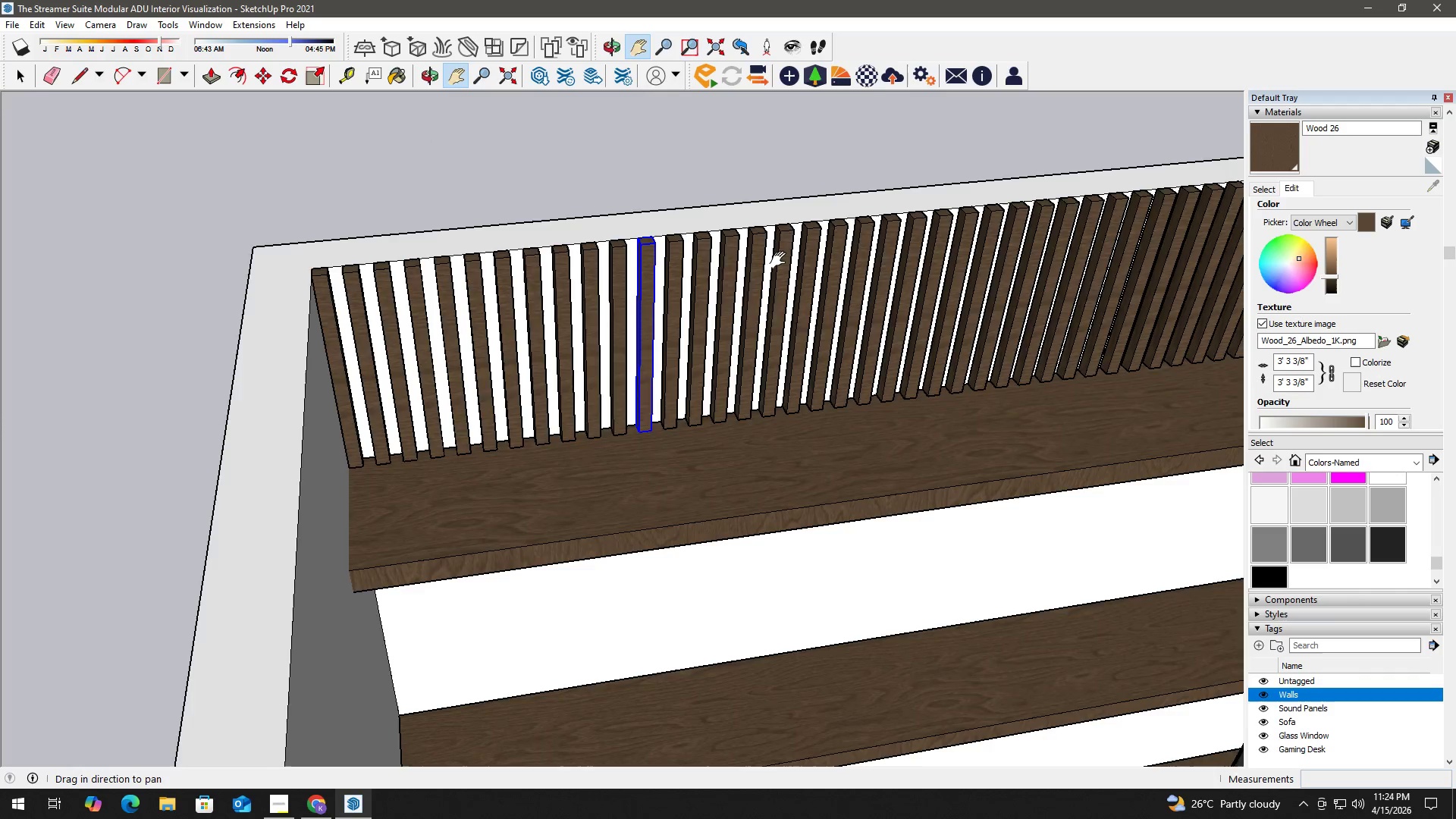 
left_click_drag(start_coordinate=[781, 260], to_coordinate=[84, 280])
 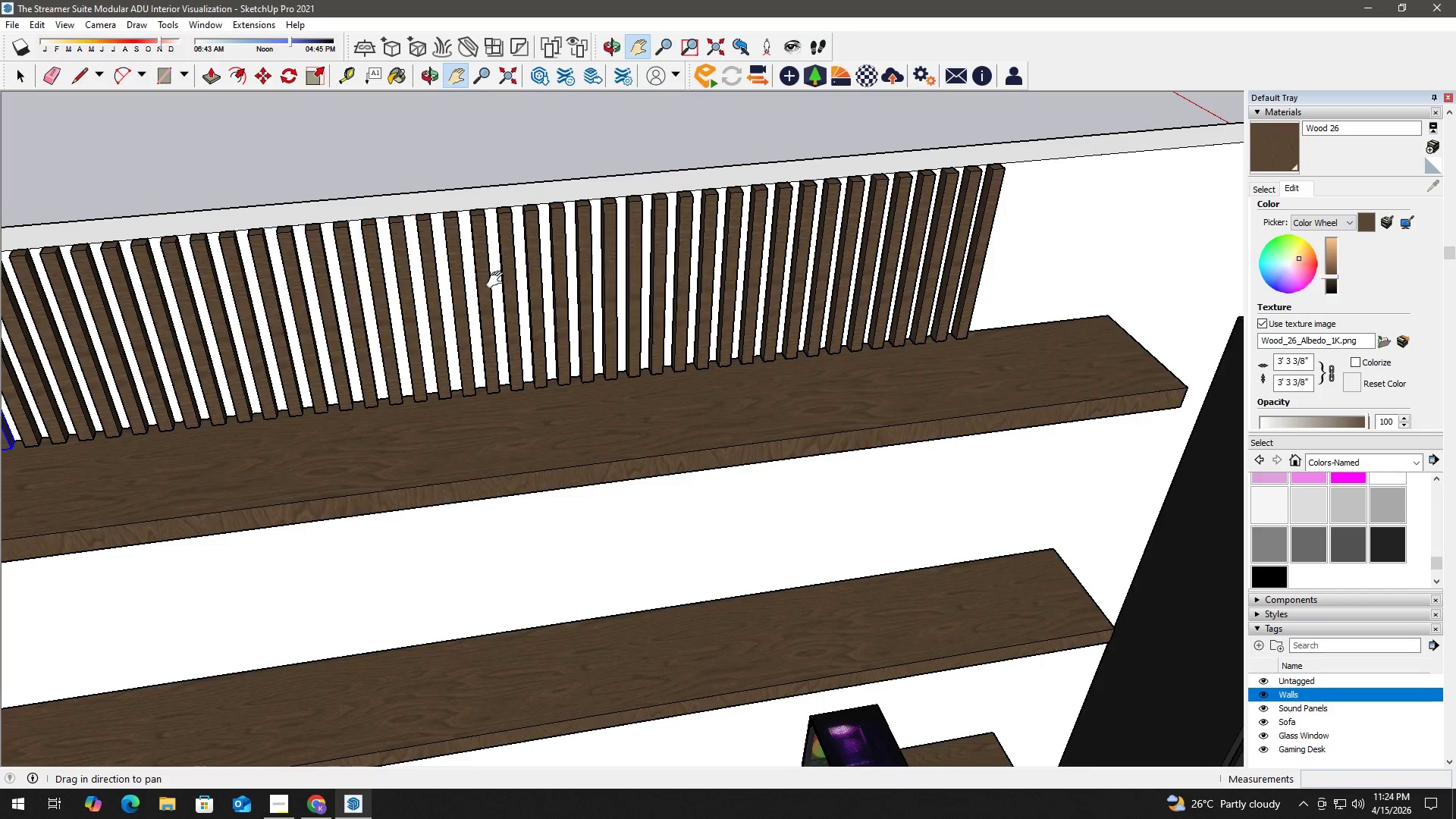 
scroll: coordinate [438, 287], scroll_direction: down, amount: 8.0
 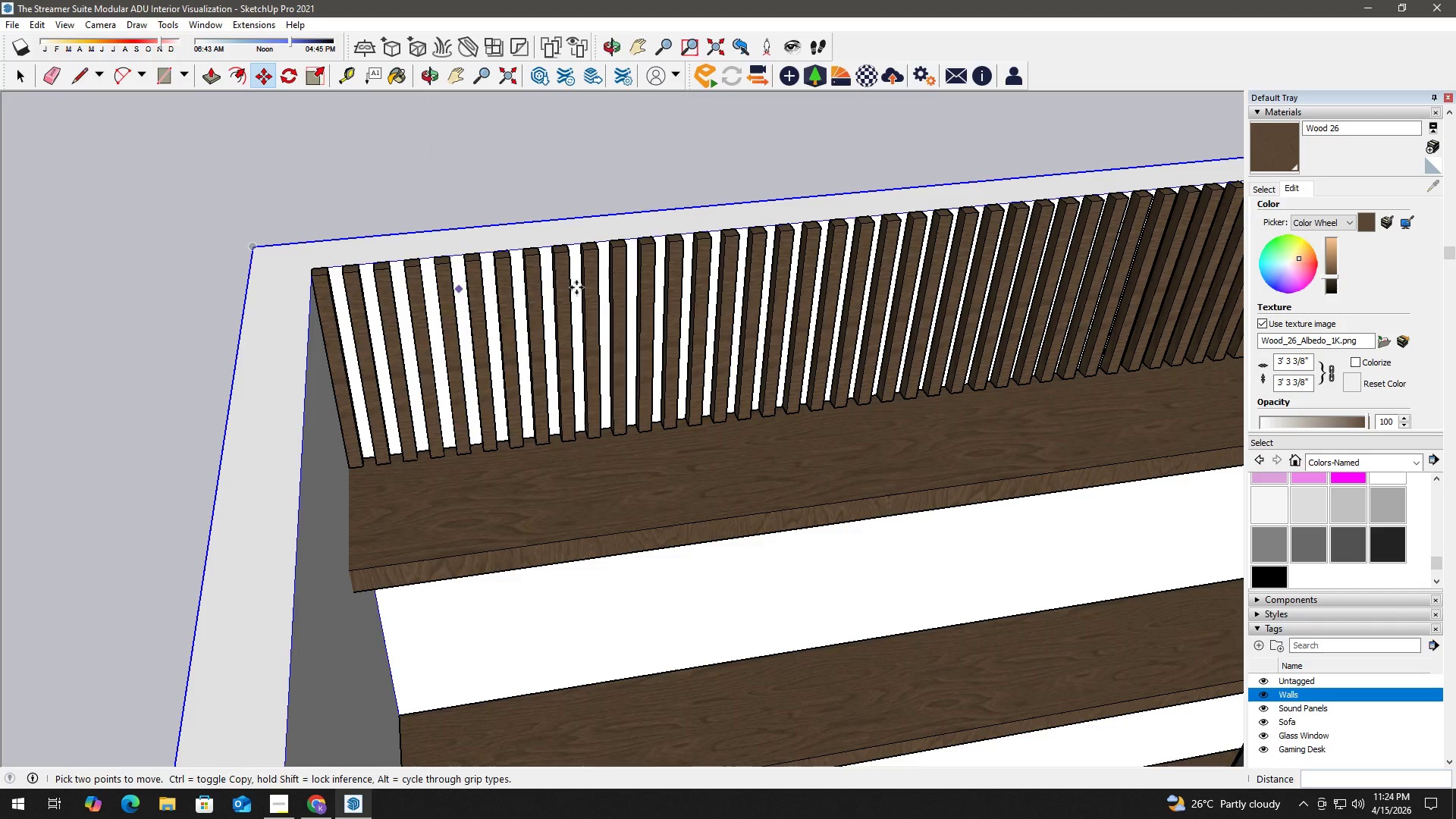 
left_click_drag(start_coordinate=[639, 281], to_coordinate=[377, 335])
 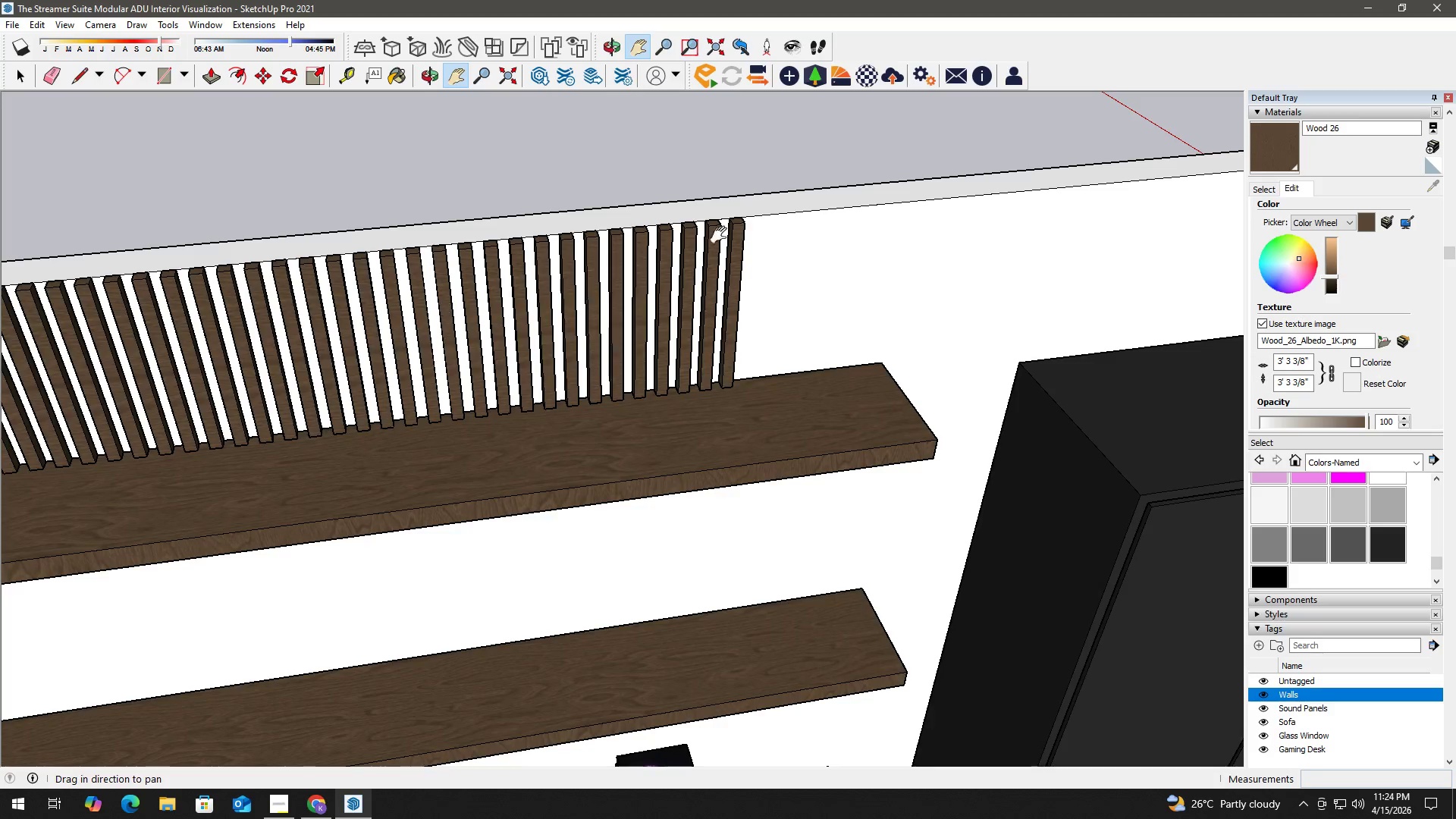 
hold_key(key=Space, duration=10.44)
 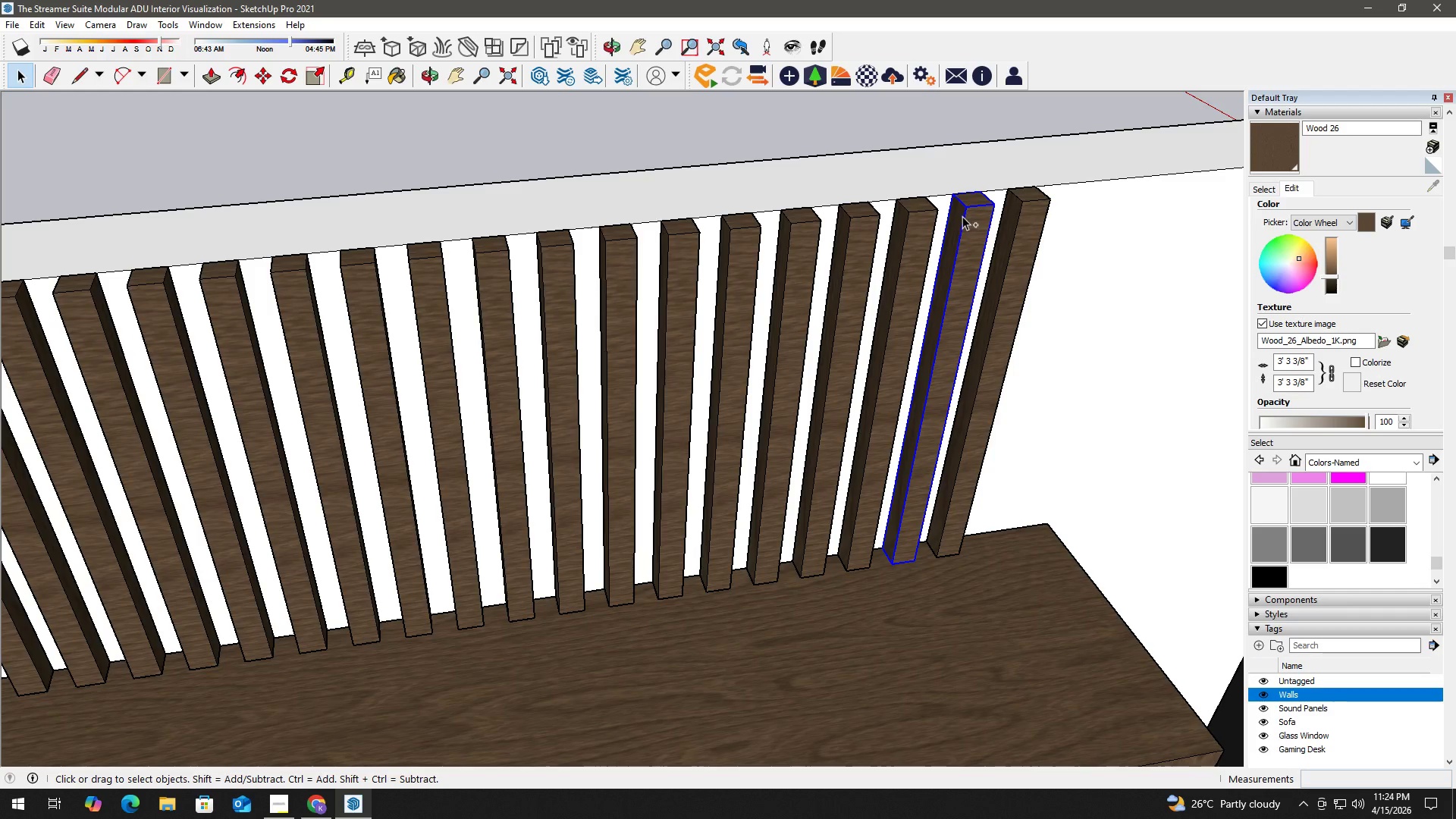 
left_click([735, 233])
 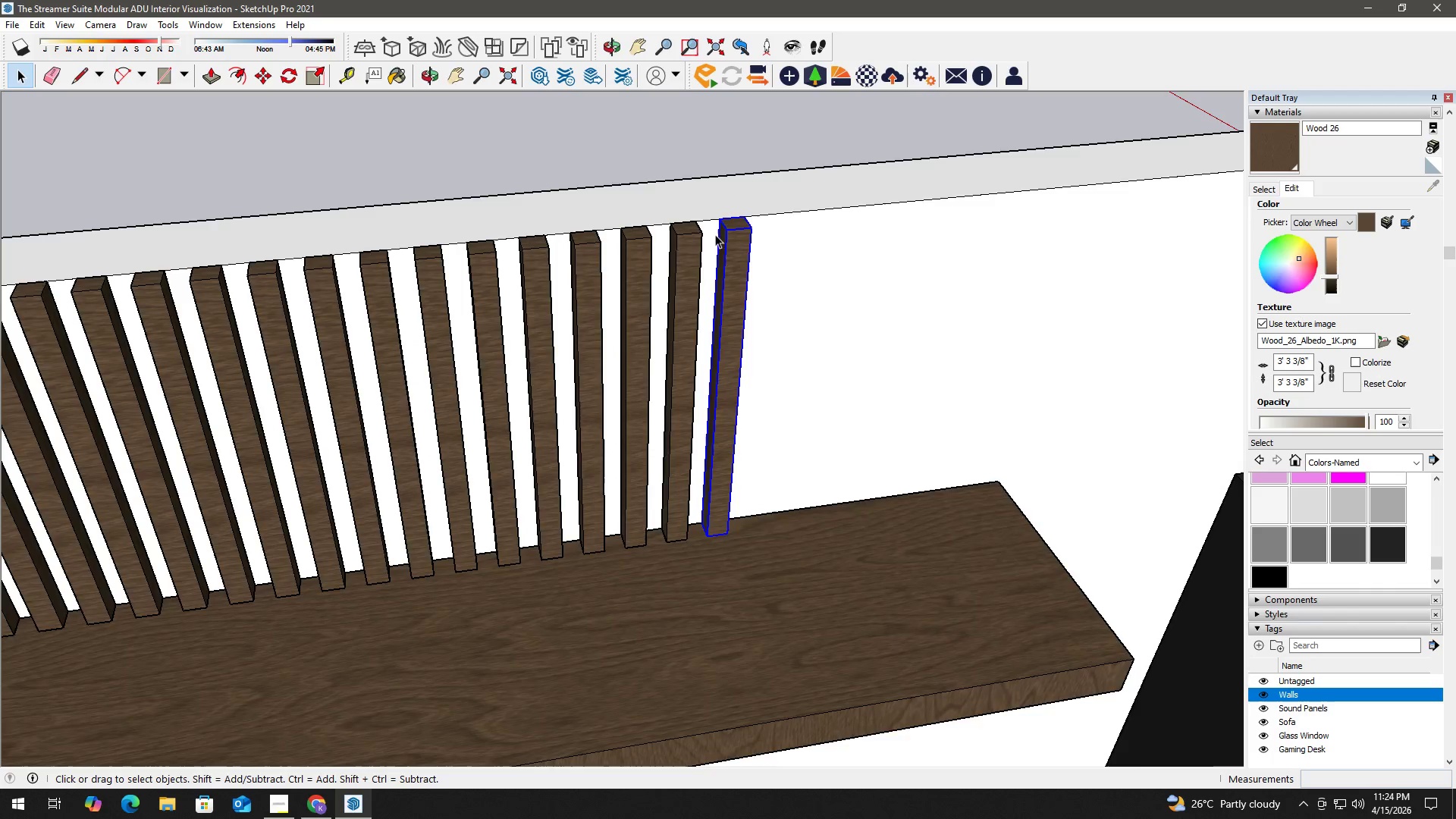 
scroll: coordinate [734, 225], scroll_direction: up, amount: 7.0
 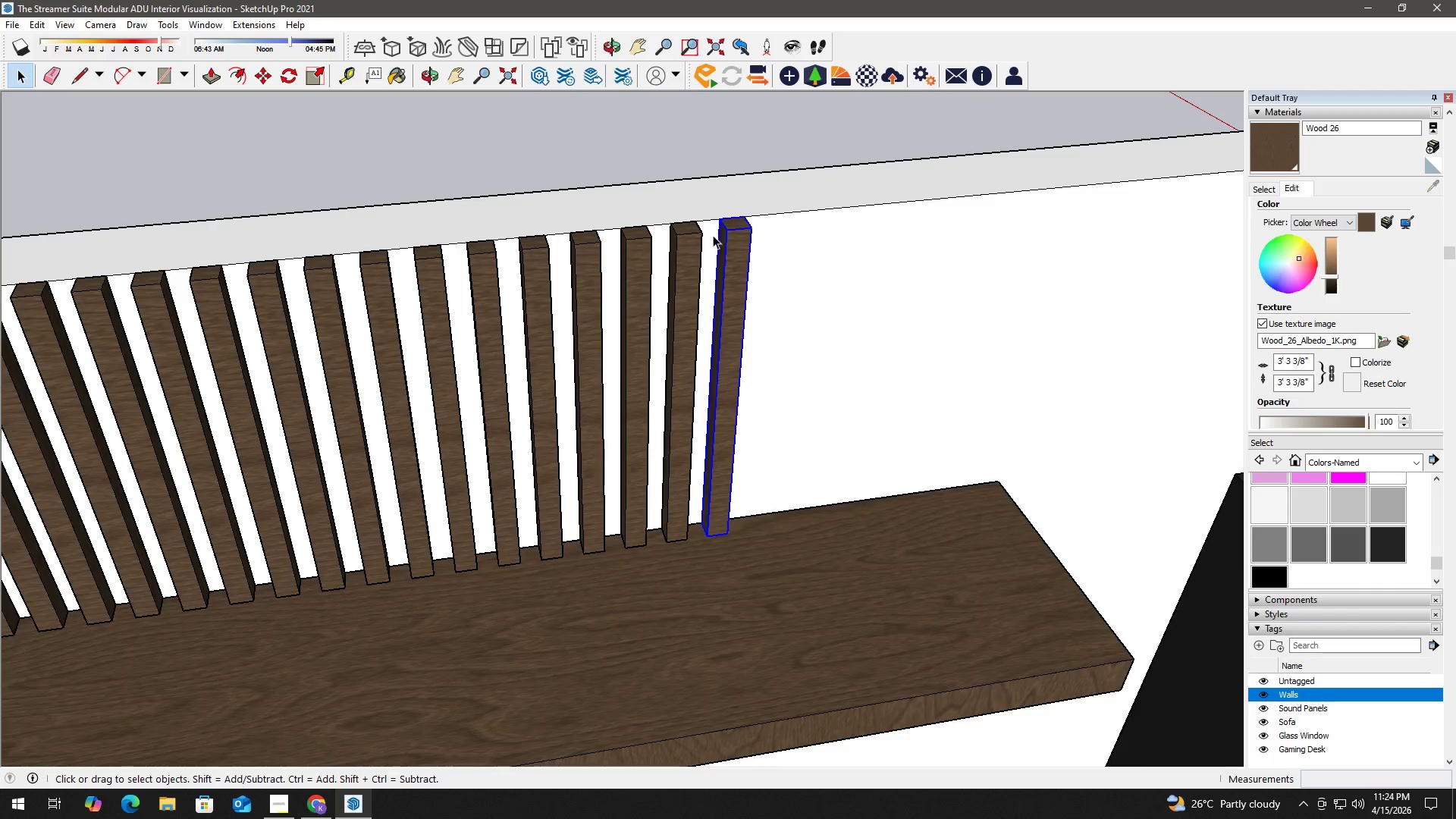 
key(M)
 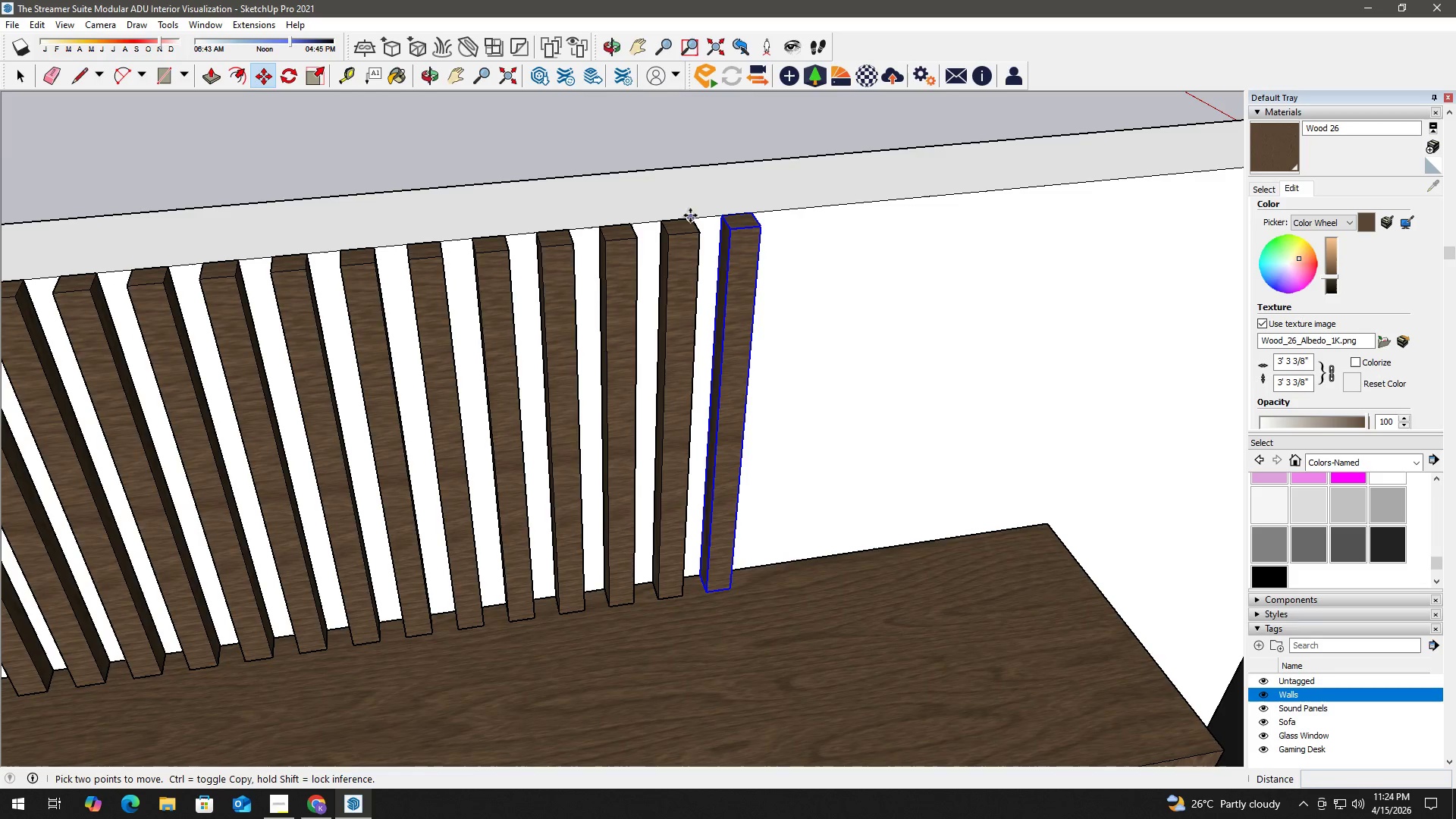 
scroll: coordinate [712, 234], scroll_direction: up, amount: 2.0
 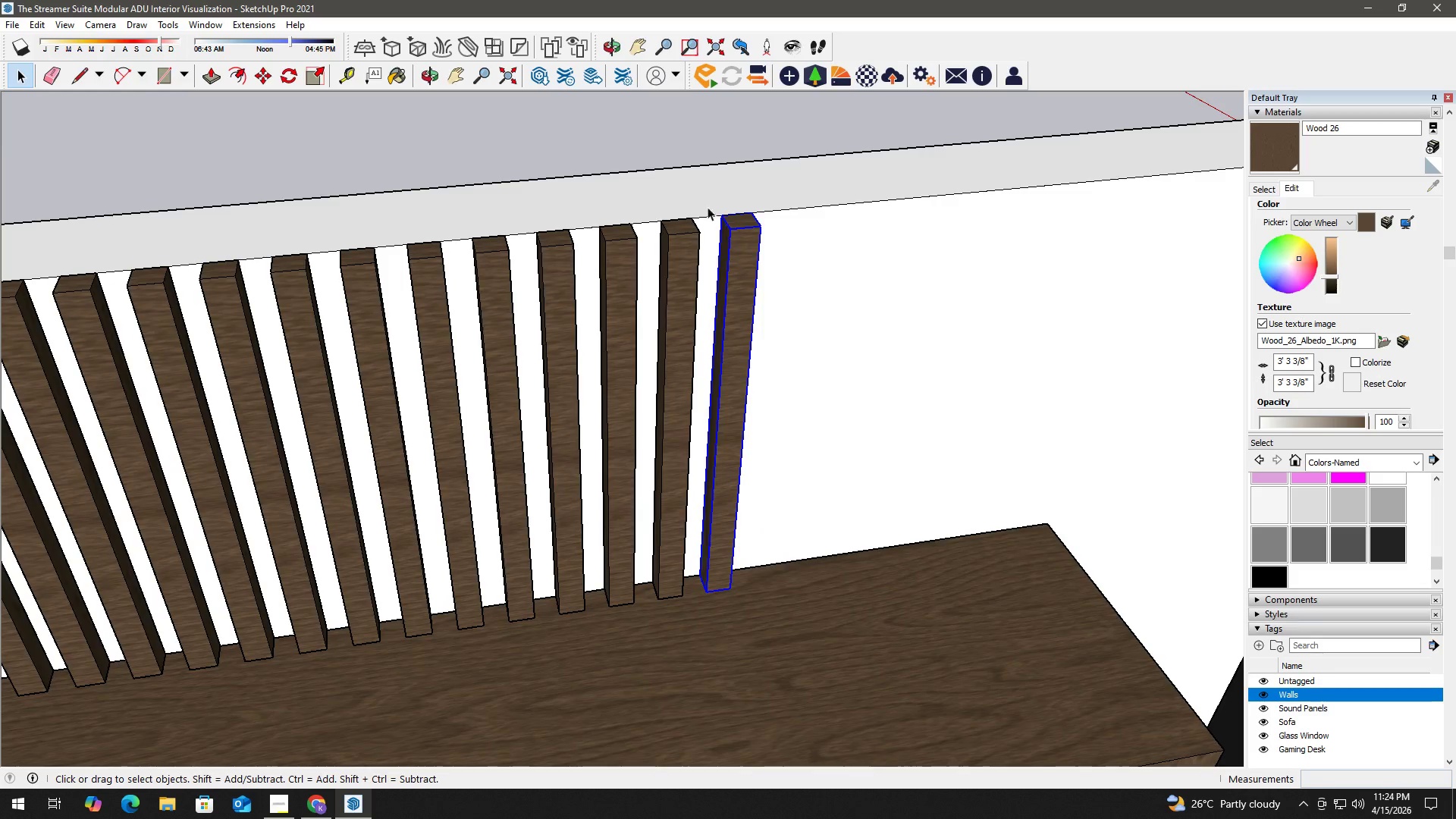 
left_click([691, 220])
 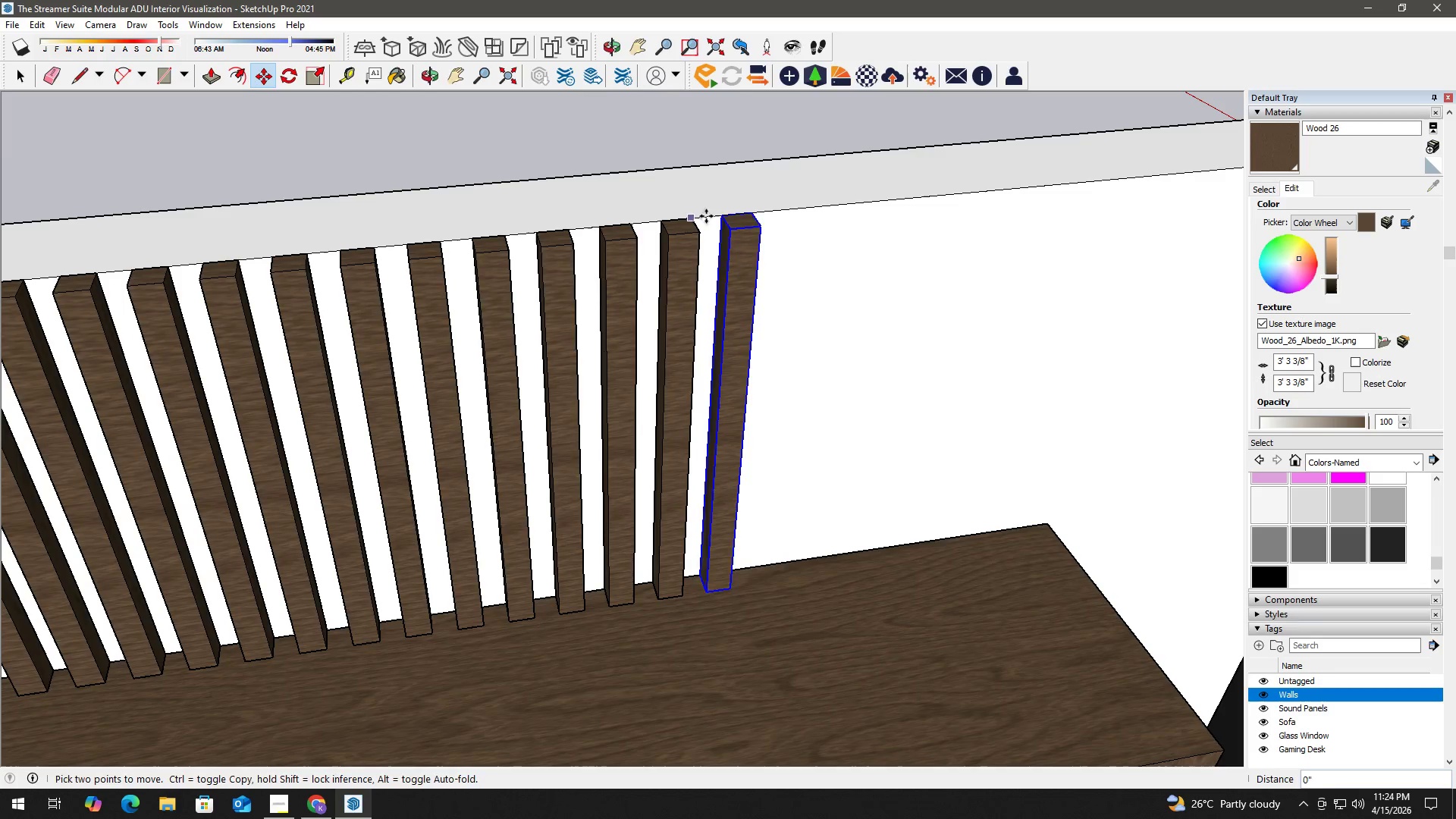 
key(Control+ControlLeft)
 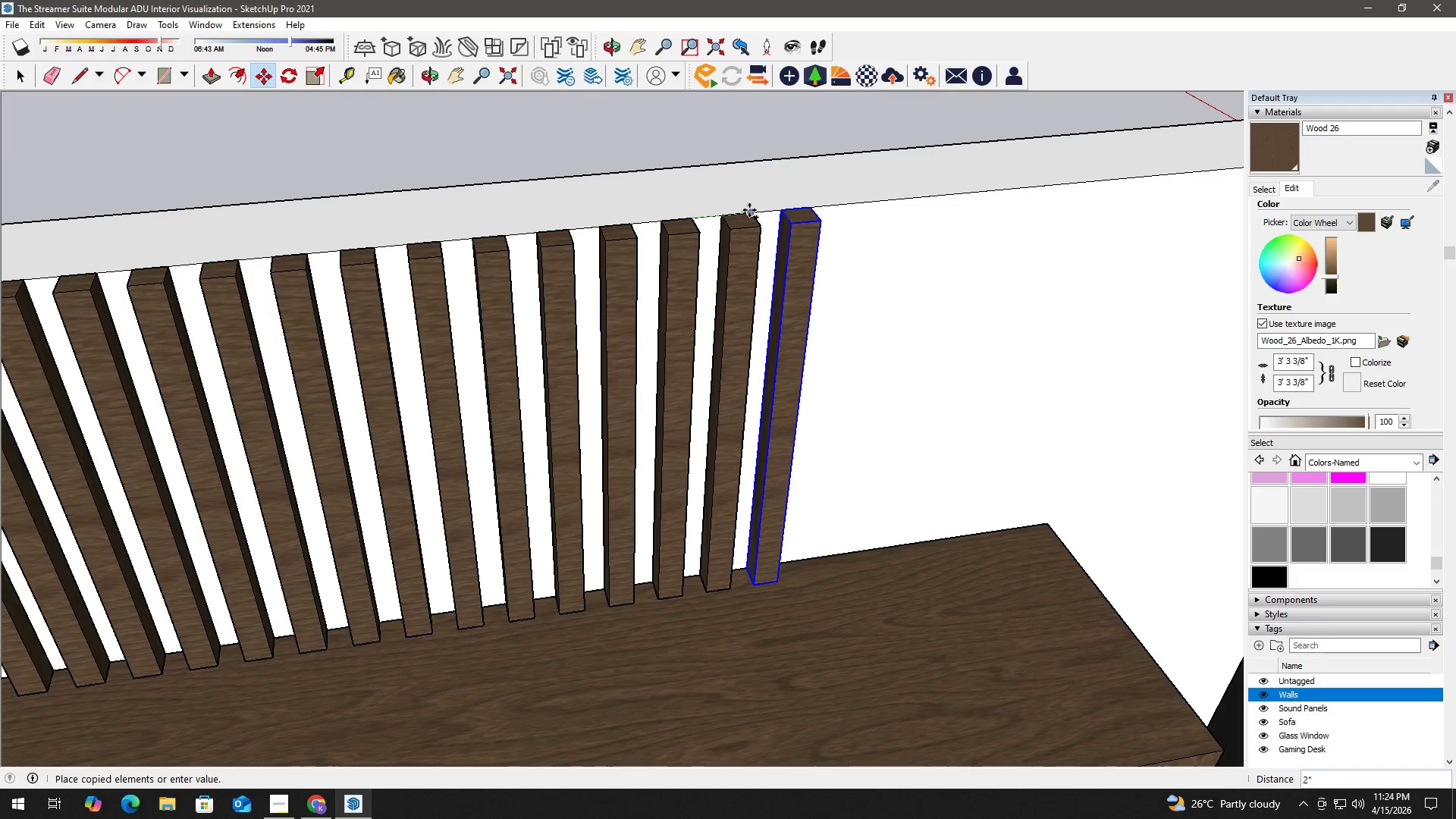 
left_click([749, 210])
 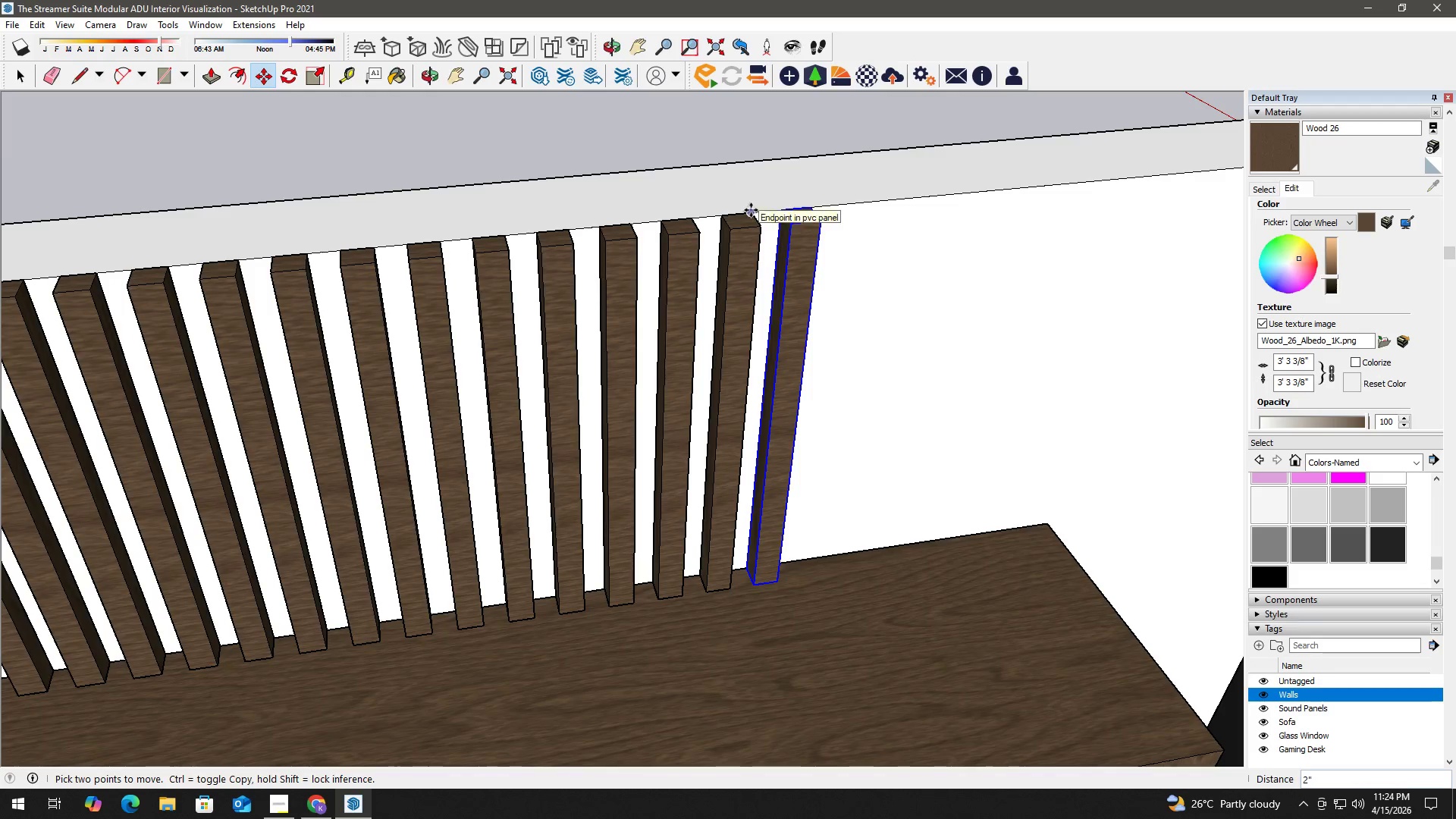 
left_click([751, 210])
 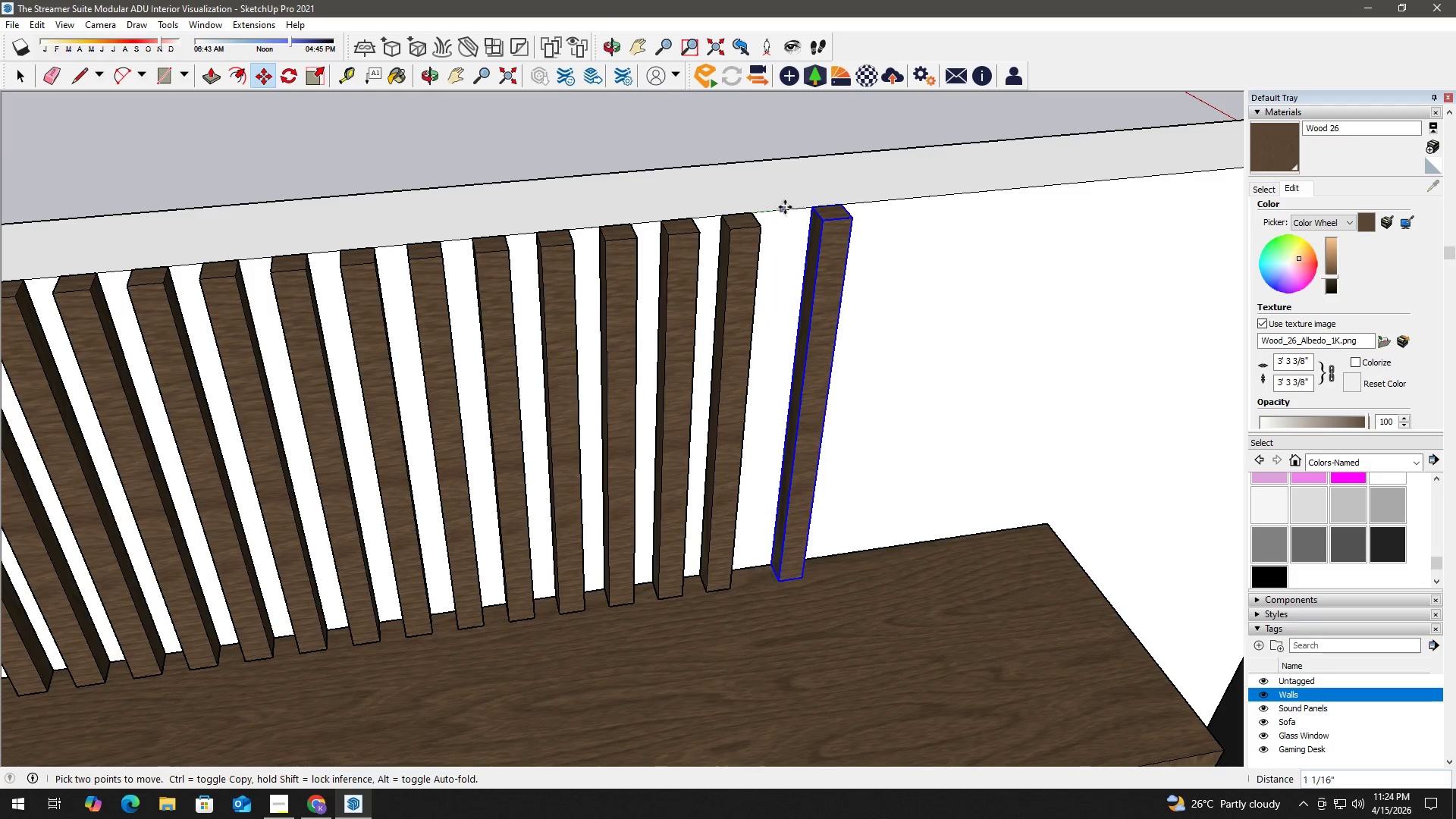 
key(Control+ControlLeft)
 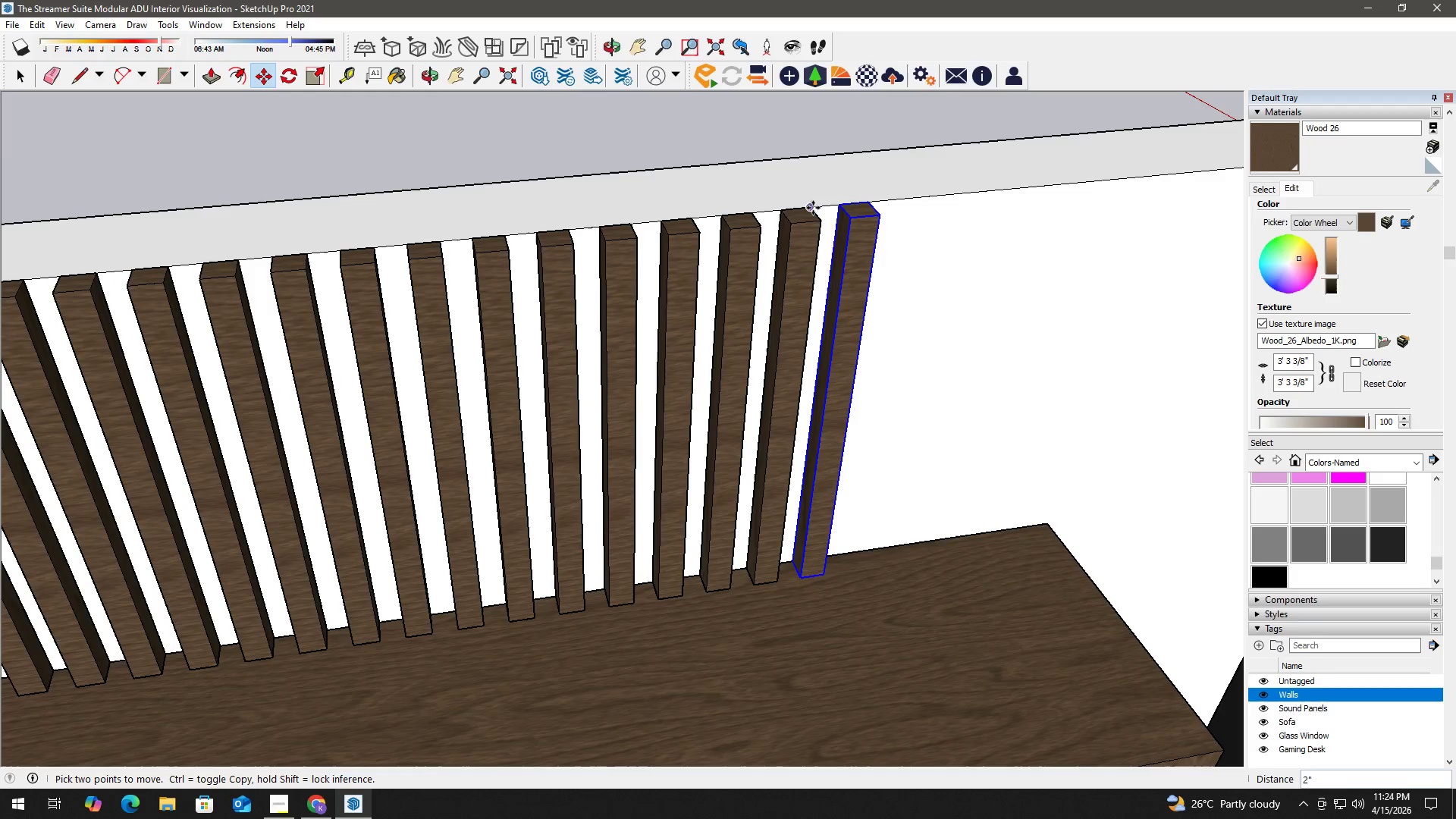 
double_click([811, 208])
 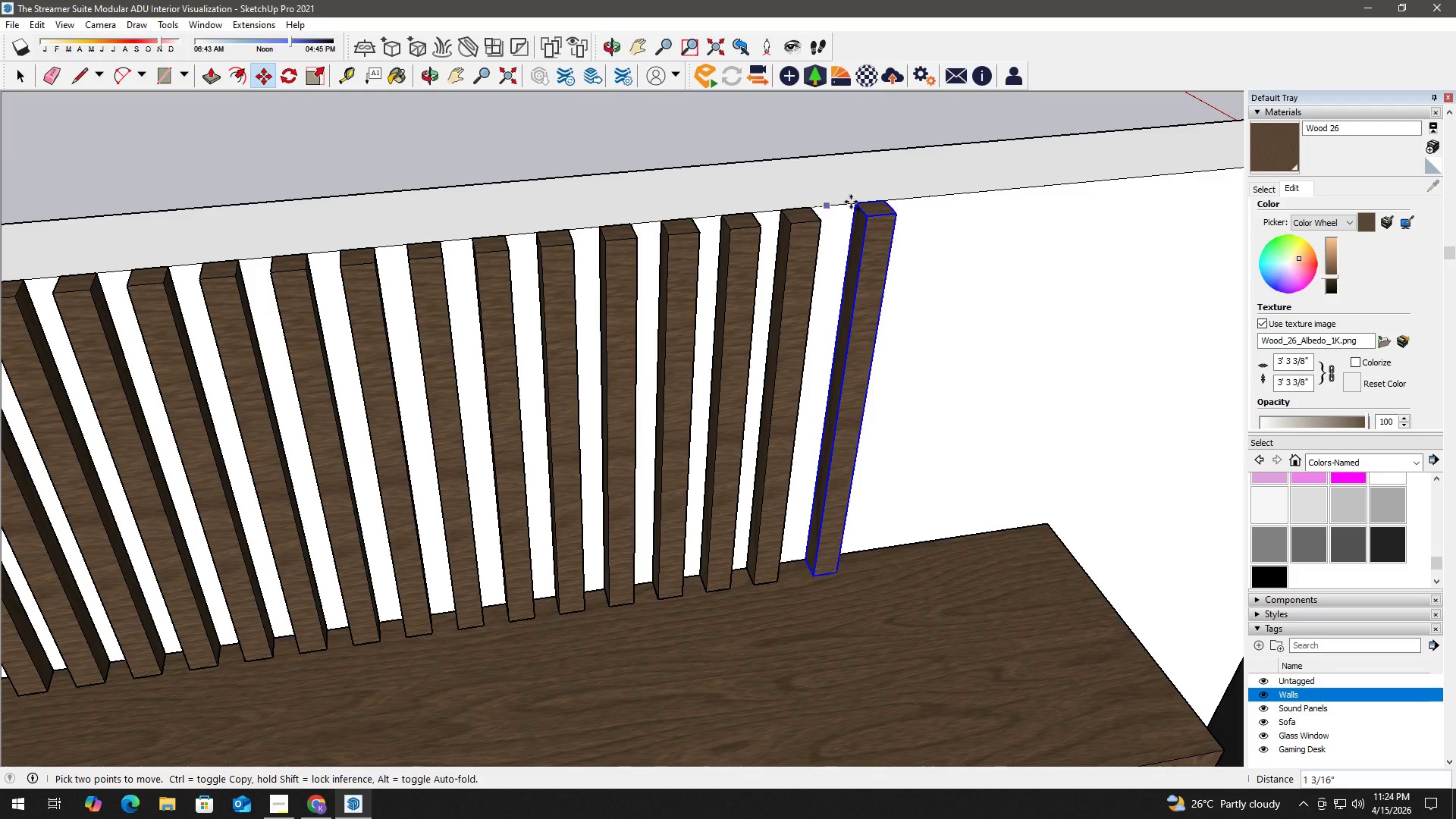 
key(Control+ControlLeft)
 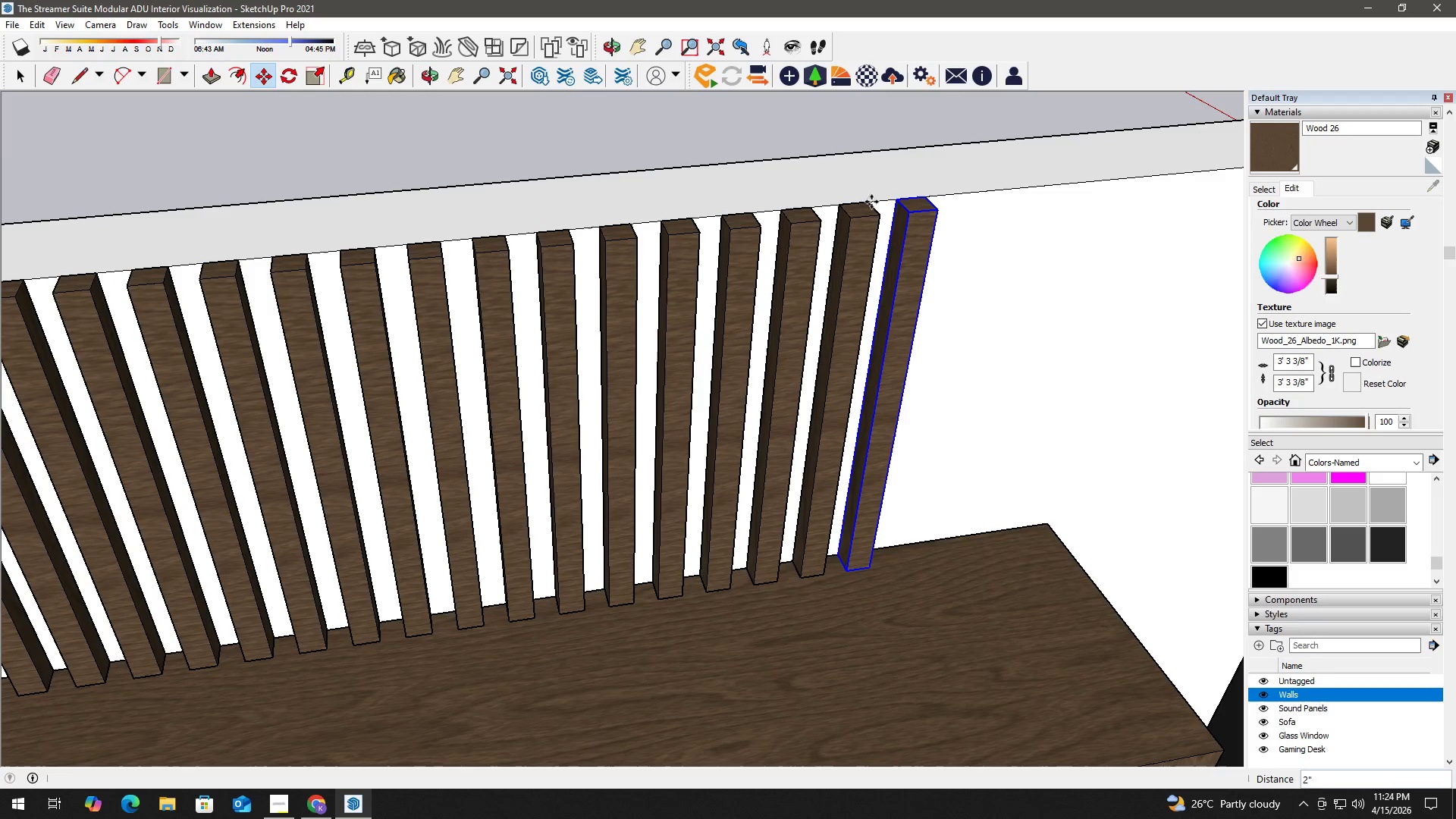 
double_click([868, 201])
 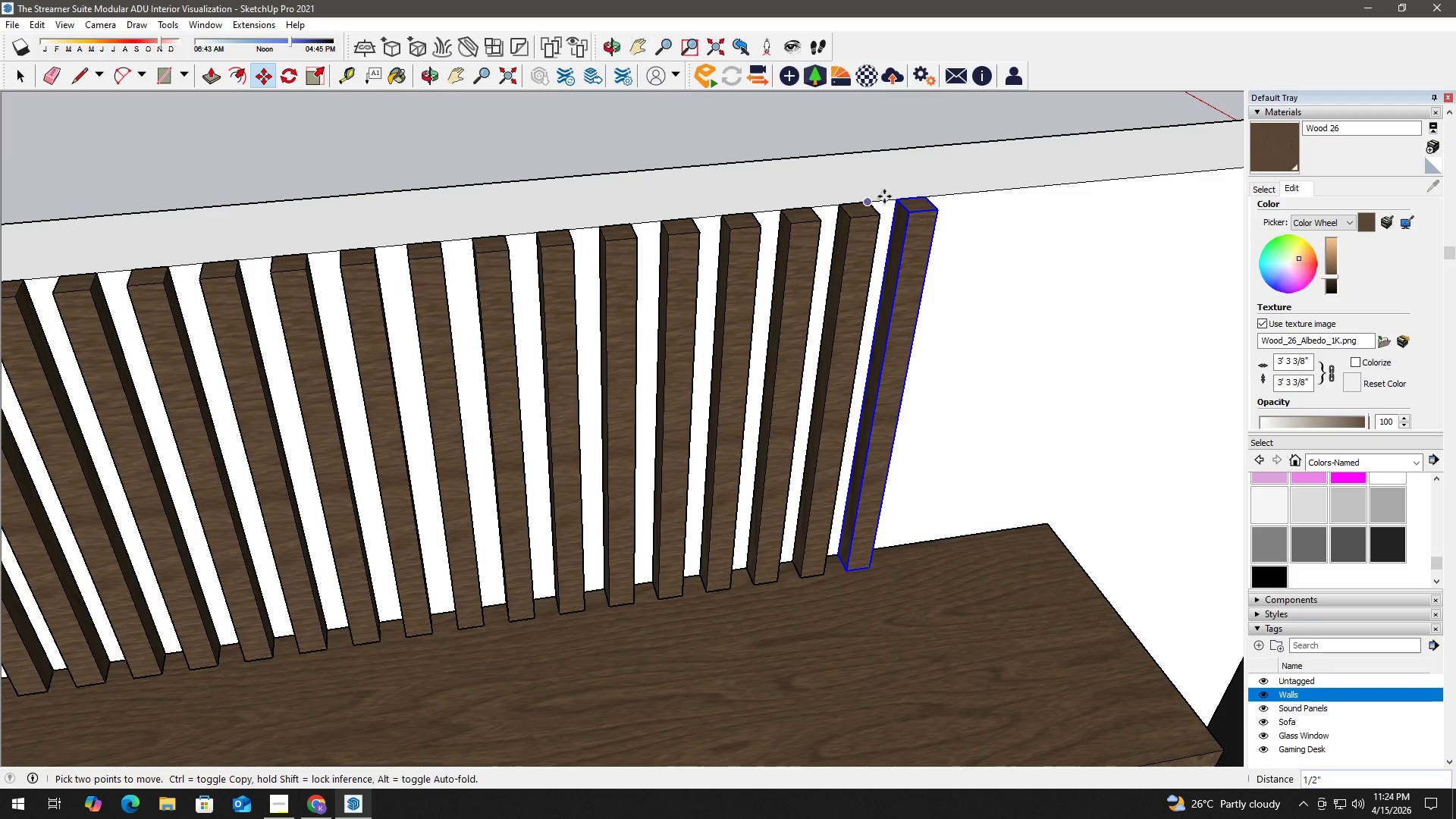 
key(Control+ControlLeft)
 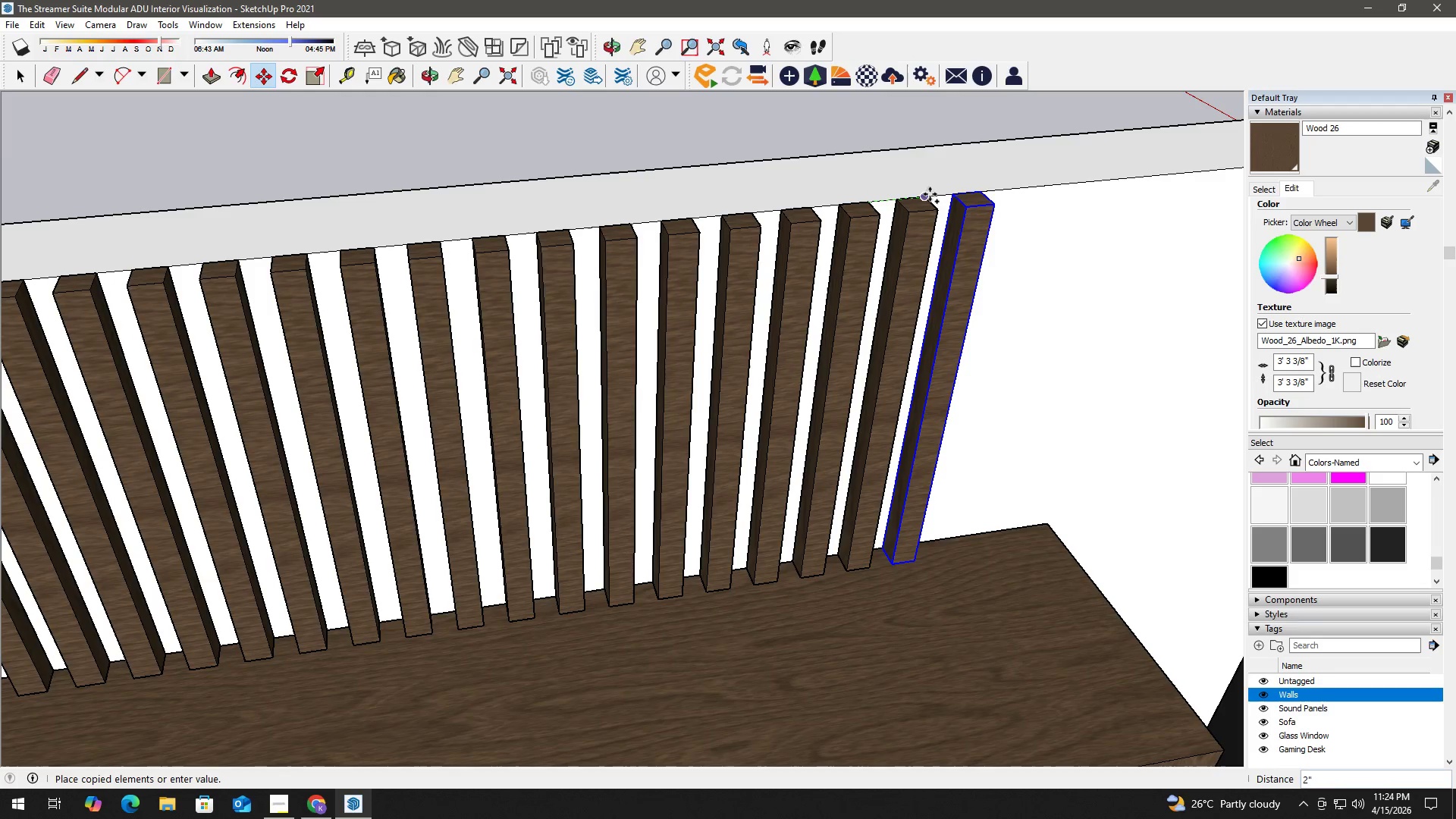 
left_click([930, 194])
 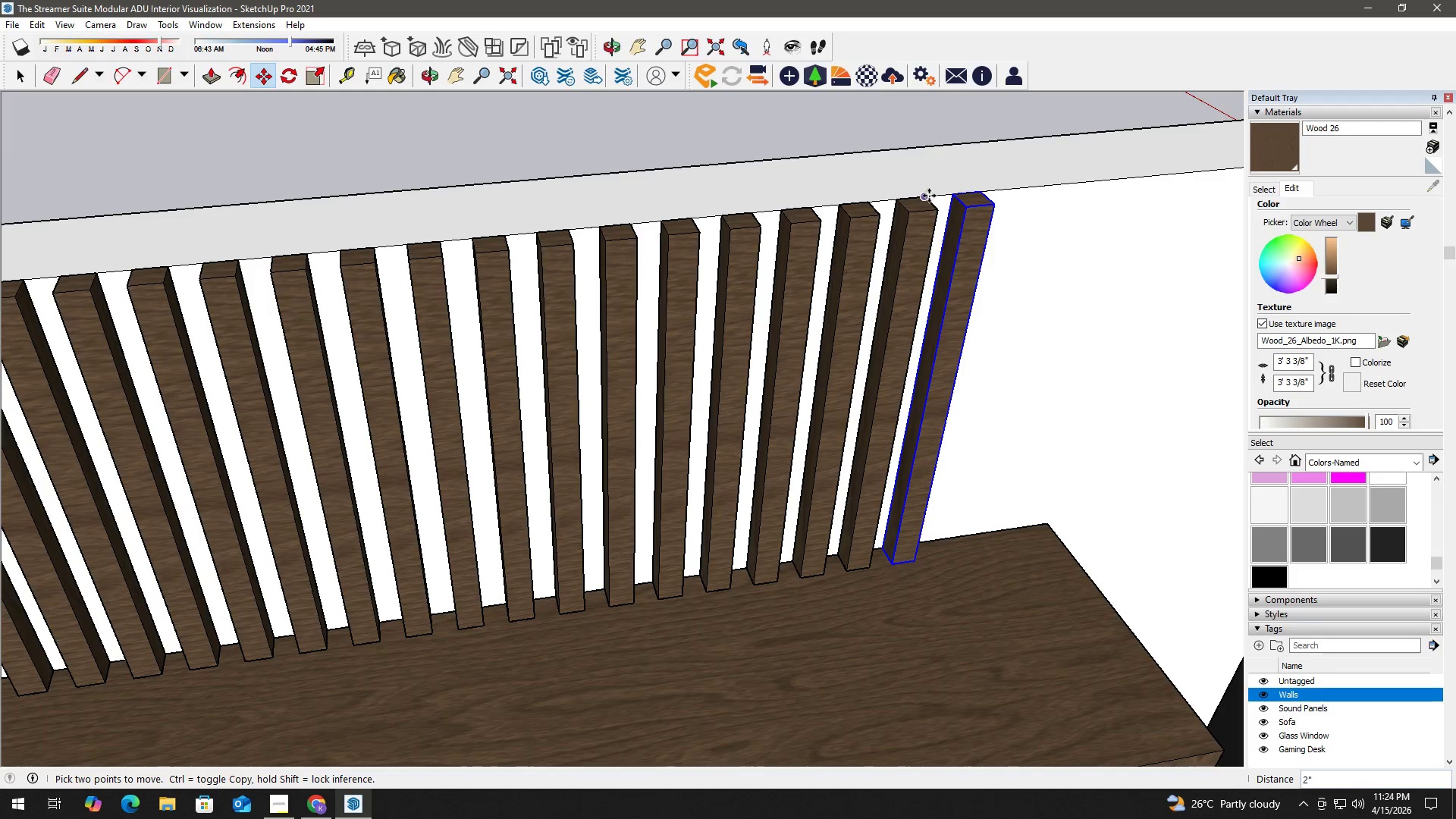 
left_click([929, 196])
 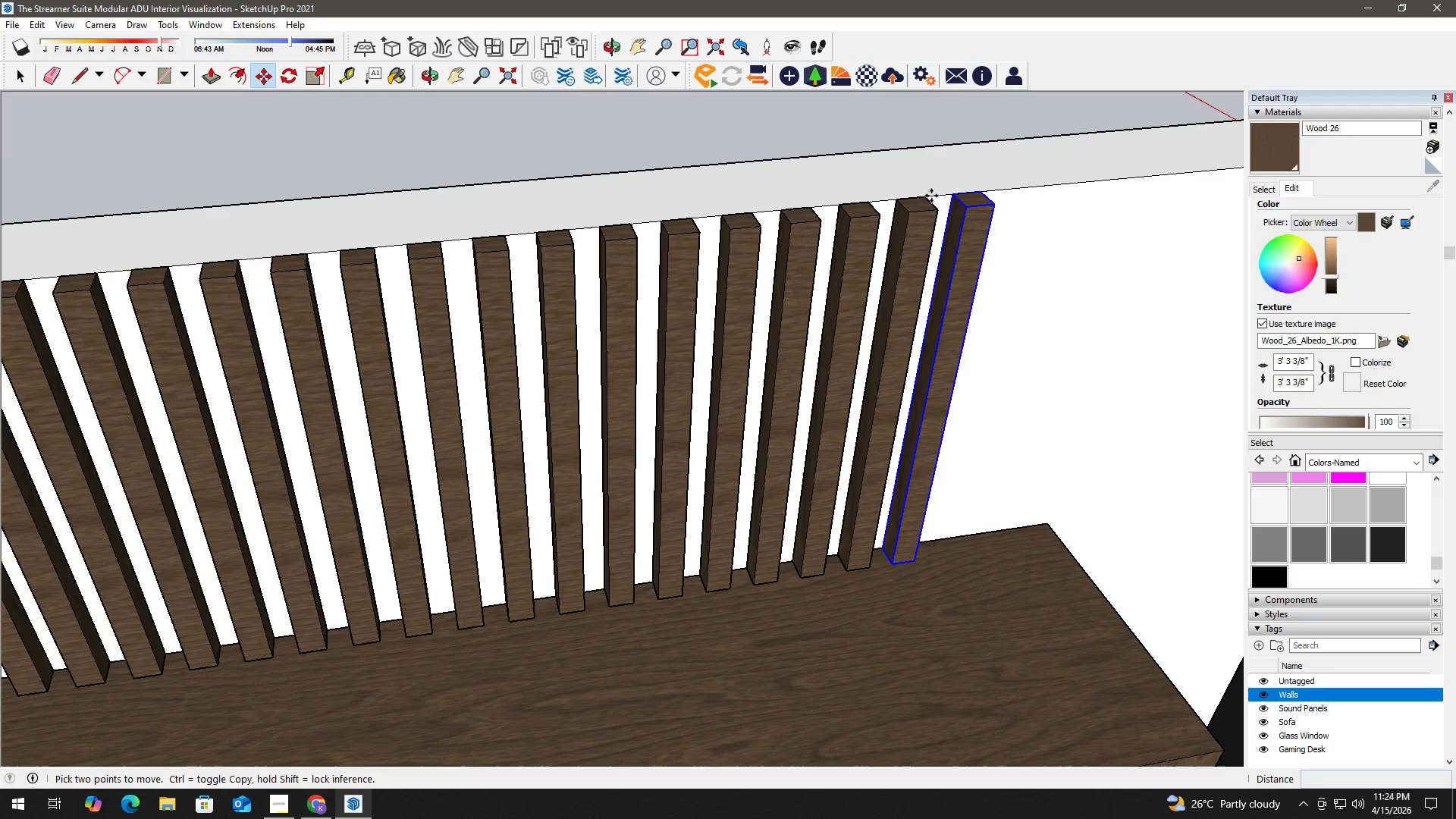 
key(Control+ControlLeft)
 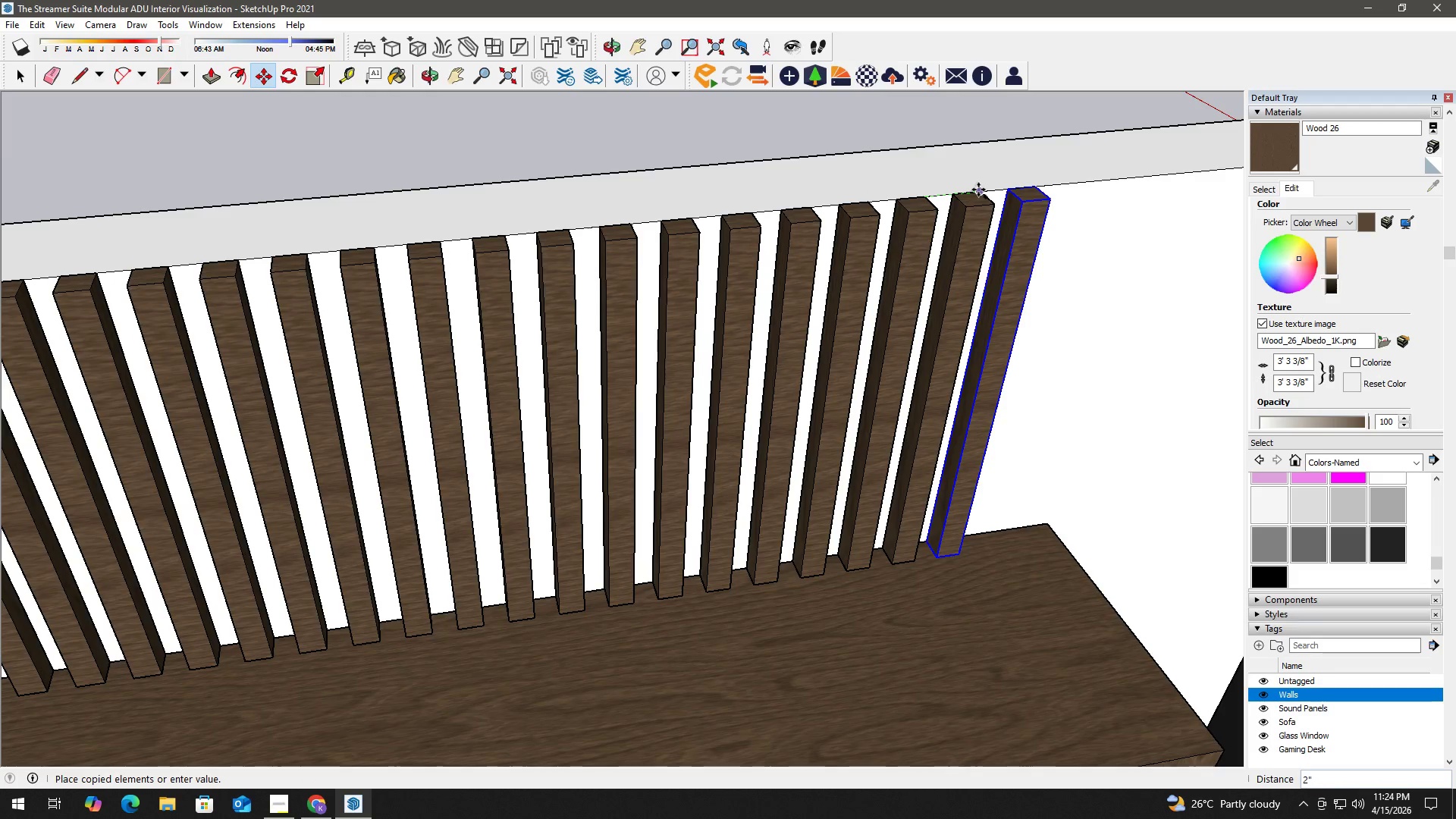 
left_click([978, 190])
 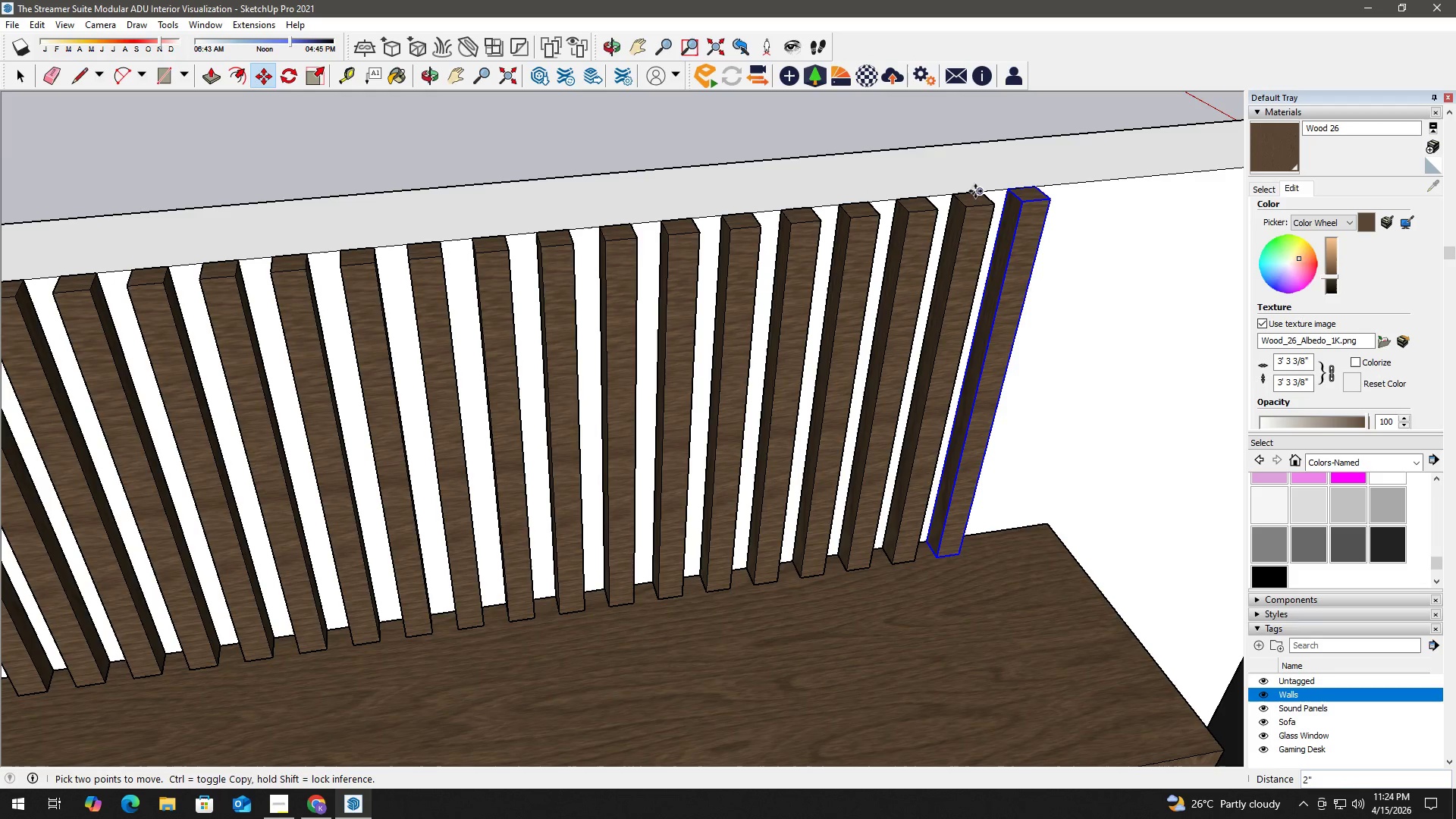 
left_click([973, 214])
 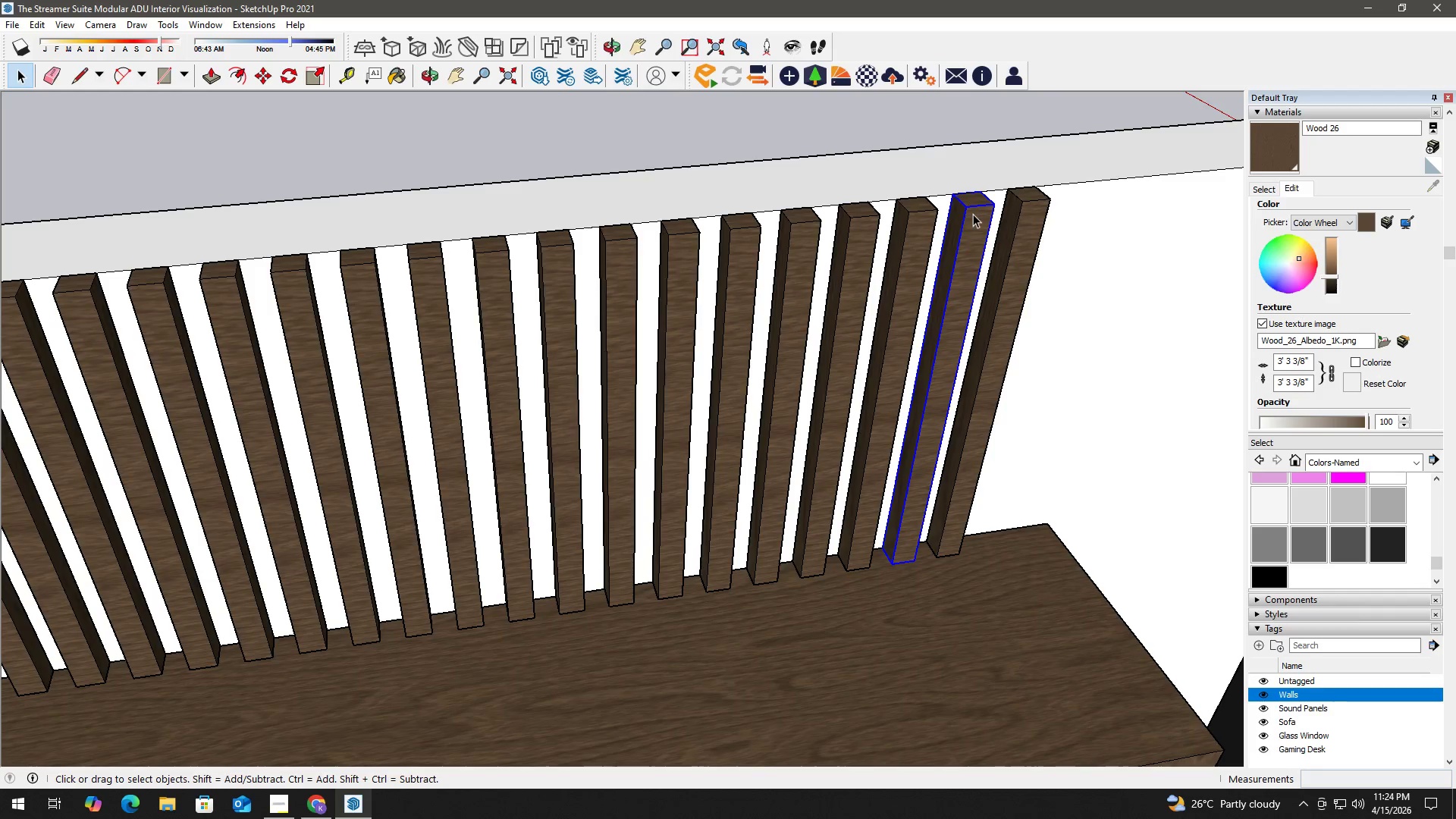 
hold_key(key=ControlLeft, duration=2.83)
left_click([1032, 216])
 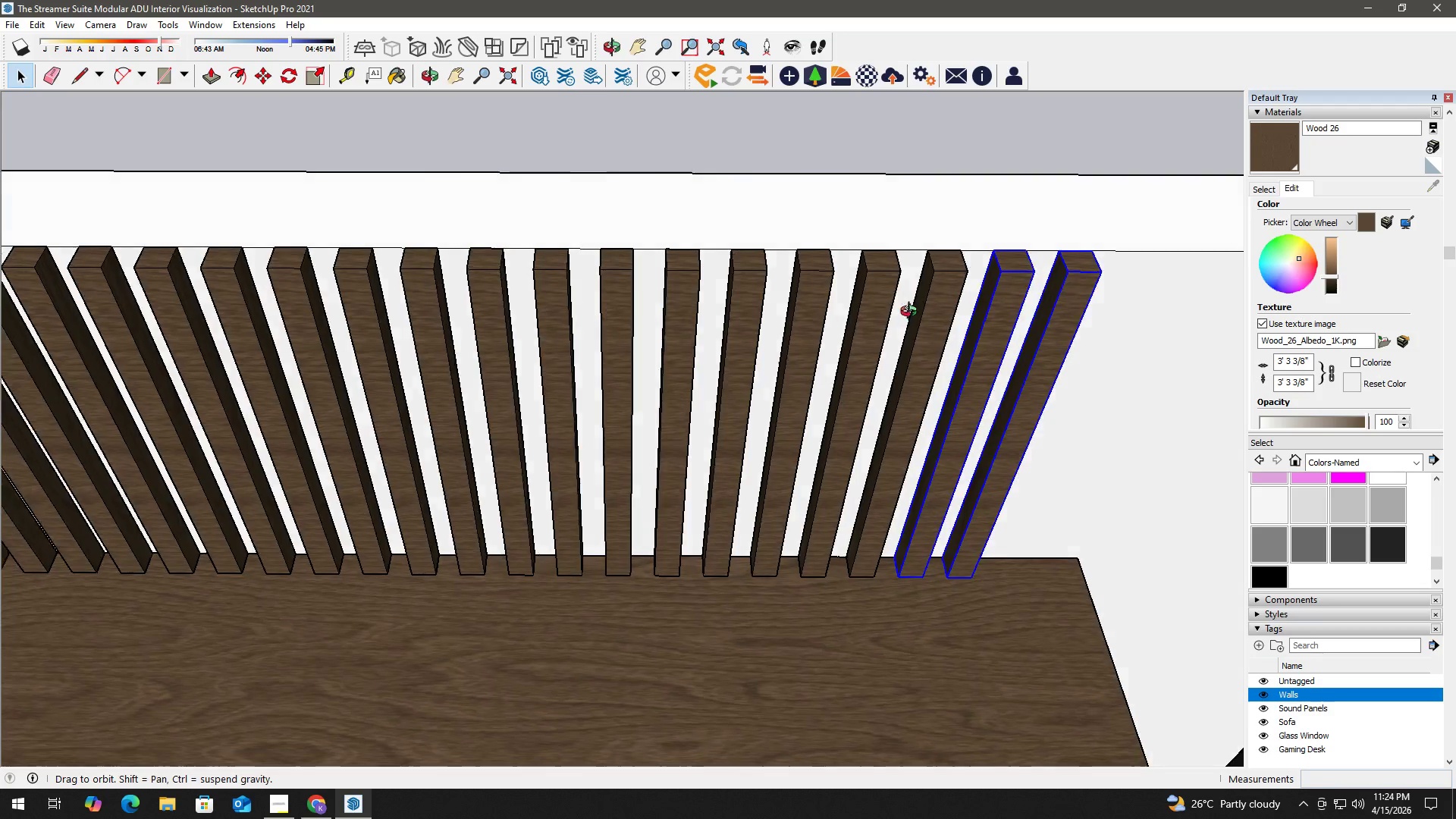 
key(M)
 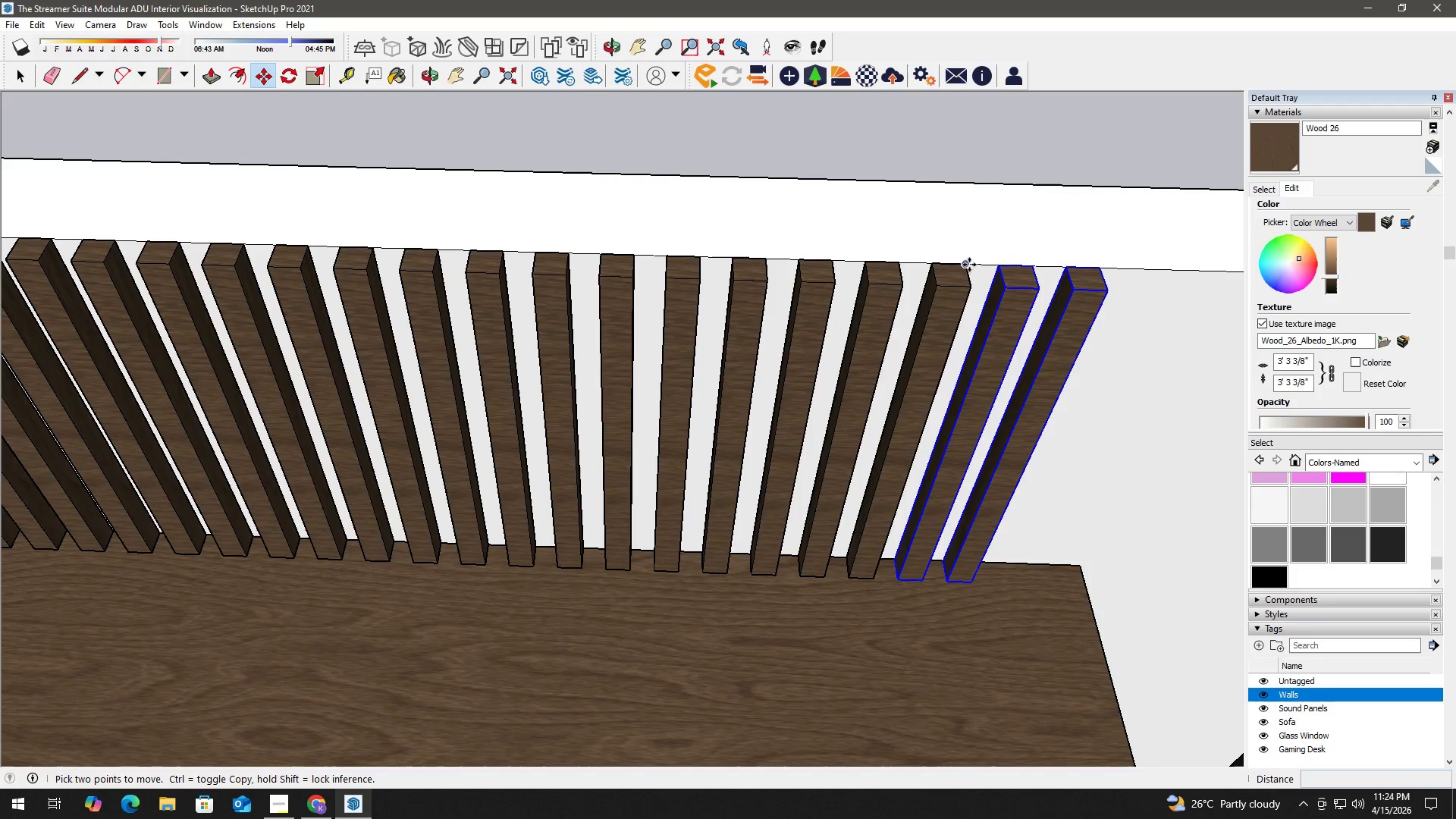 
left_click([968, 265])
 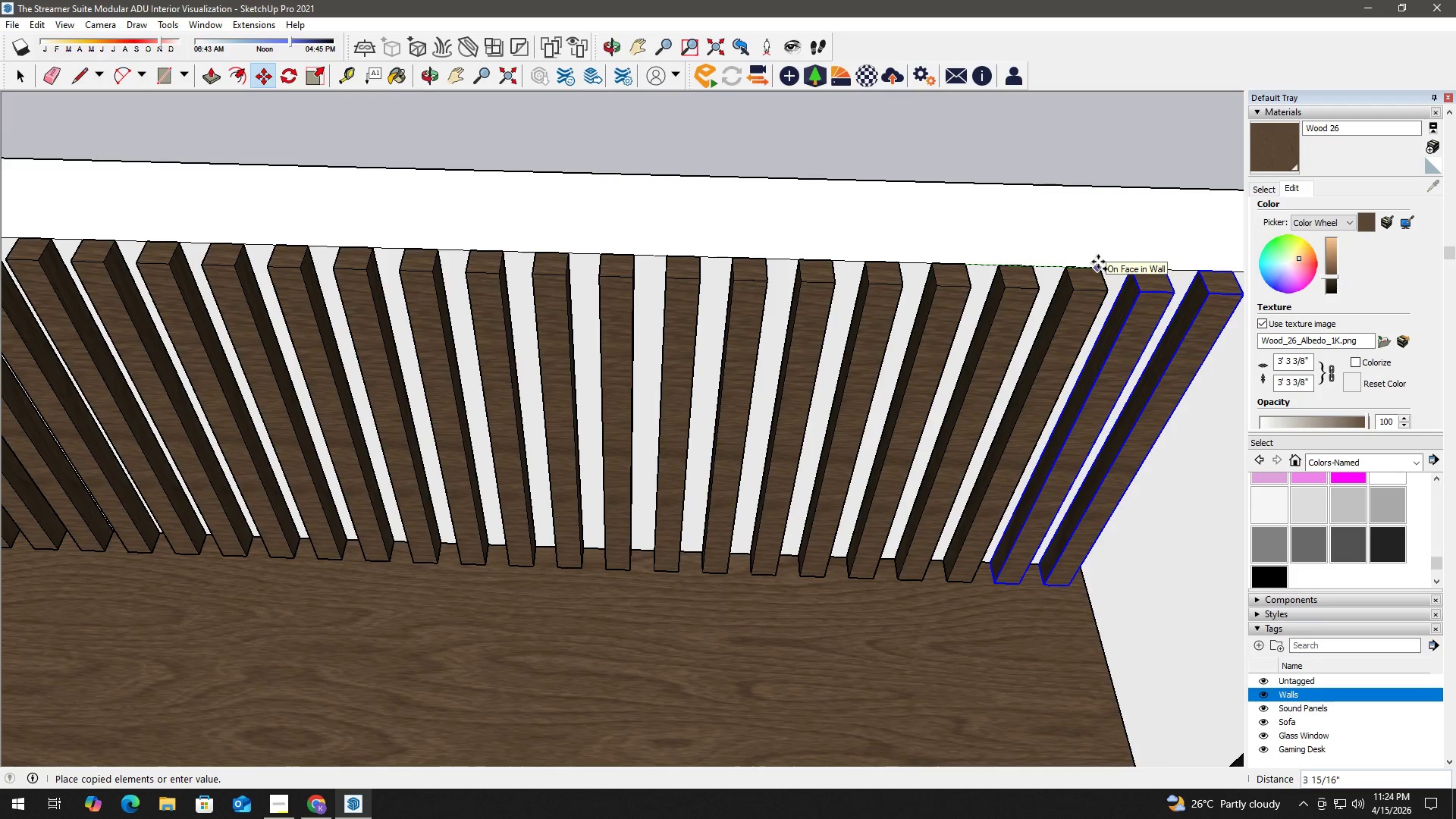 
left_click([1098, 262])
 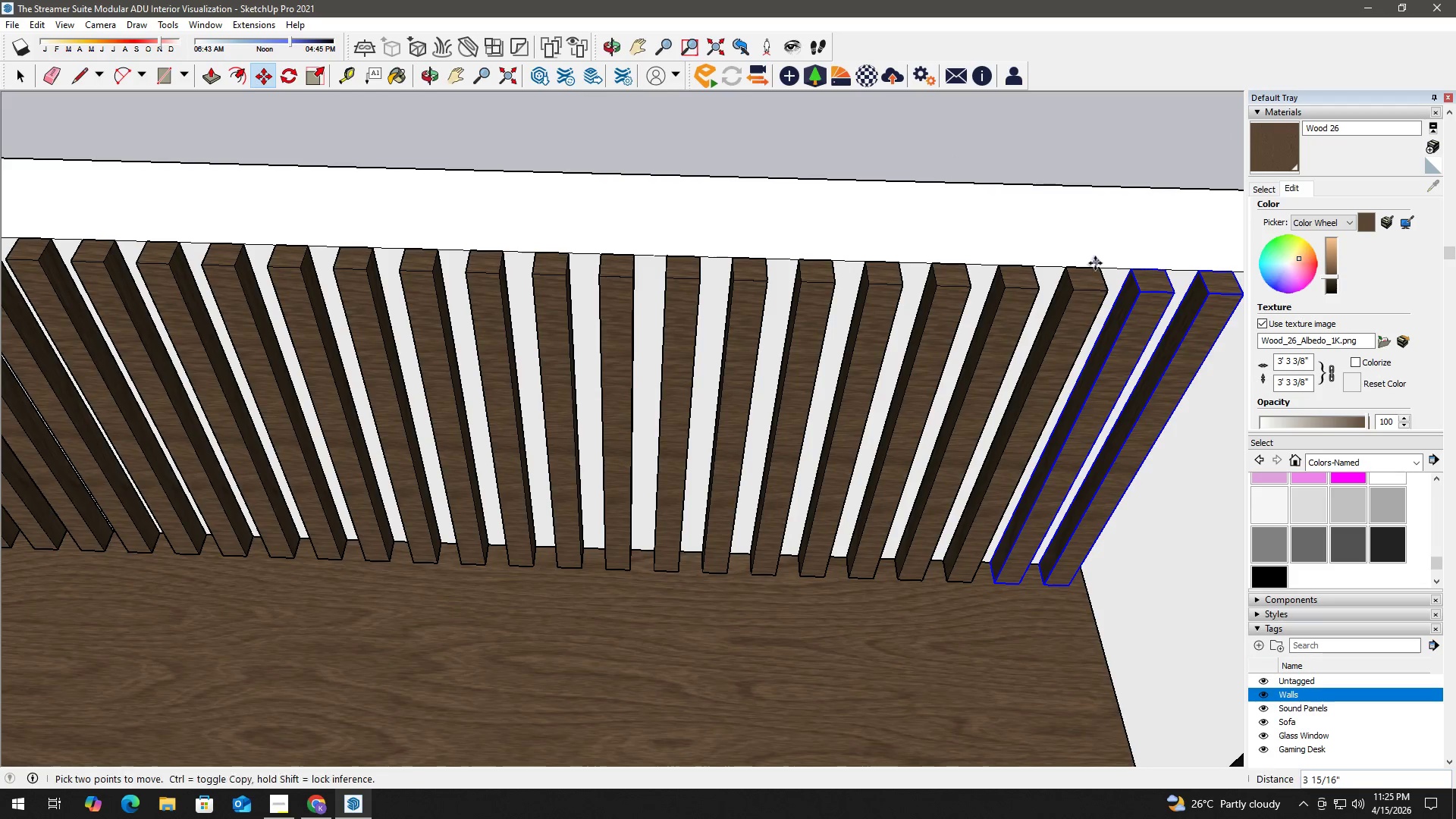 
key(Space)
 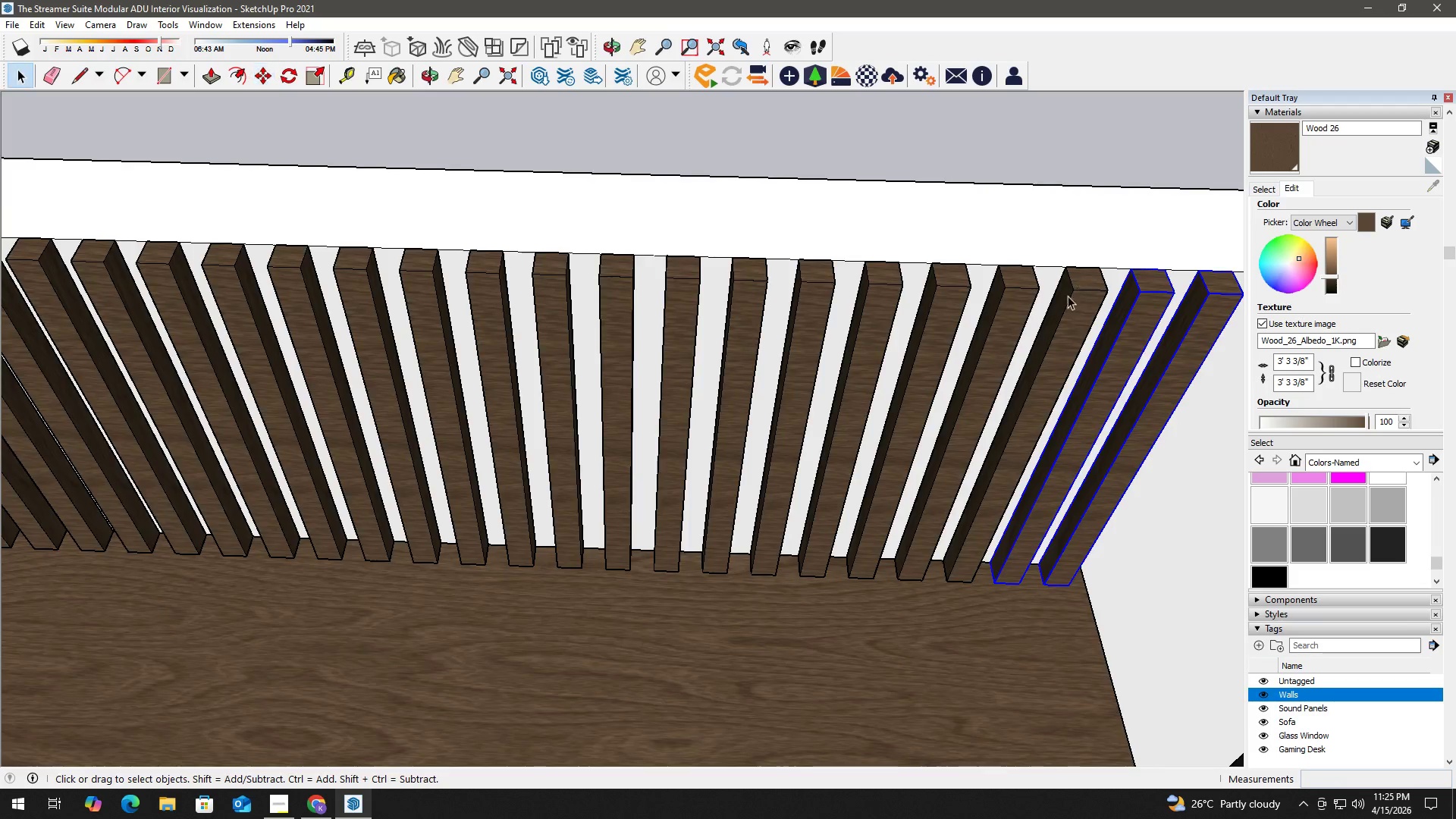 
left_click([817, 187])
 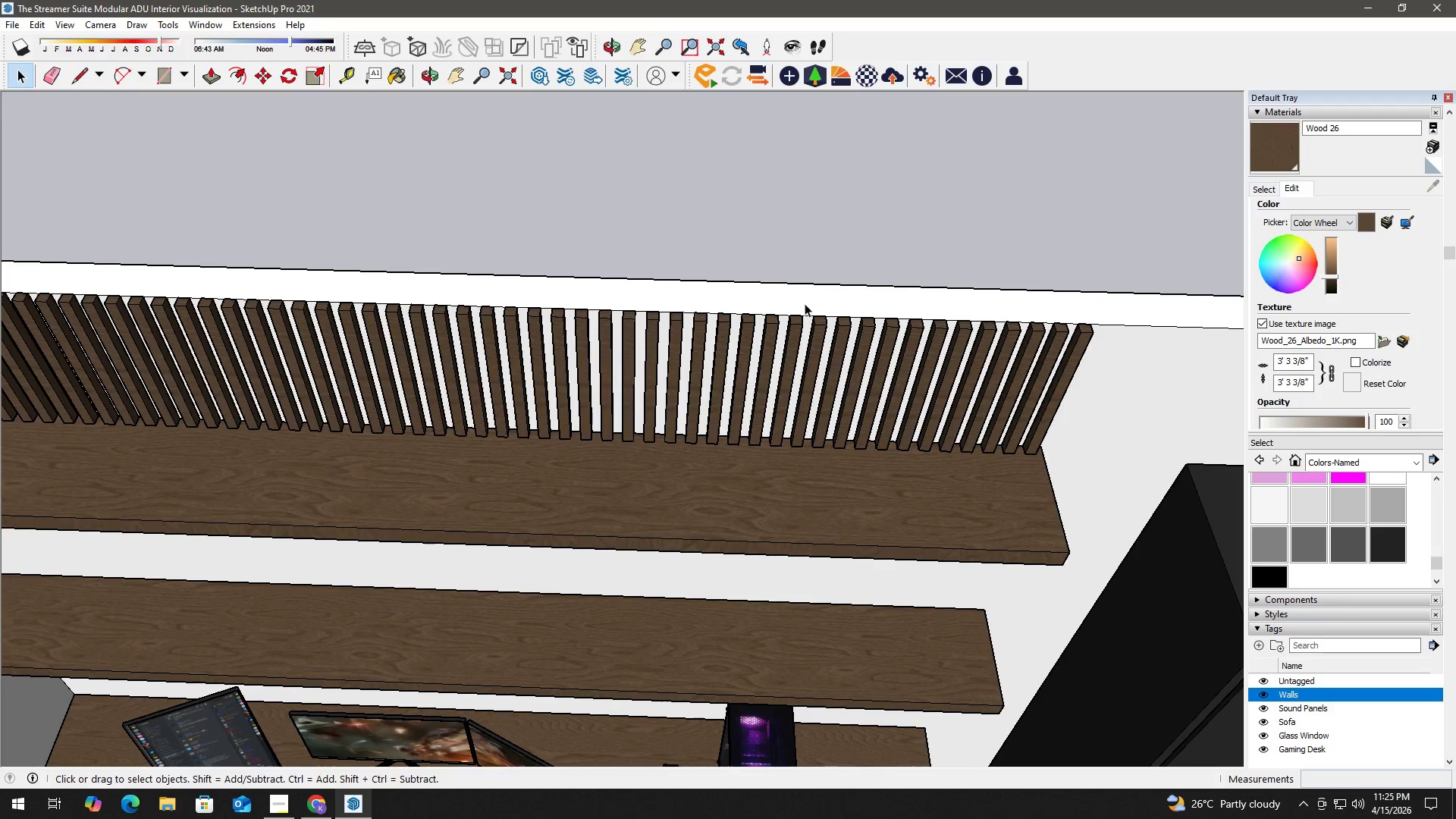 
scroll: coordinate [787, 335], scroll_direction: down, amount: 14.0
 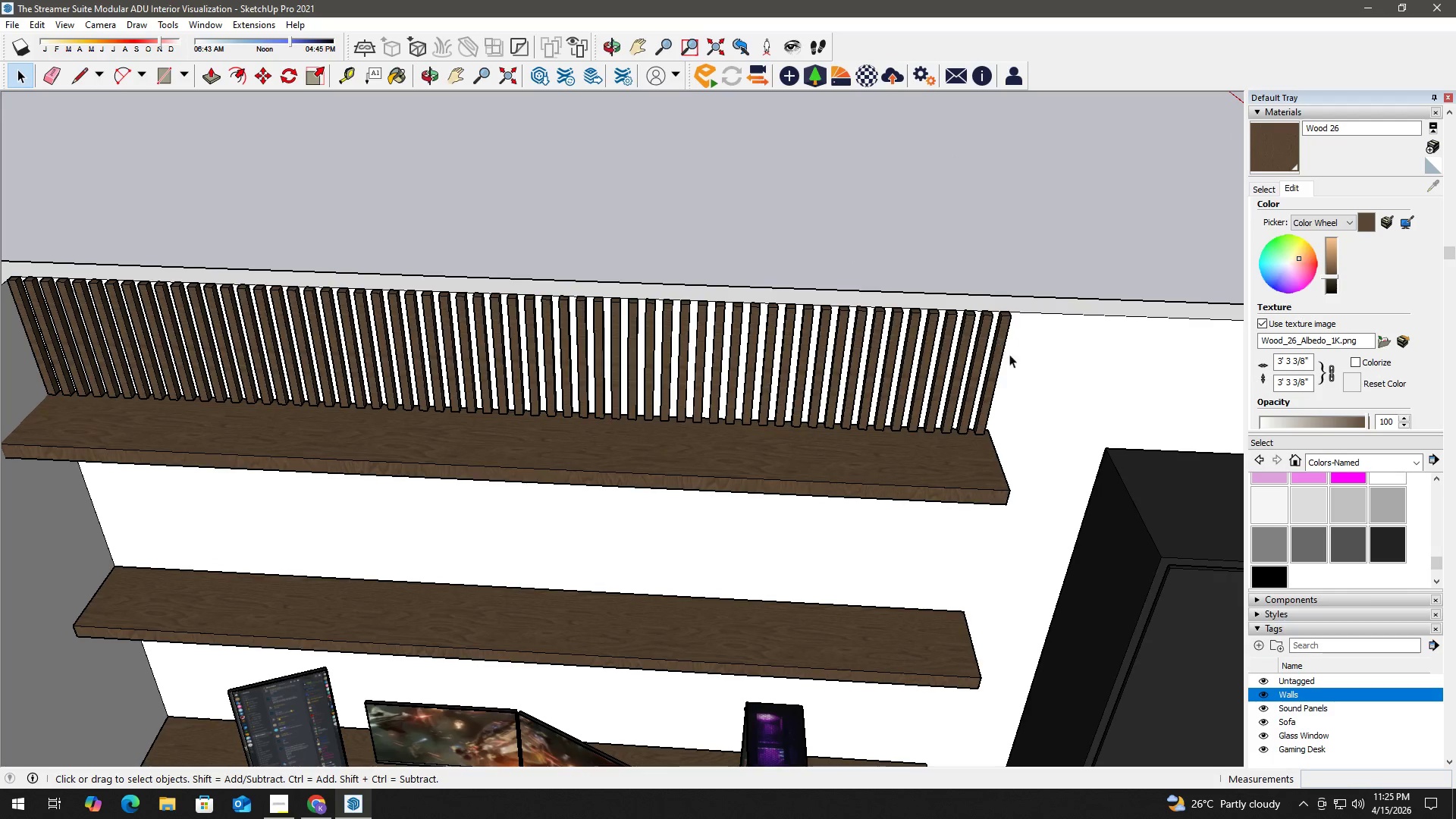 
hold_key(key=ControlLeft, duration=1.5)
 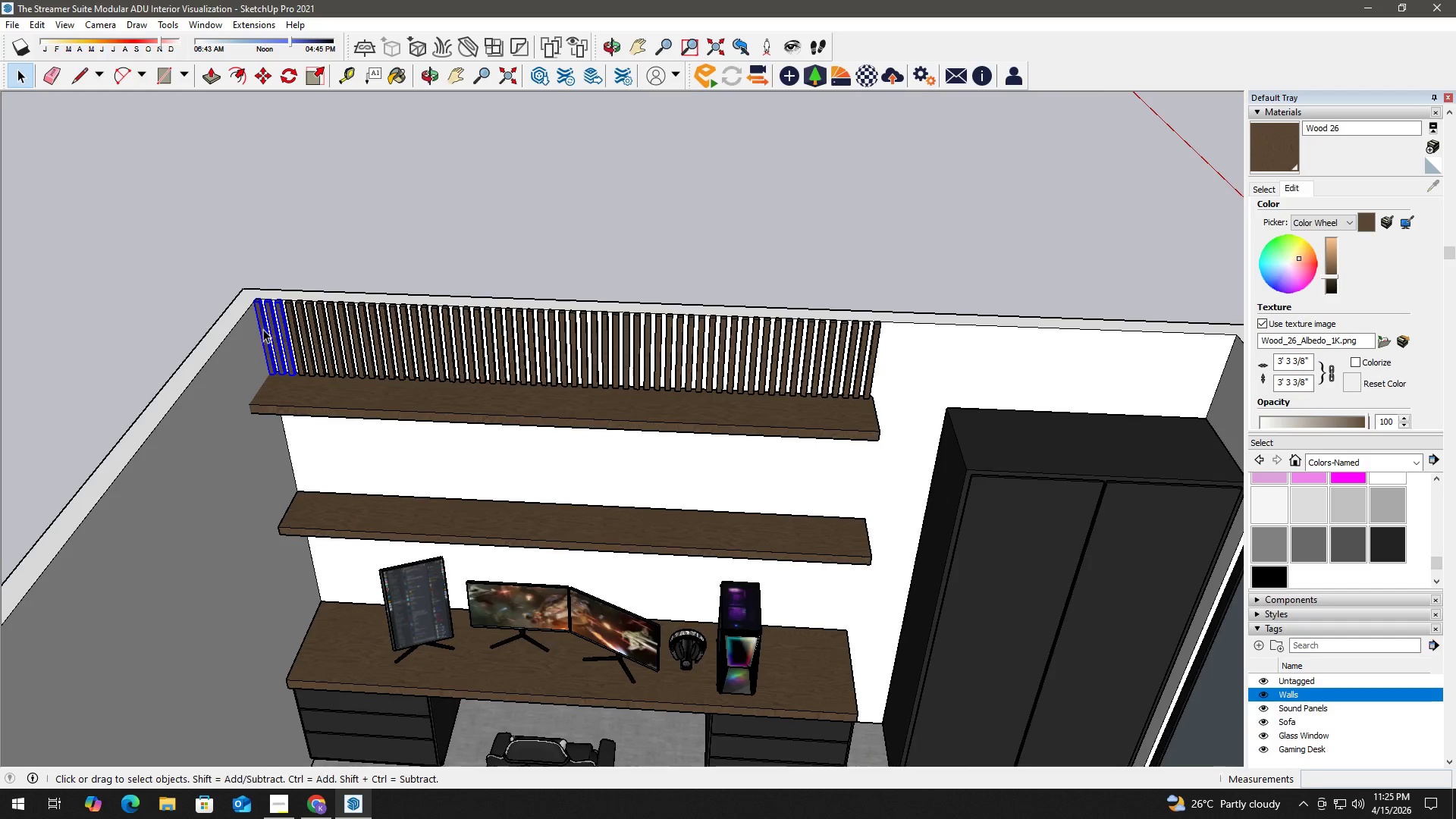 
scroll: coordinate [582, 340], scroll_direction: down, amount: 5.0
 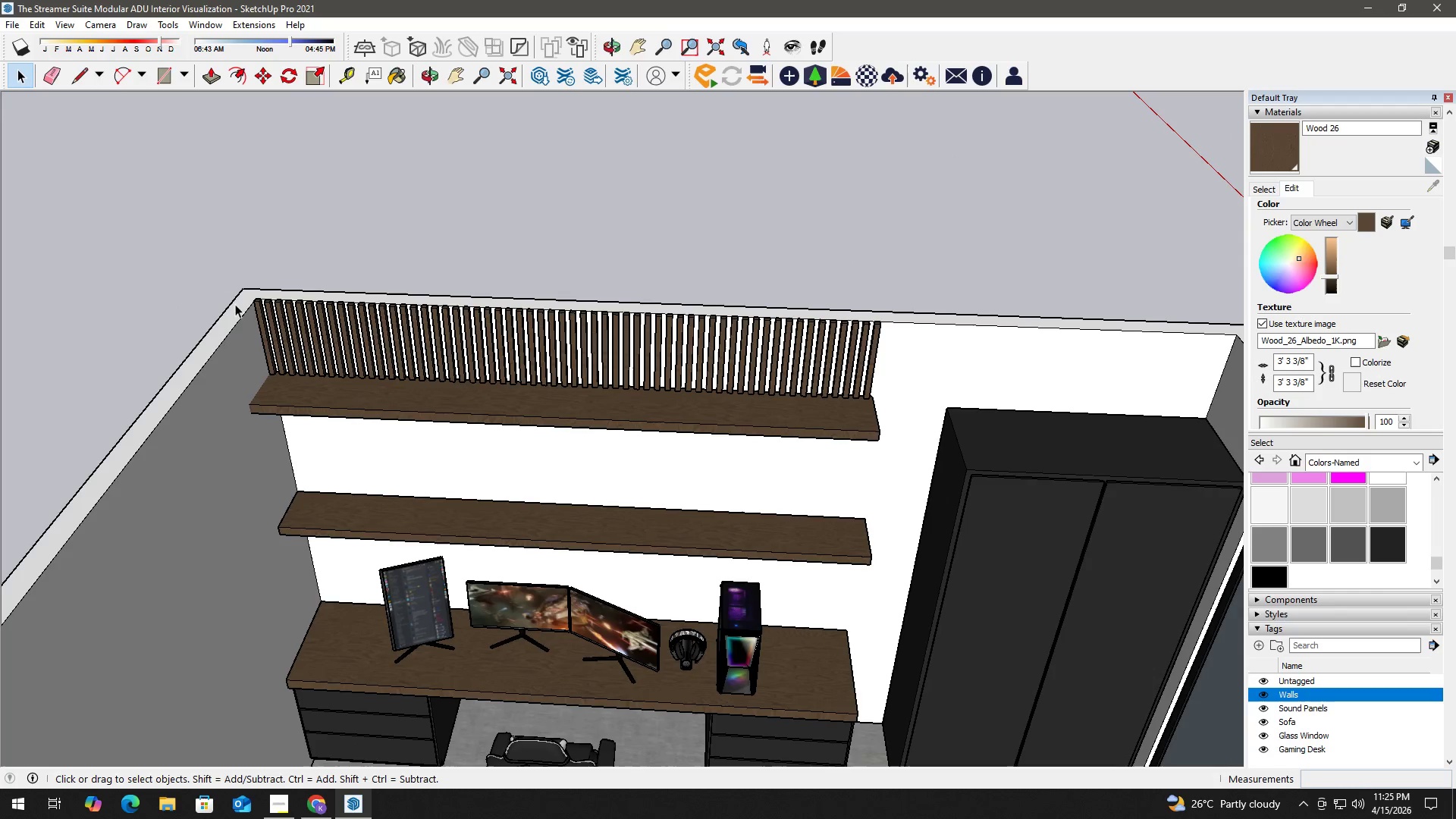 
left_click([265, 331])
 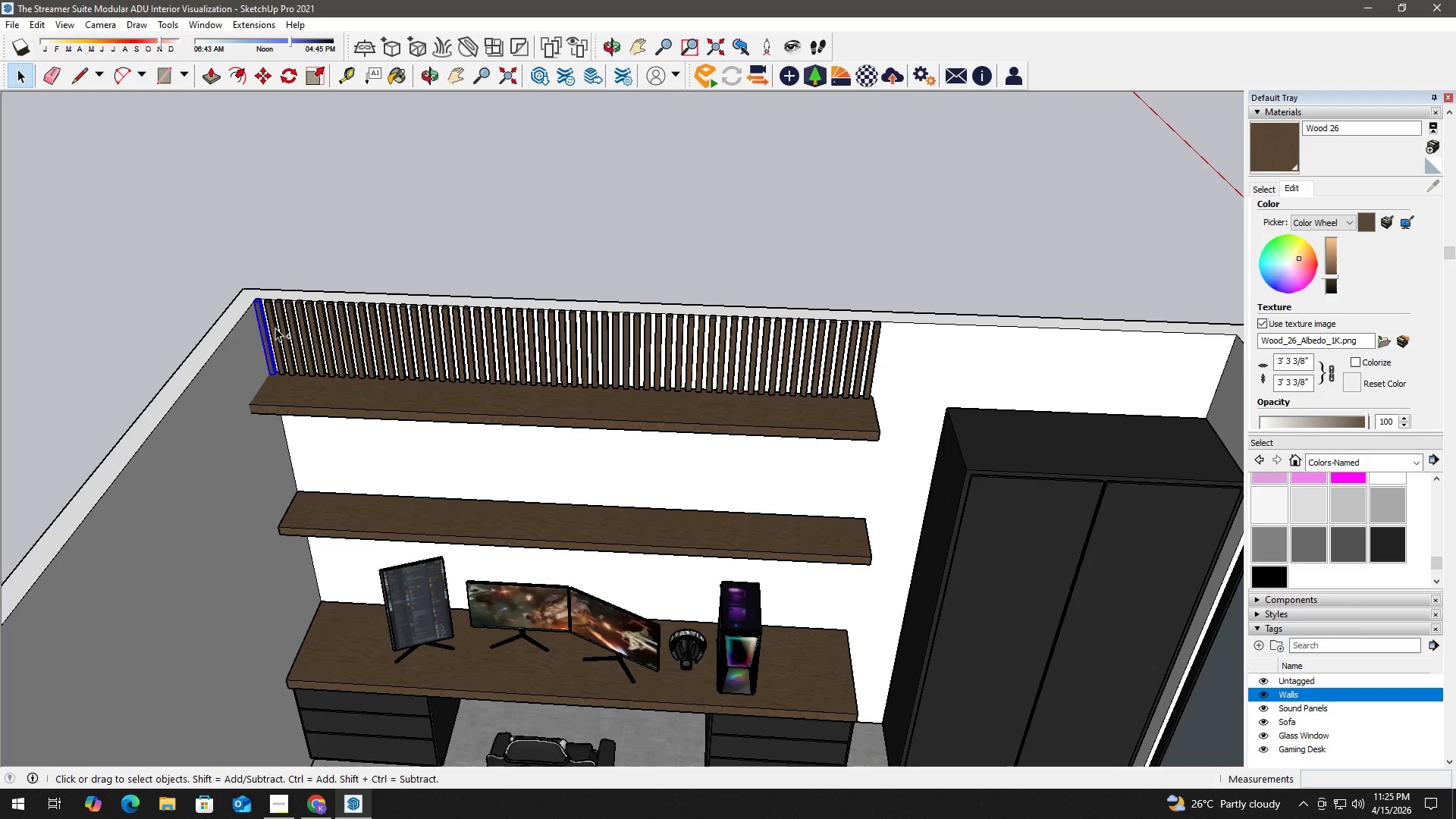 
double_click([278, 327])
 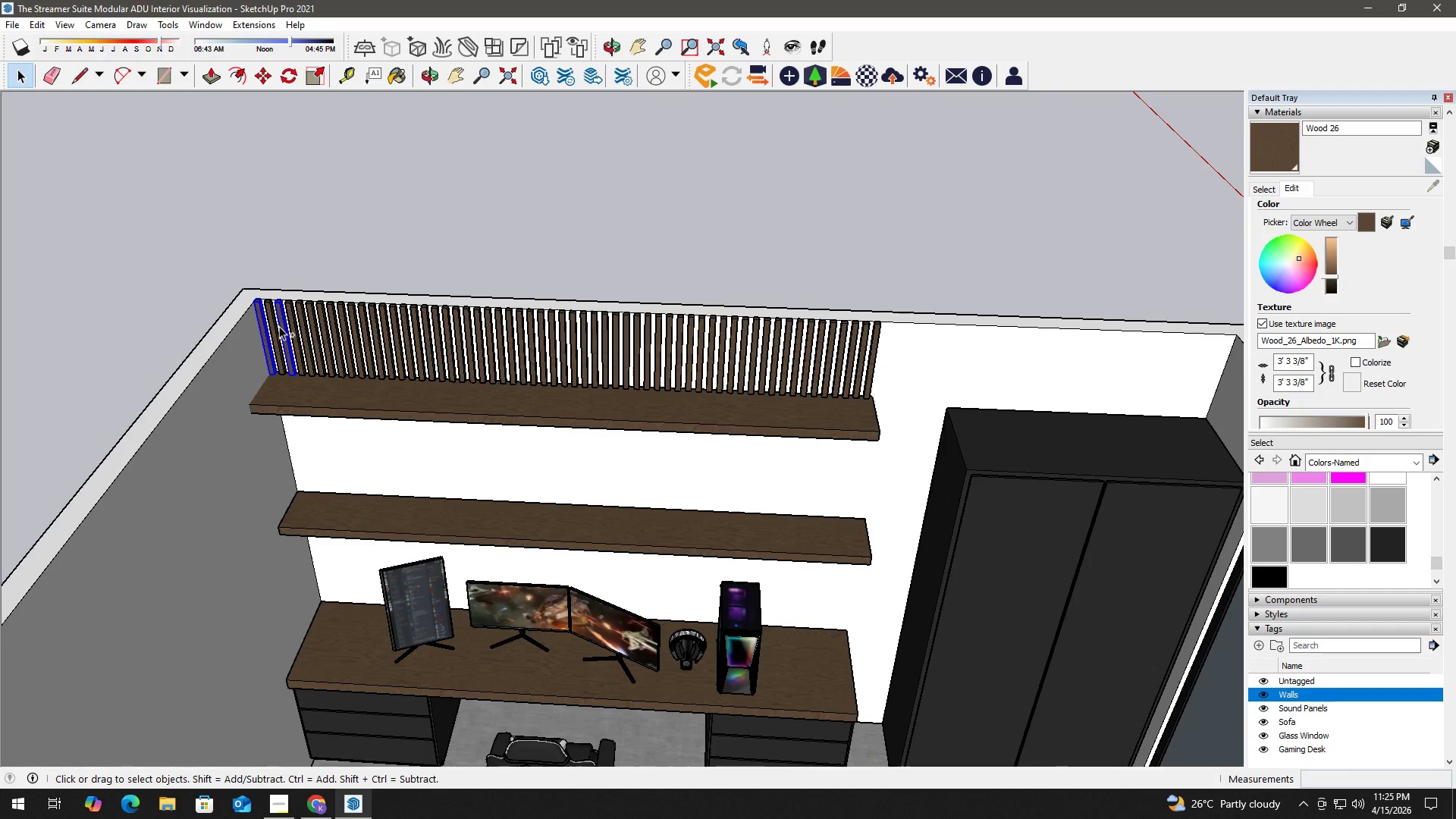 
hold_key(key=ControlLeft, duration=0.39)
left_click([272, 326])
 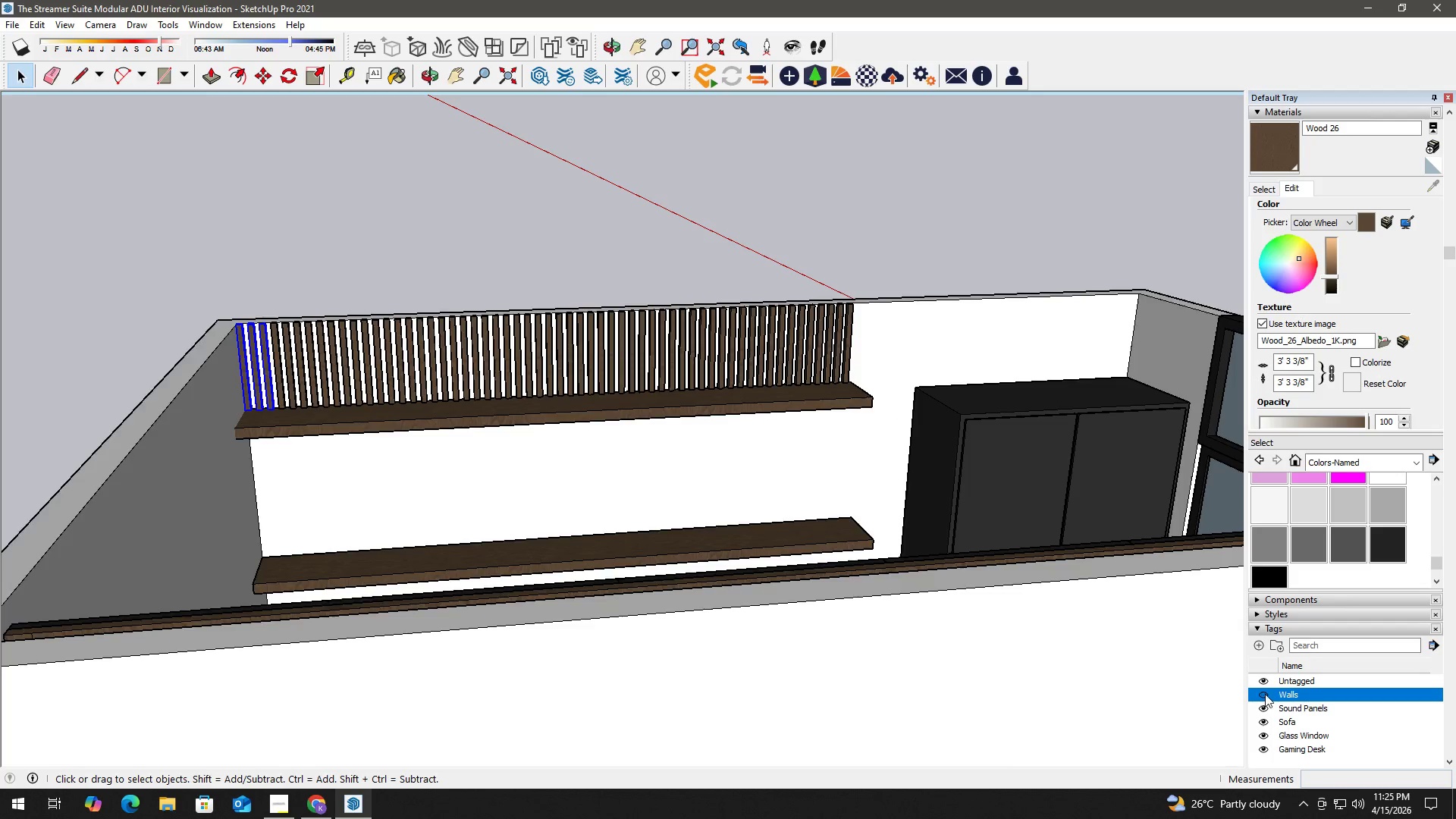 
left_click_drag(start_coordinate=[873, 330], to_coordinate=[177, 259])
 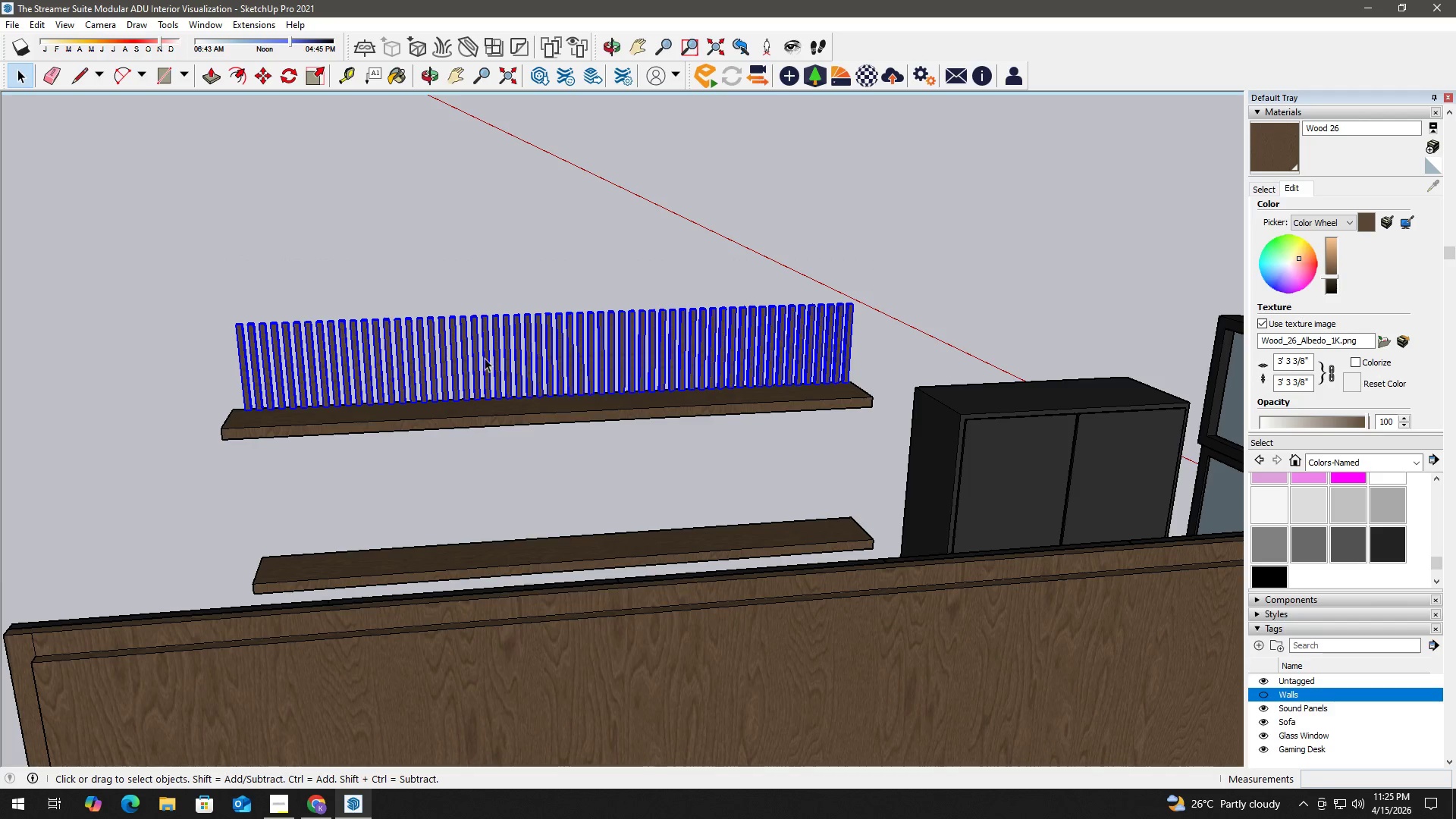 
right_click([494, 362])
 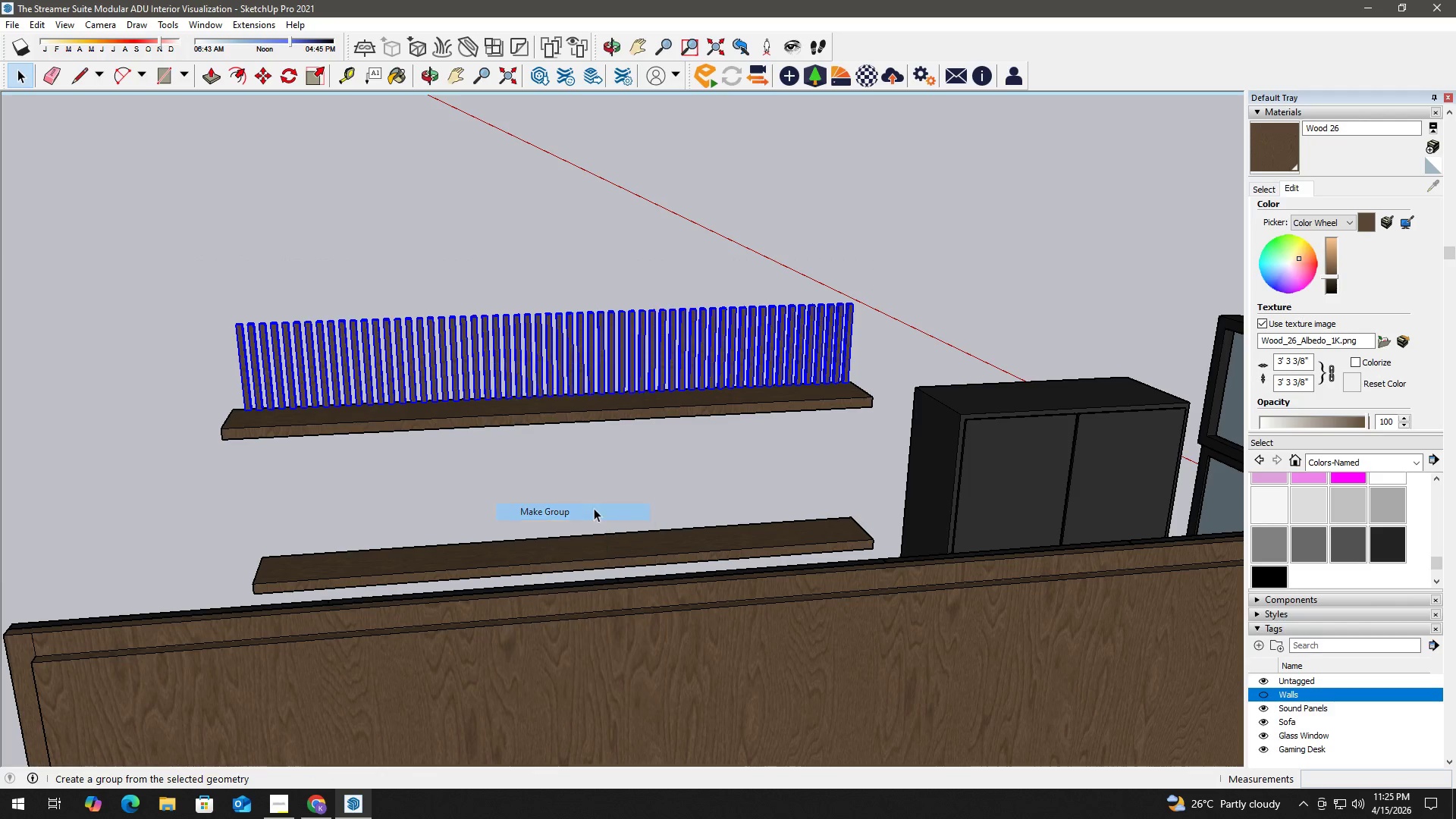 
right_click([574, 331])
 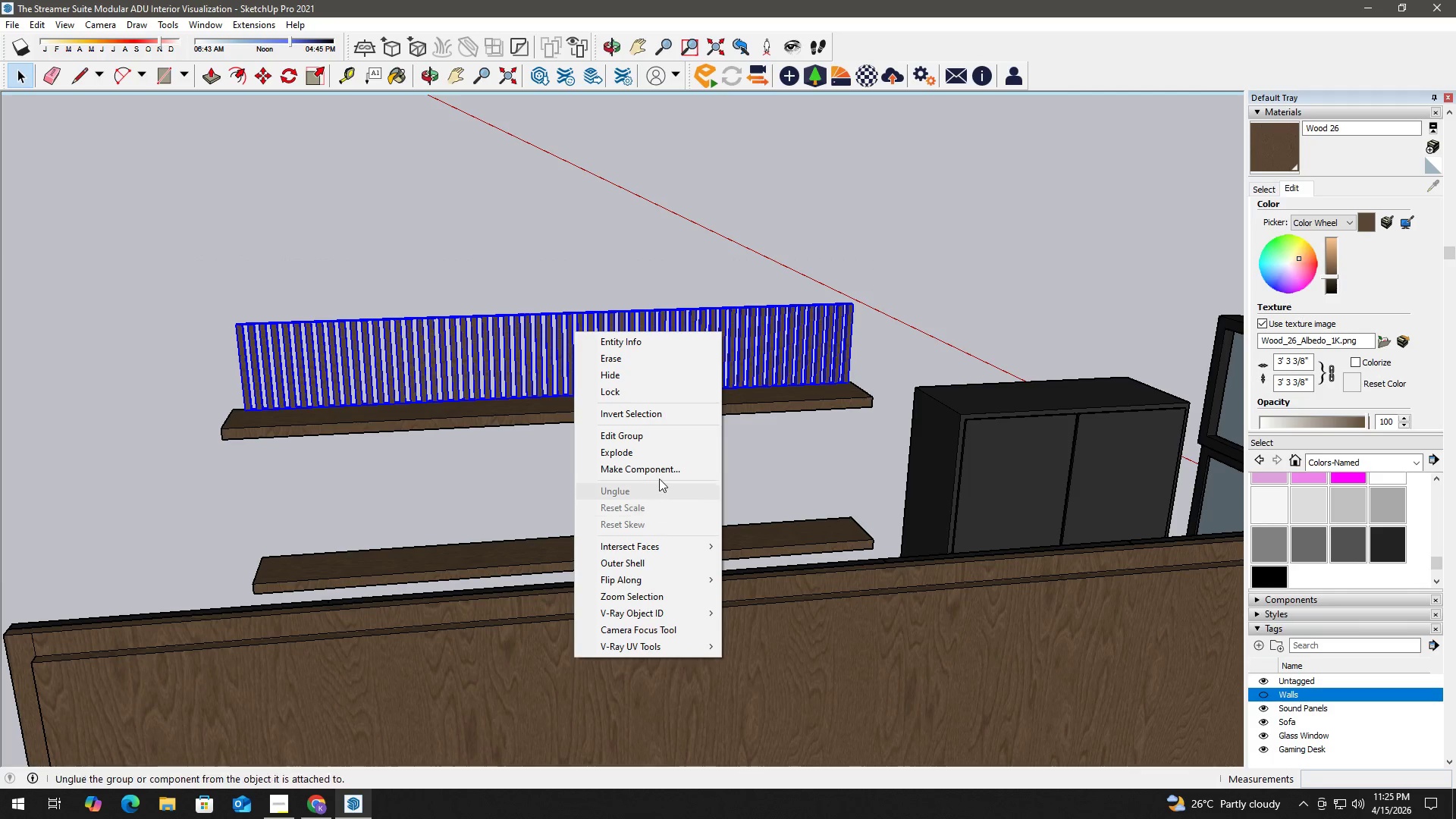 
left_click([662, 470])
 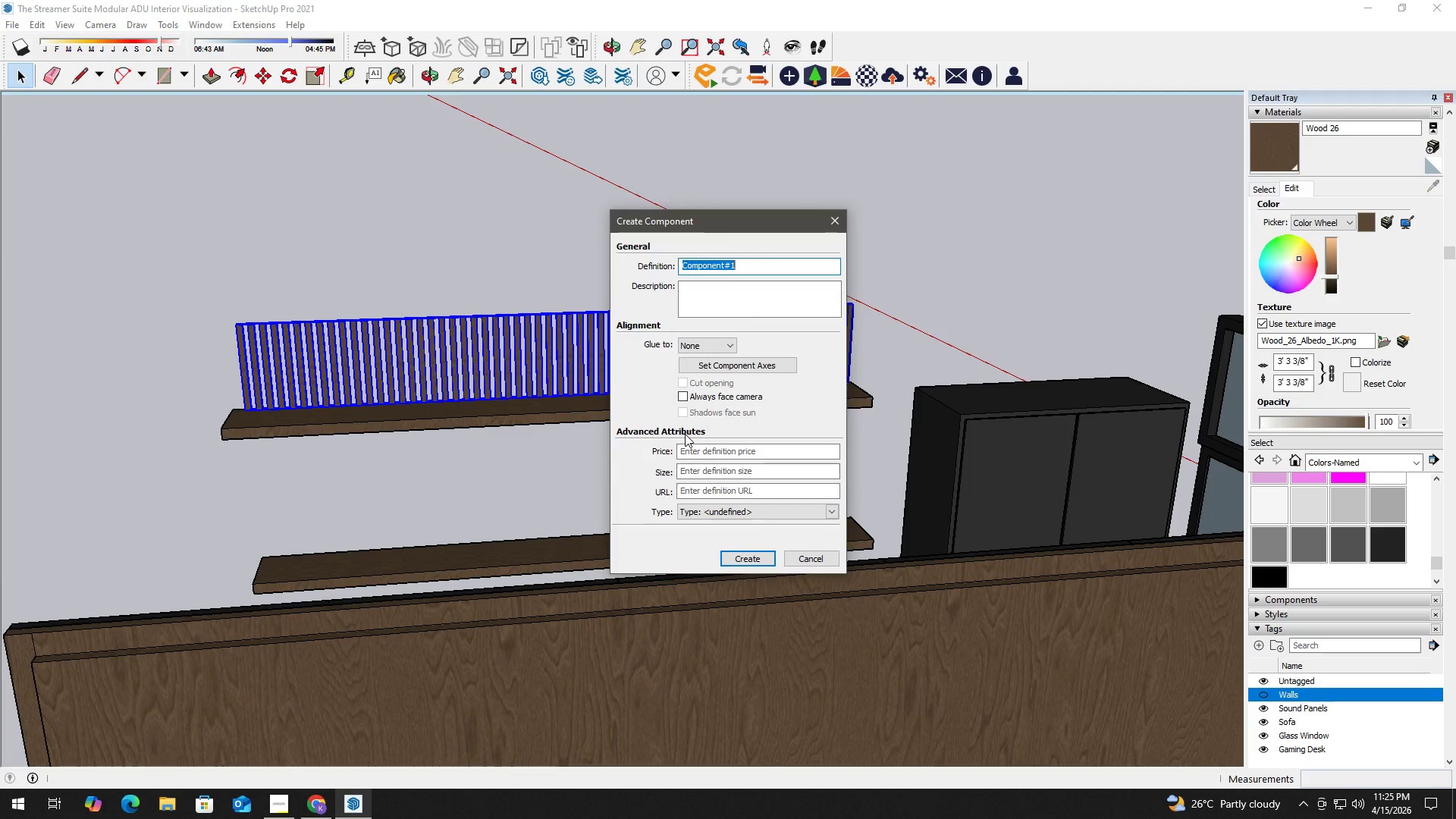 
type(PVC combined Panesl)
key(Backspace)
key(Backspace)
type(ls)
 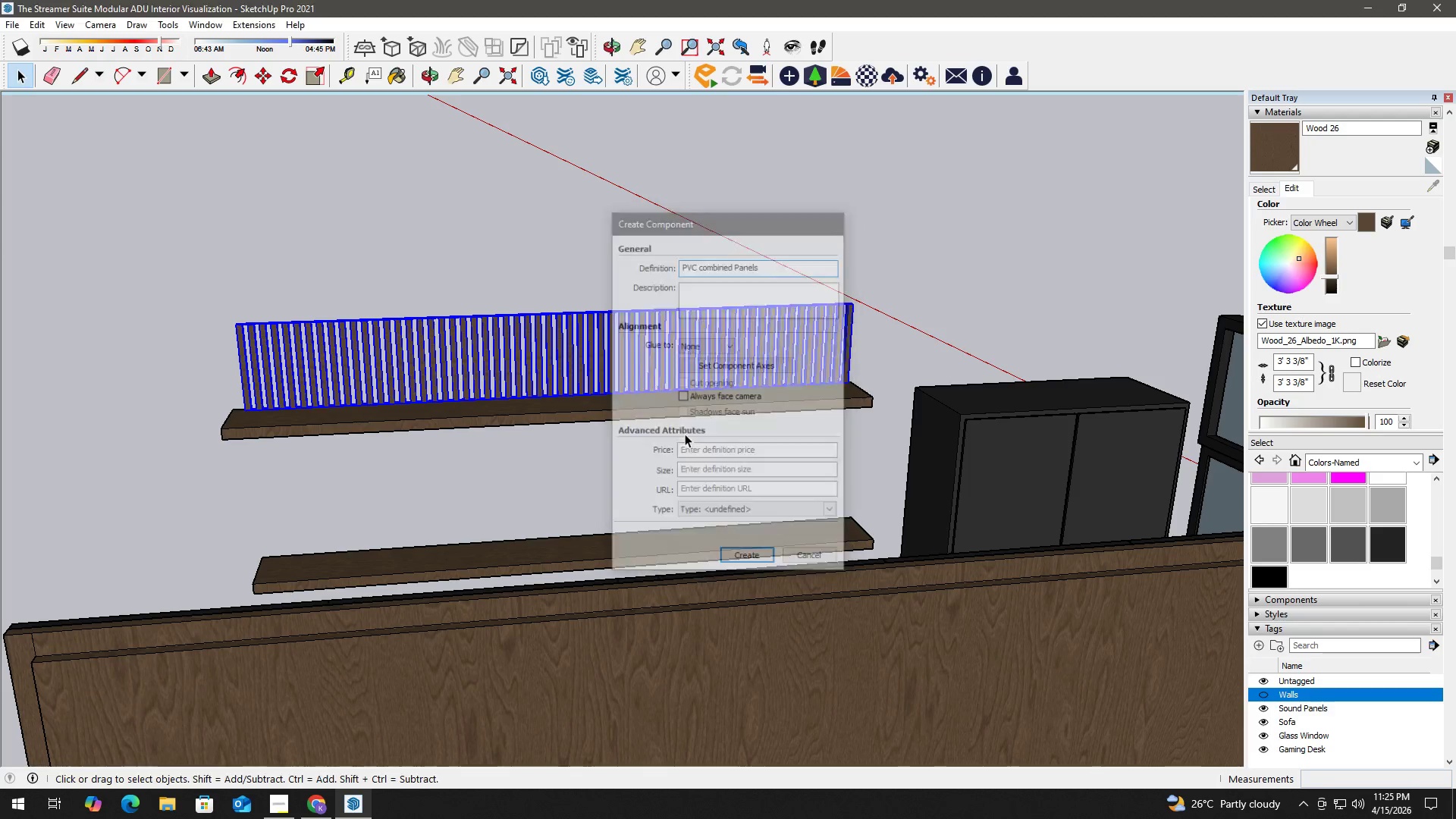 
key(Enter)
 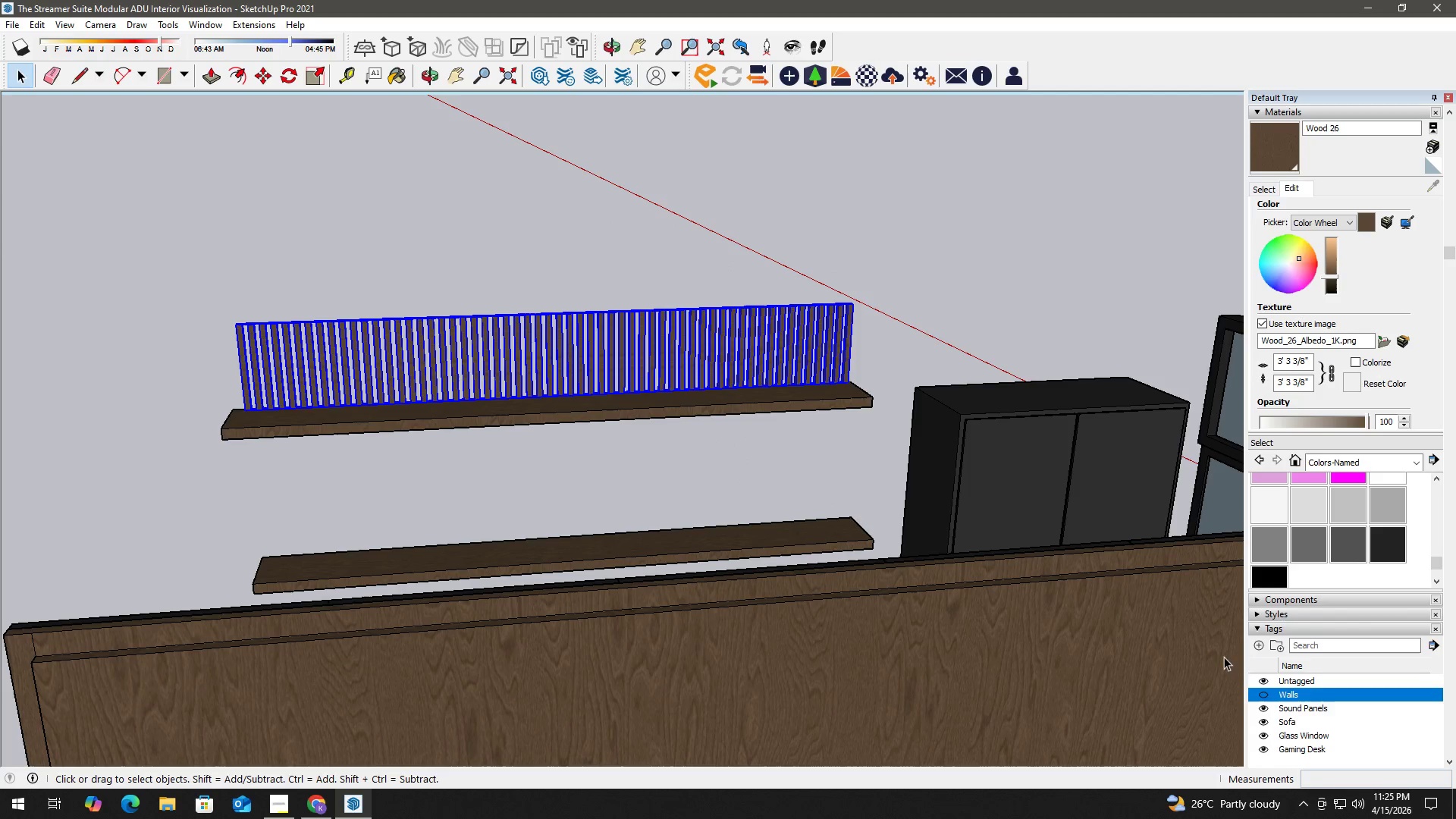 
left_click([1266, 693])
 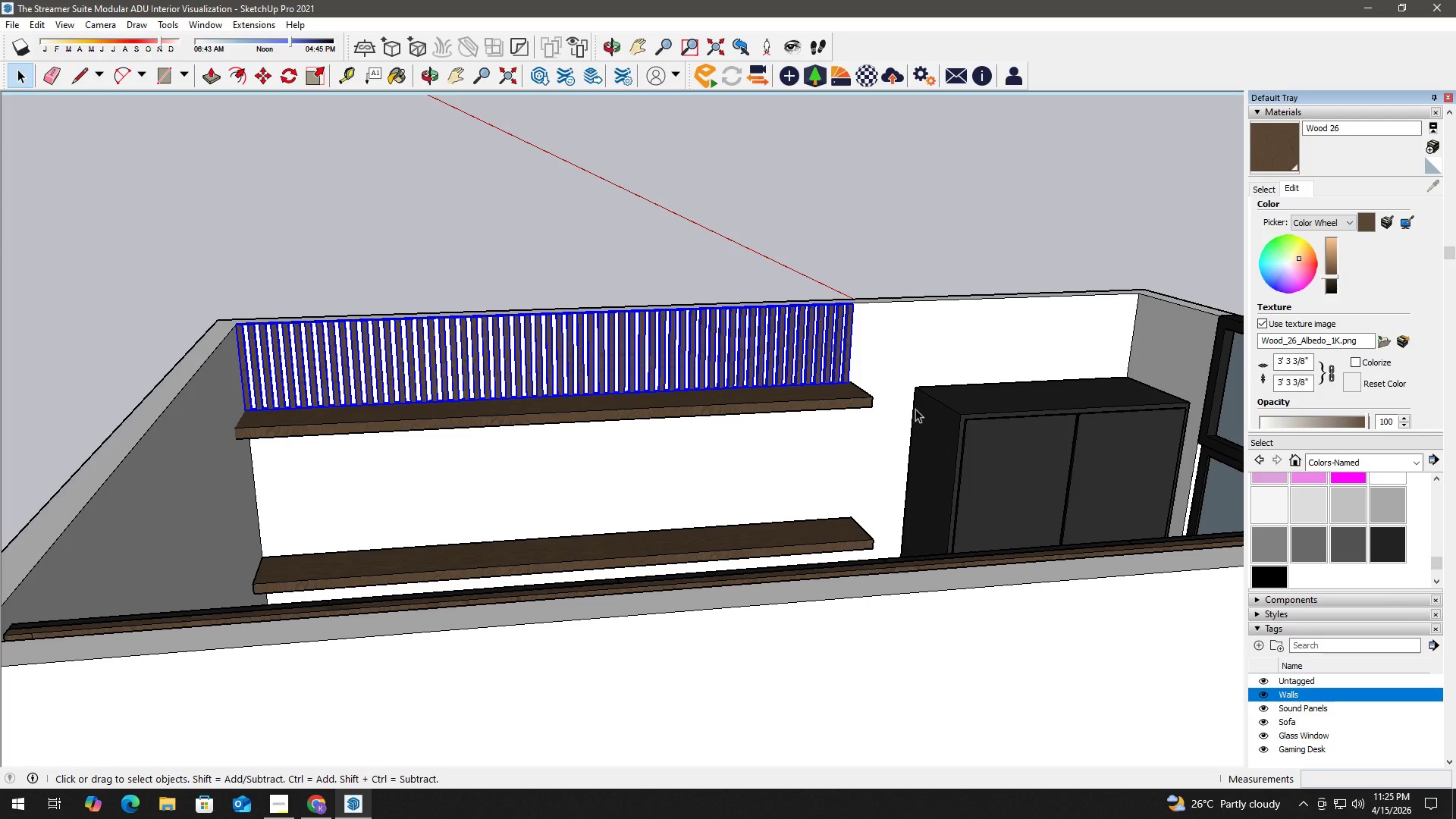 
scroll: coordinate [793, 387], scroll_direction: up, amount: 6.0
 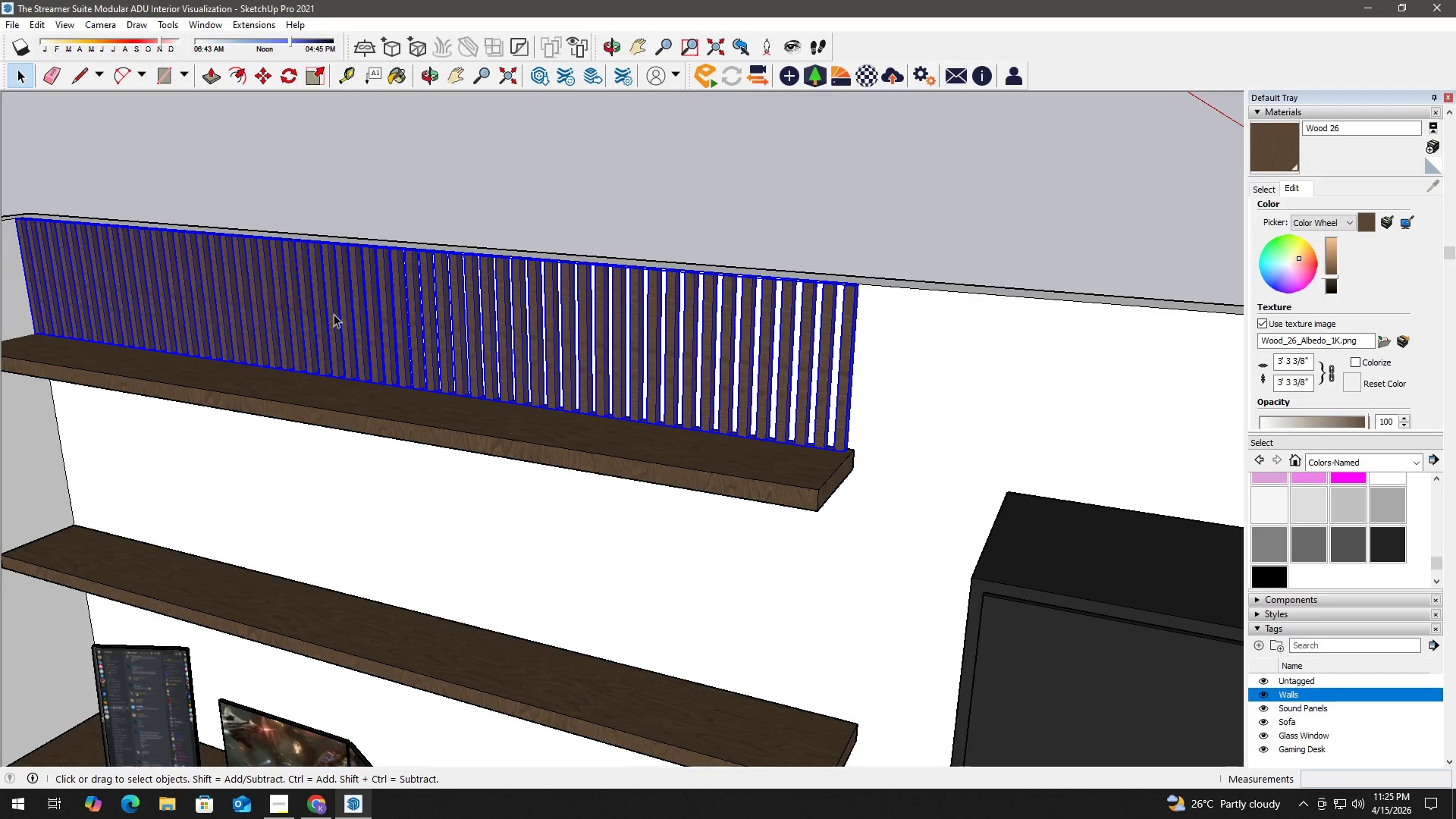 
key(H)
 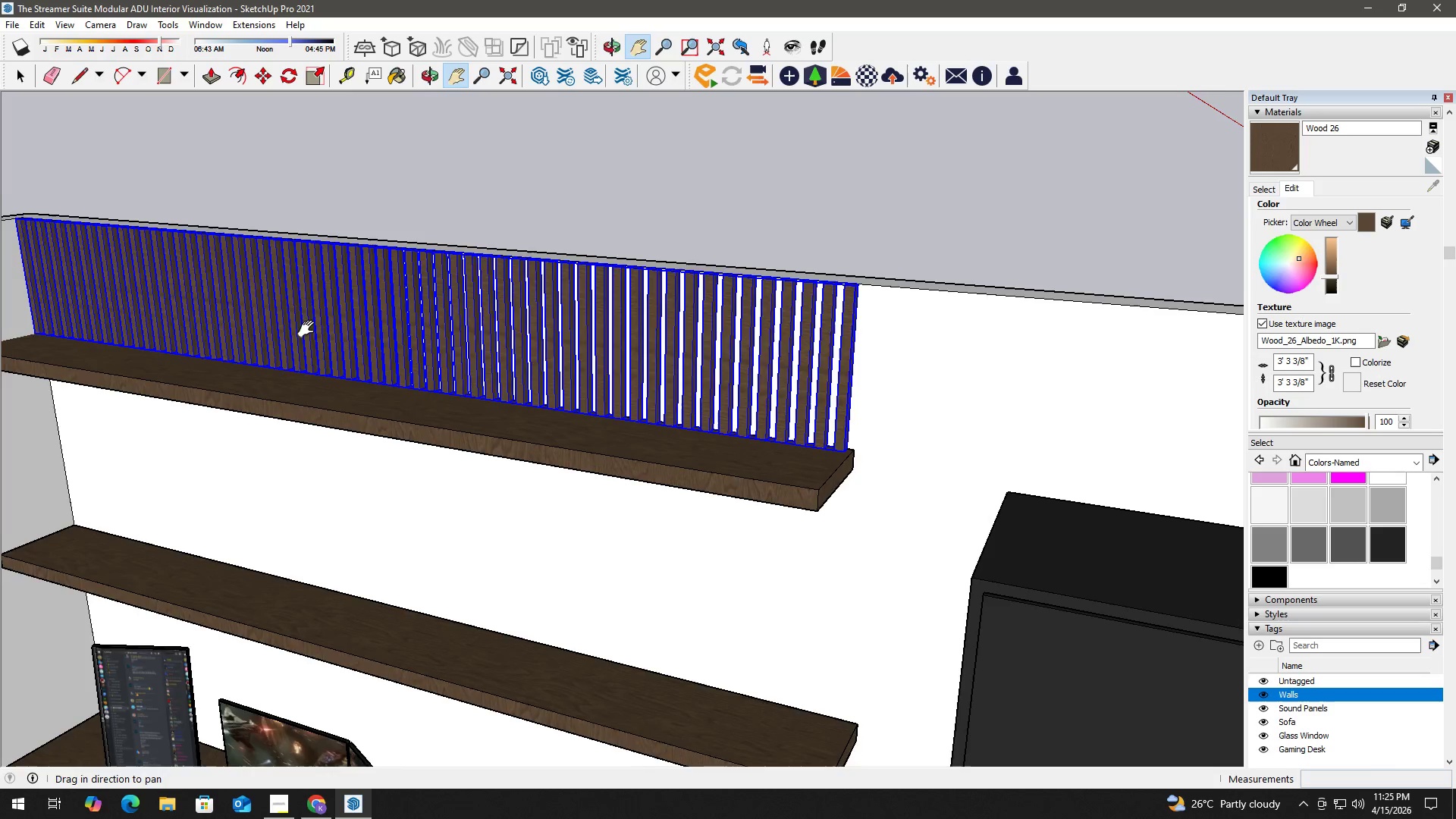 
left_click_drag(start_coordinate=[299, 326], to_coordinate=[718, 411])
 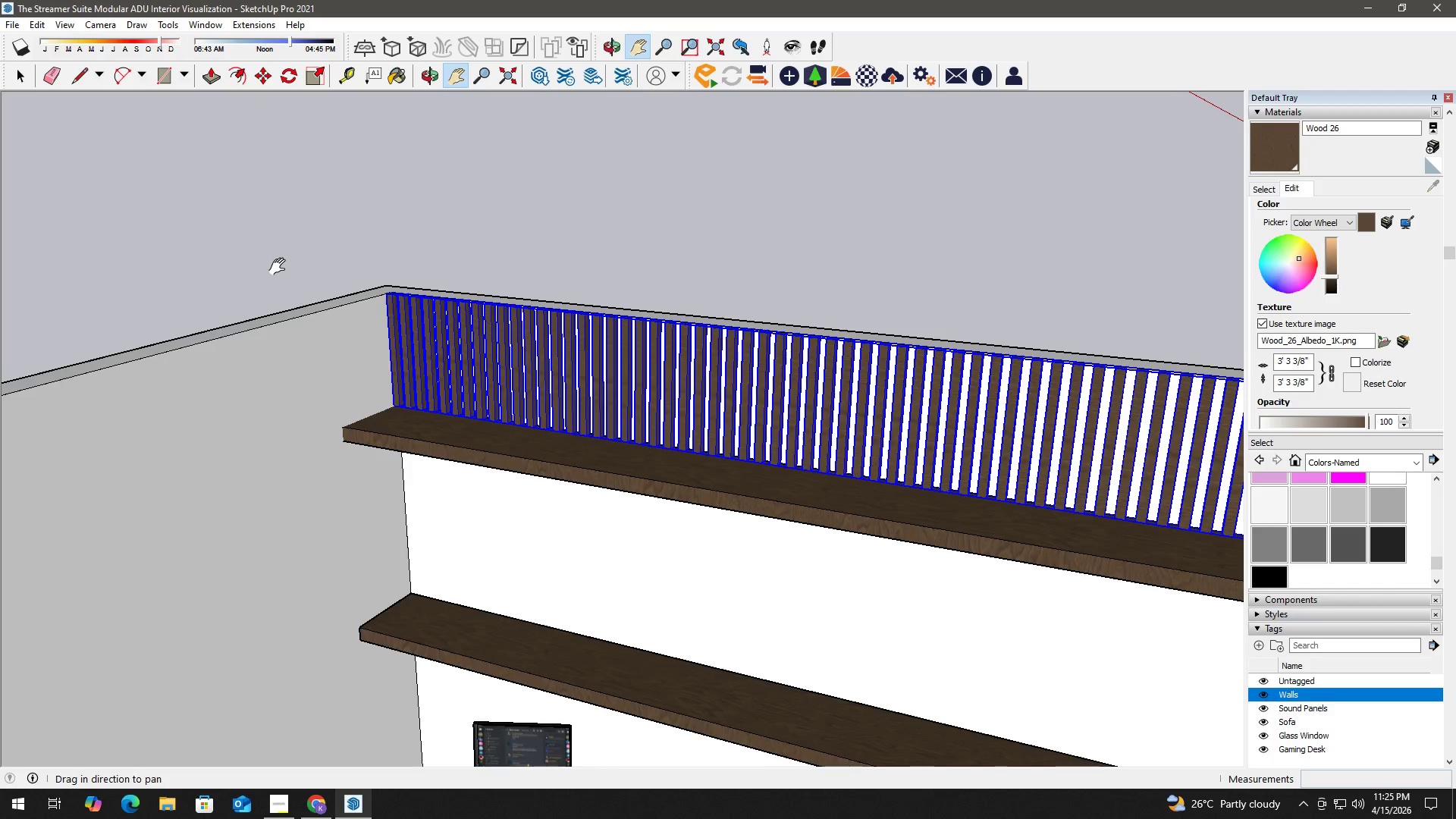 
scroll: coordinate [433, 332], scroll_direction: up, amount: 7.0
 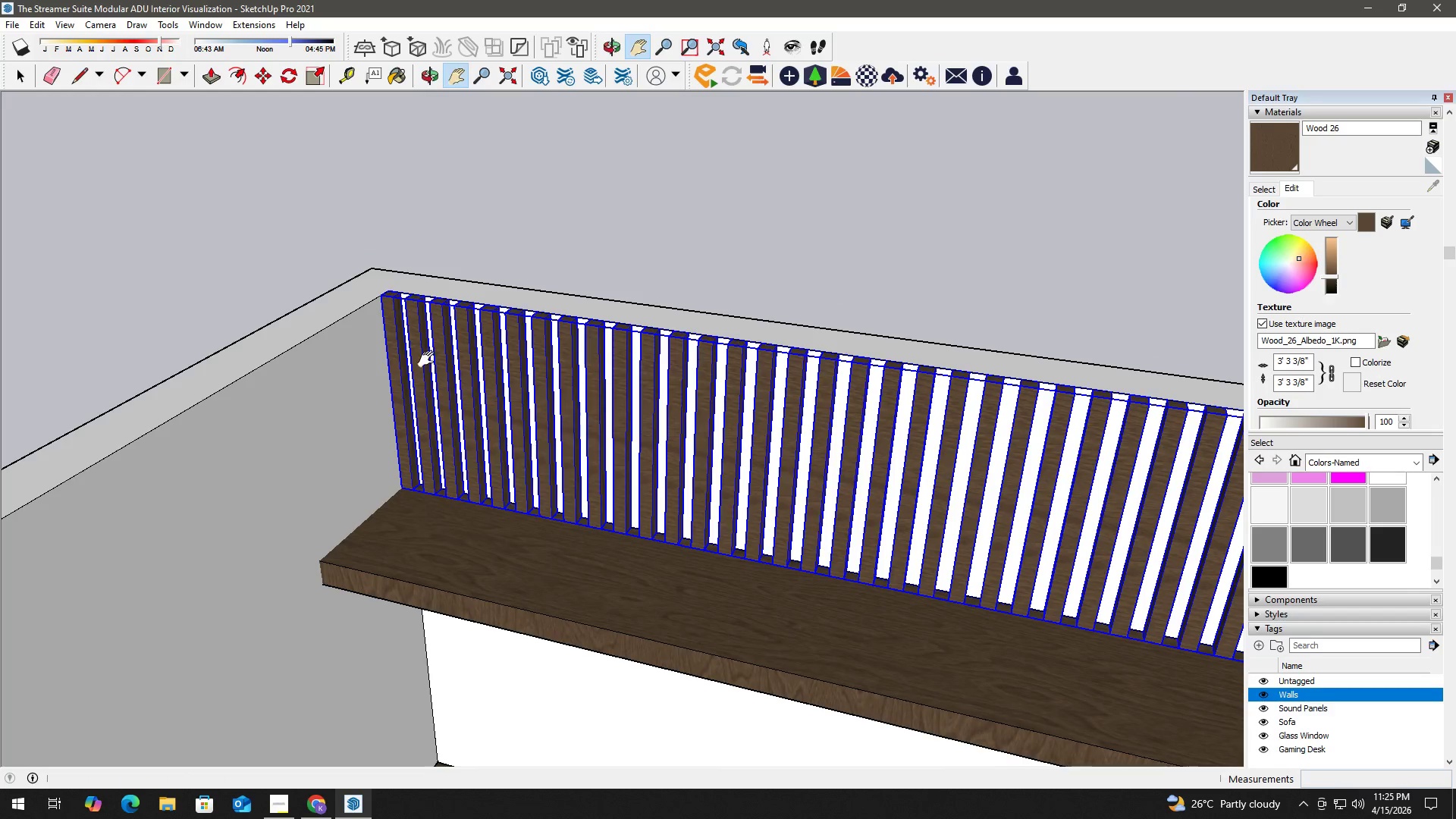 
key(M)
 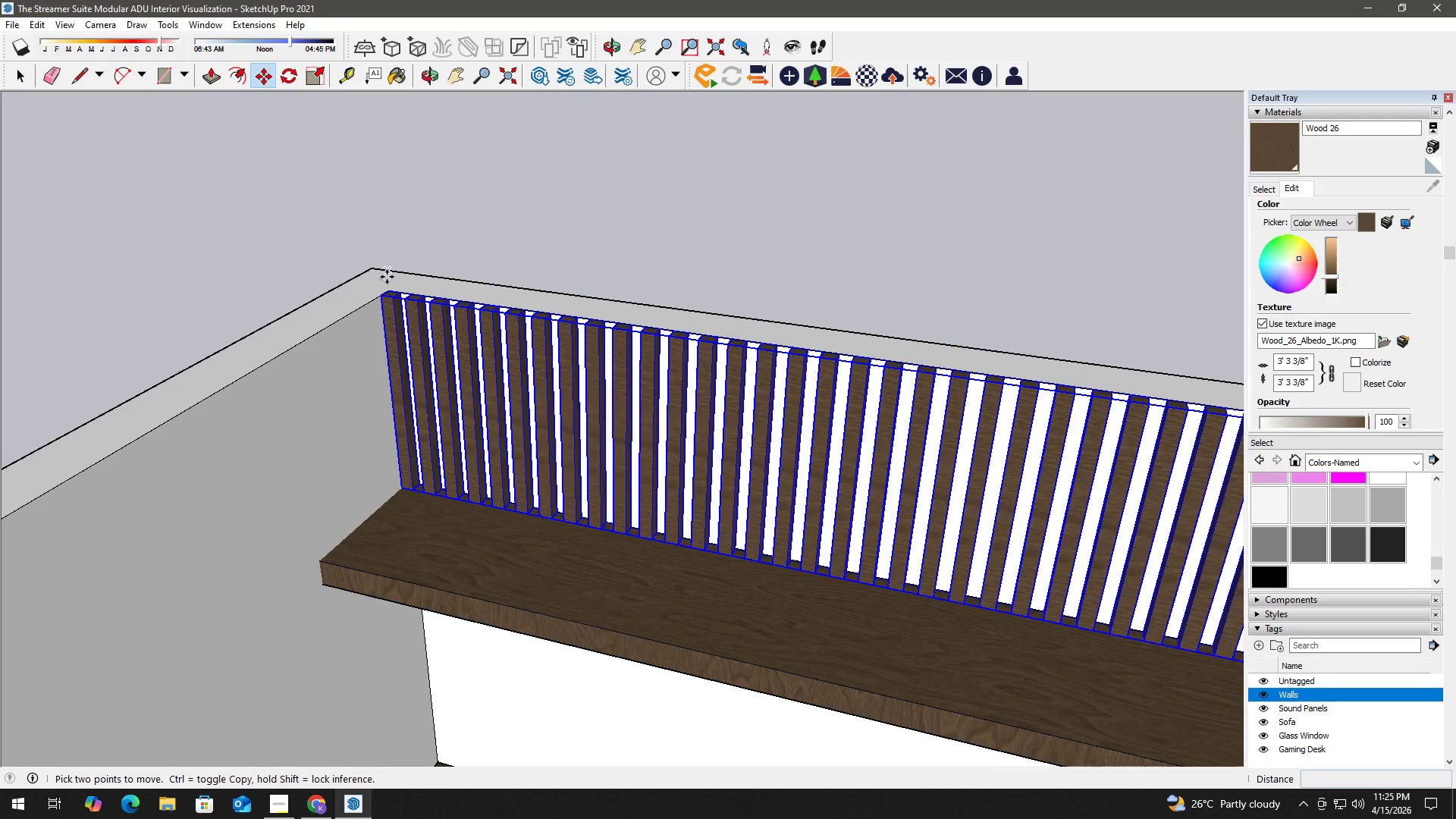 
scroll: coordinate [400, 294], scroll_direction: up, amount: 5.0
 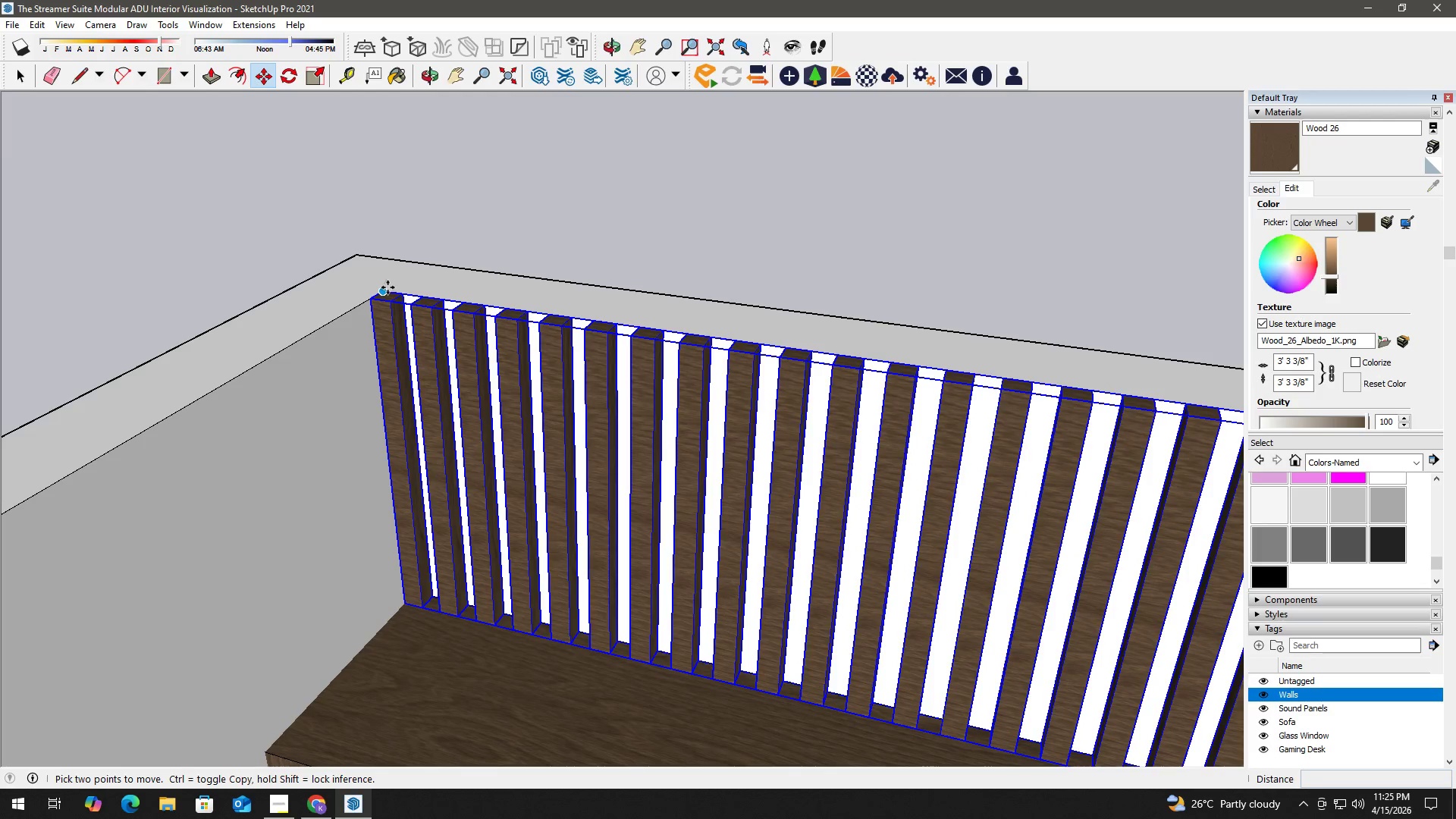 
left_click([388, 287])
 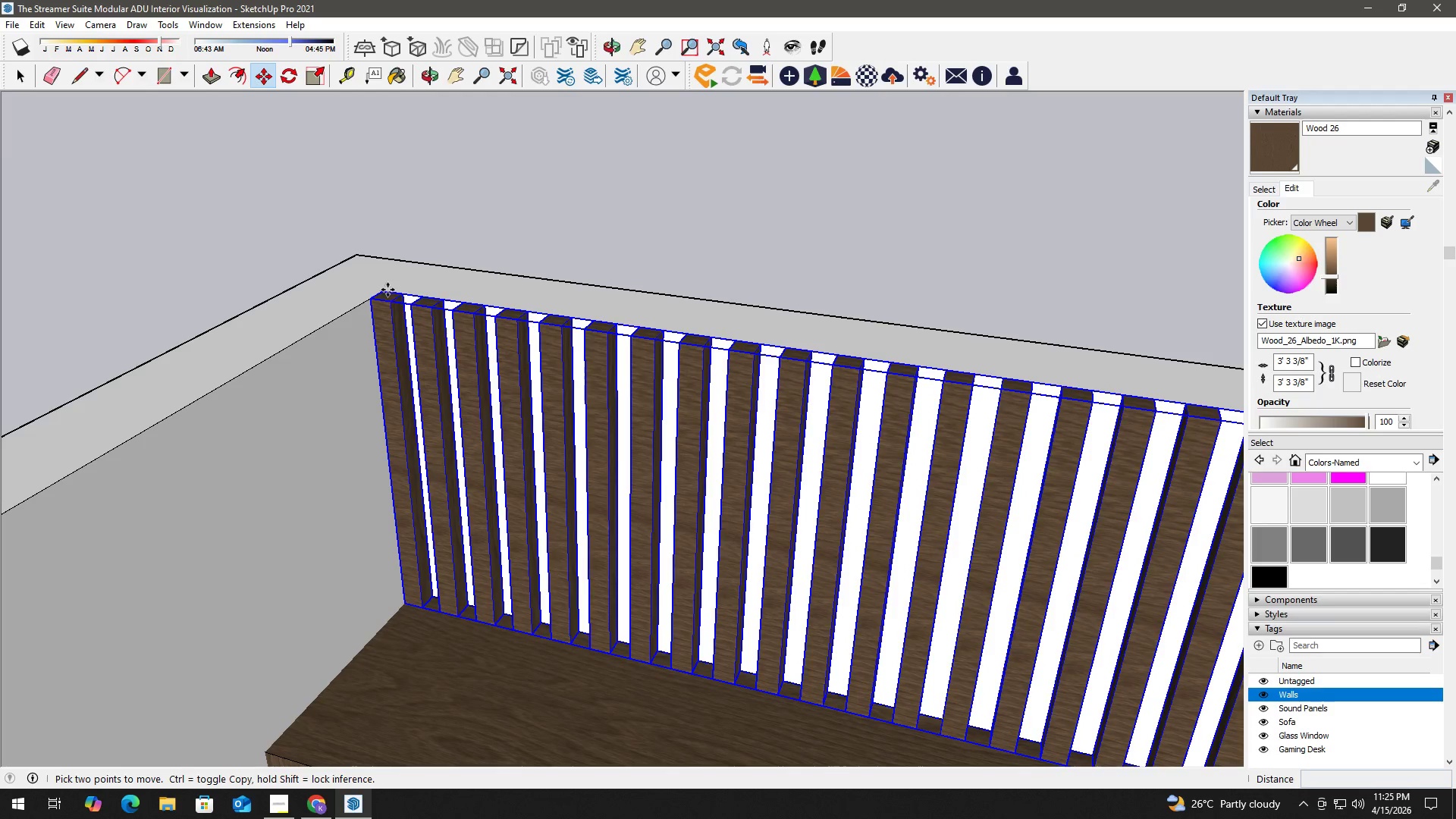 
key(Control+ControlLeft)
 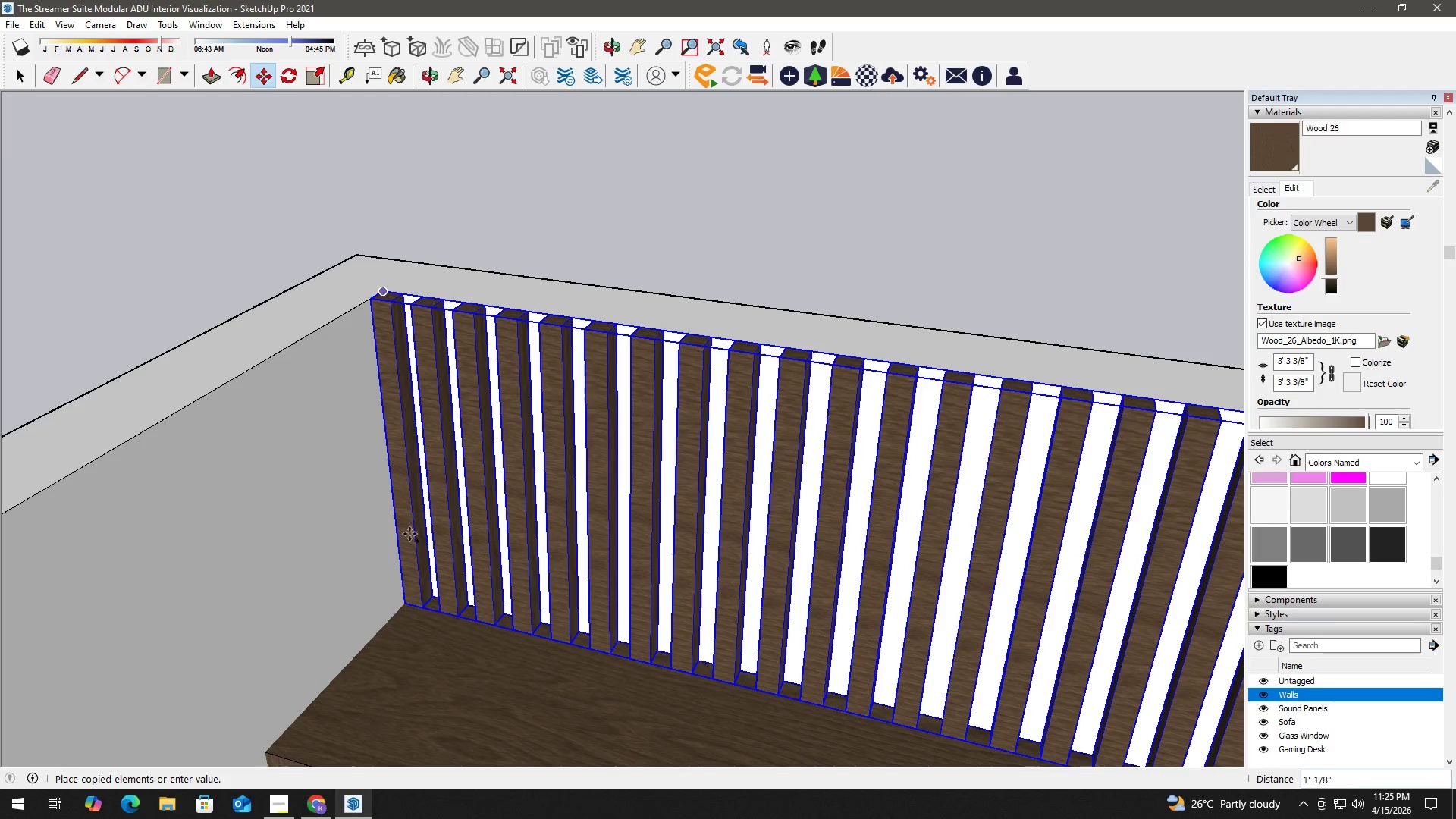 
hold_key(key=ShiftLeft, duration=0.67)
 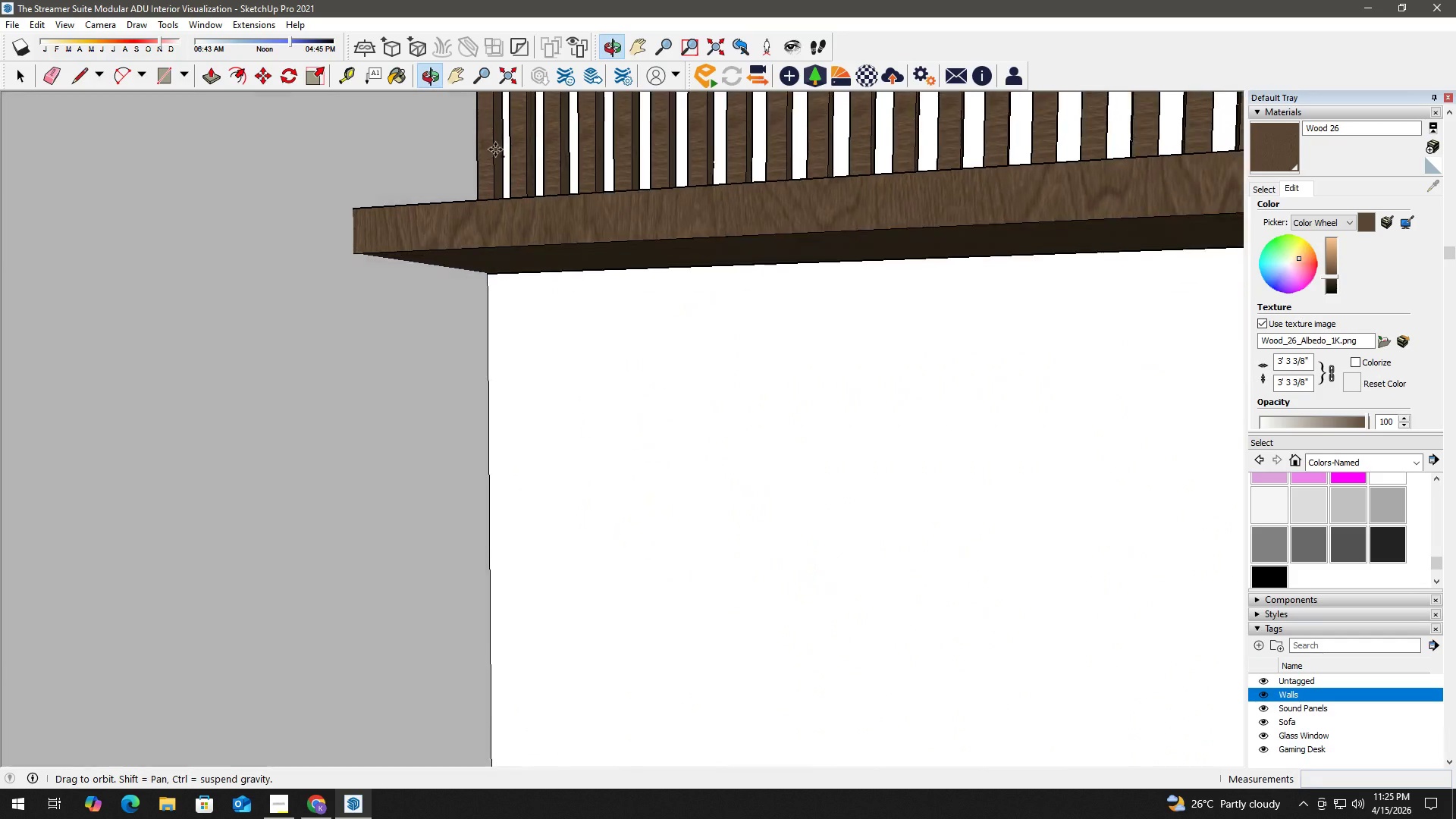 
scroll: coordinate [479, 268], scroll_direction: up, amount: 4.0
 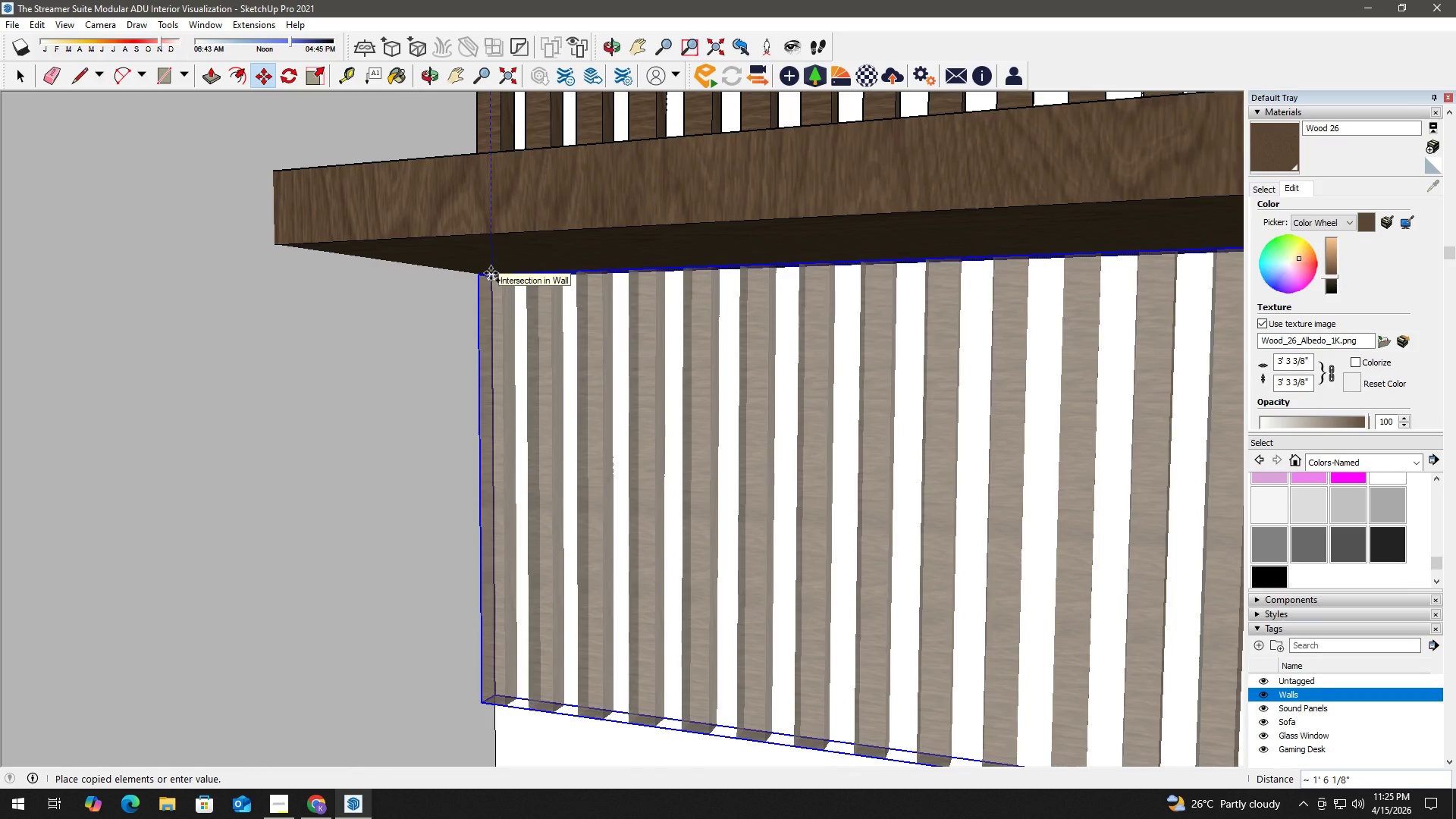 
left_click([491, 273])
 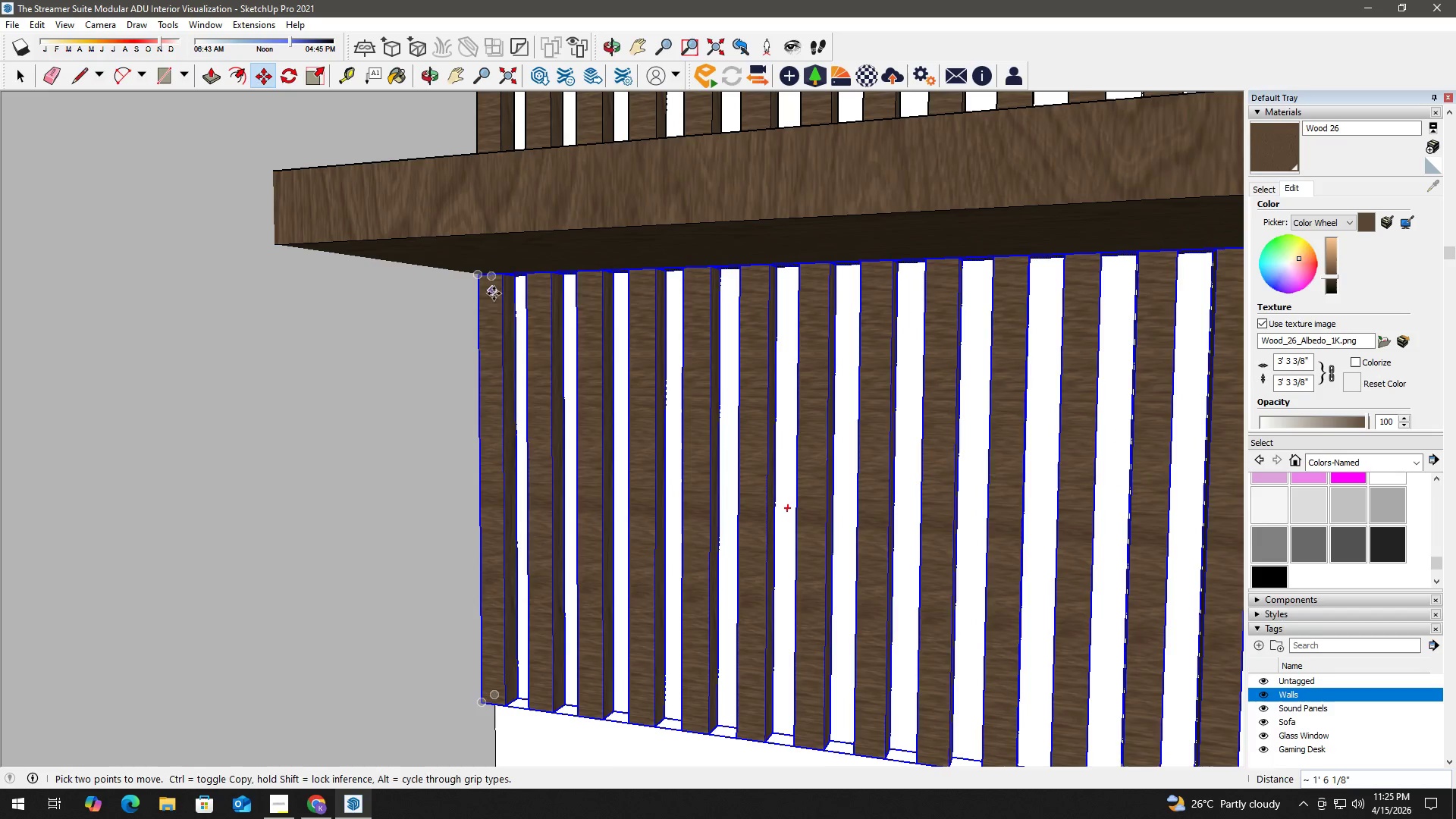 
key(Space)
 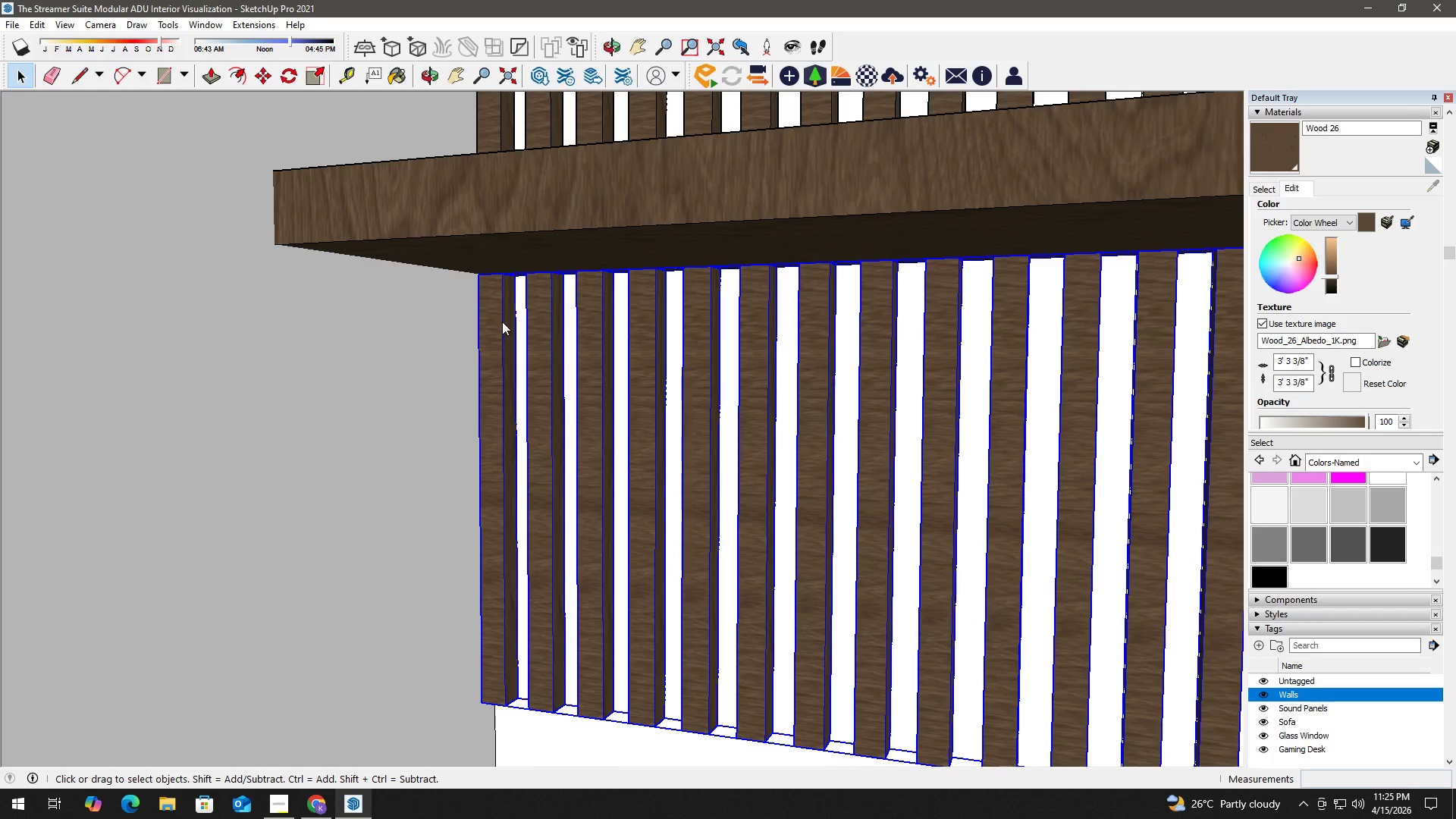 
right_click([502, 322])
 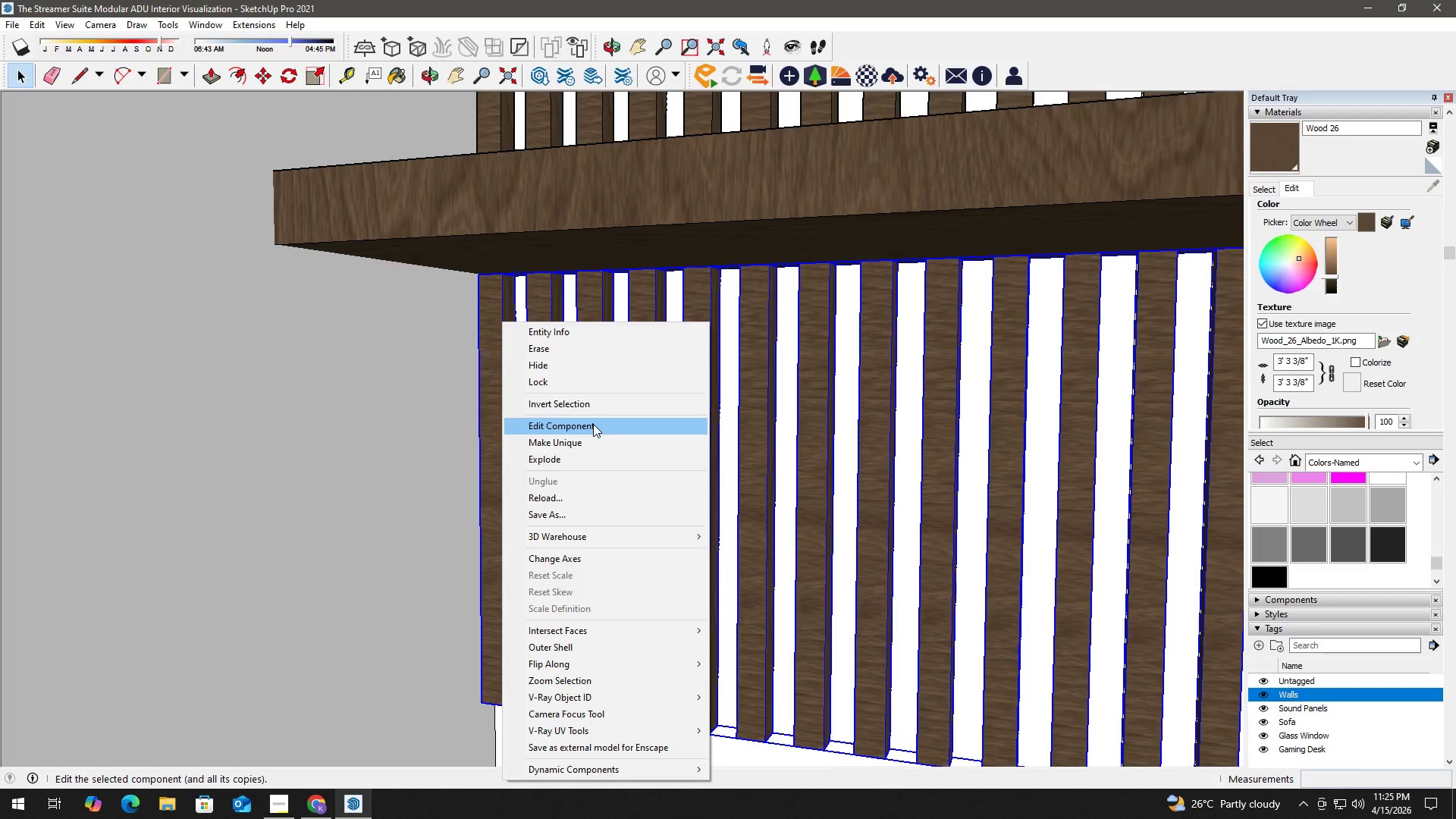 
left_click([600, 447])
 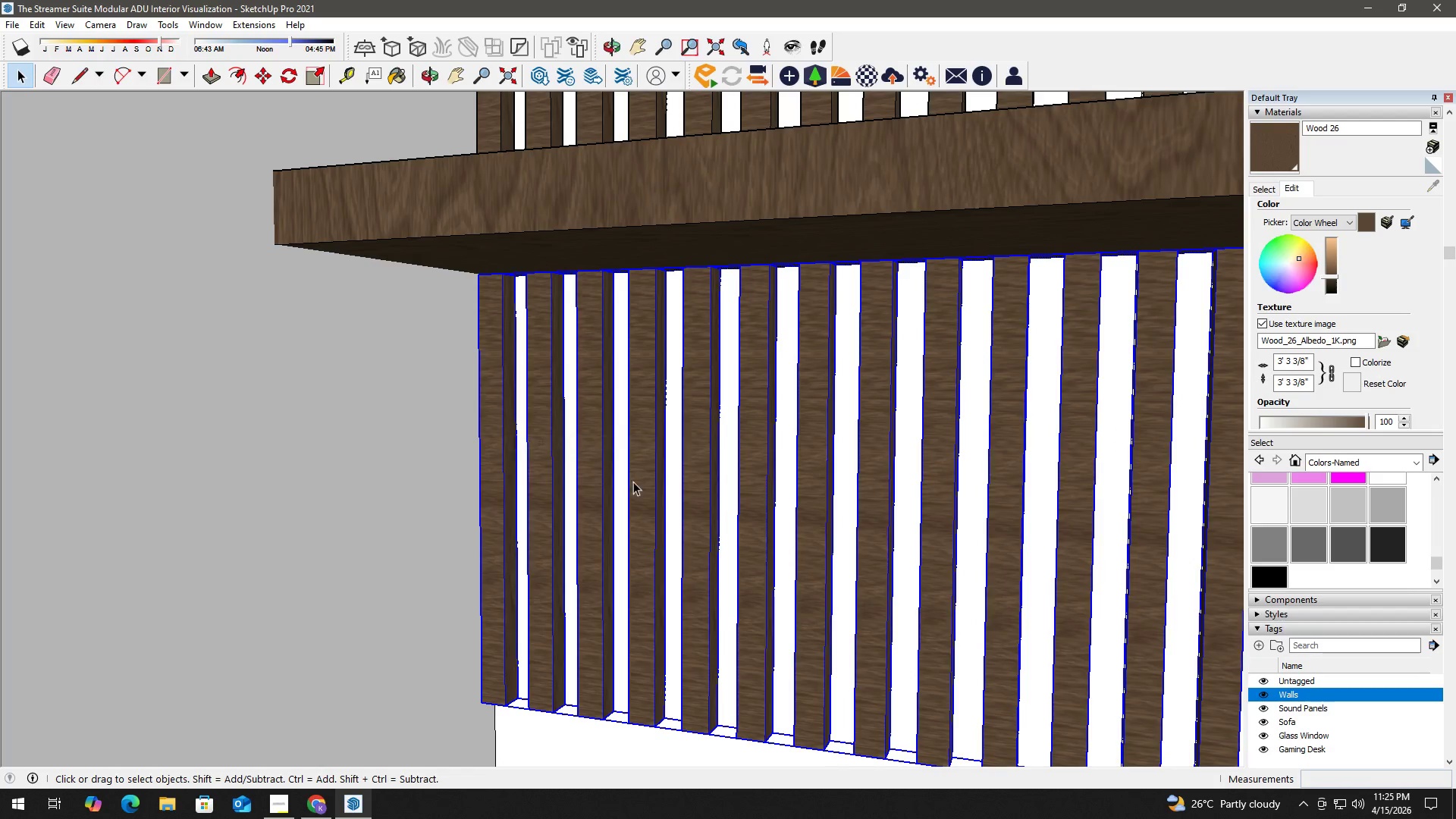 
key(H)
 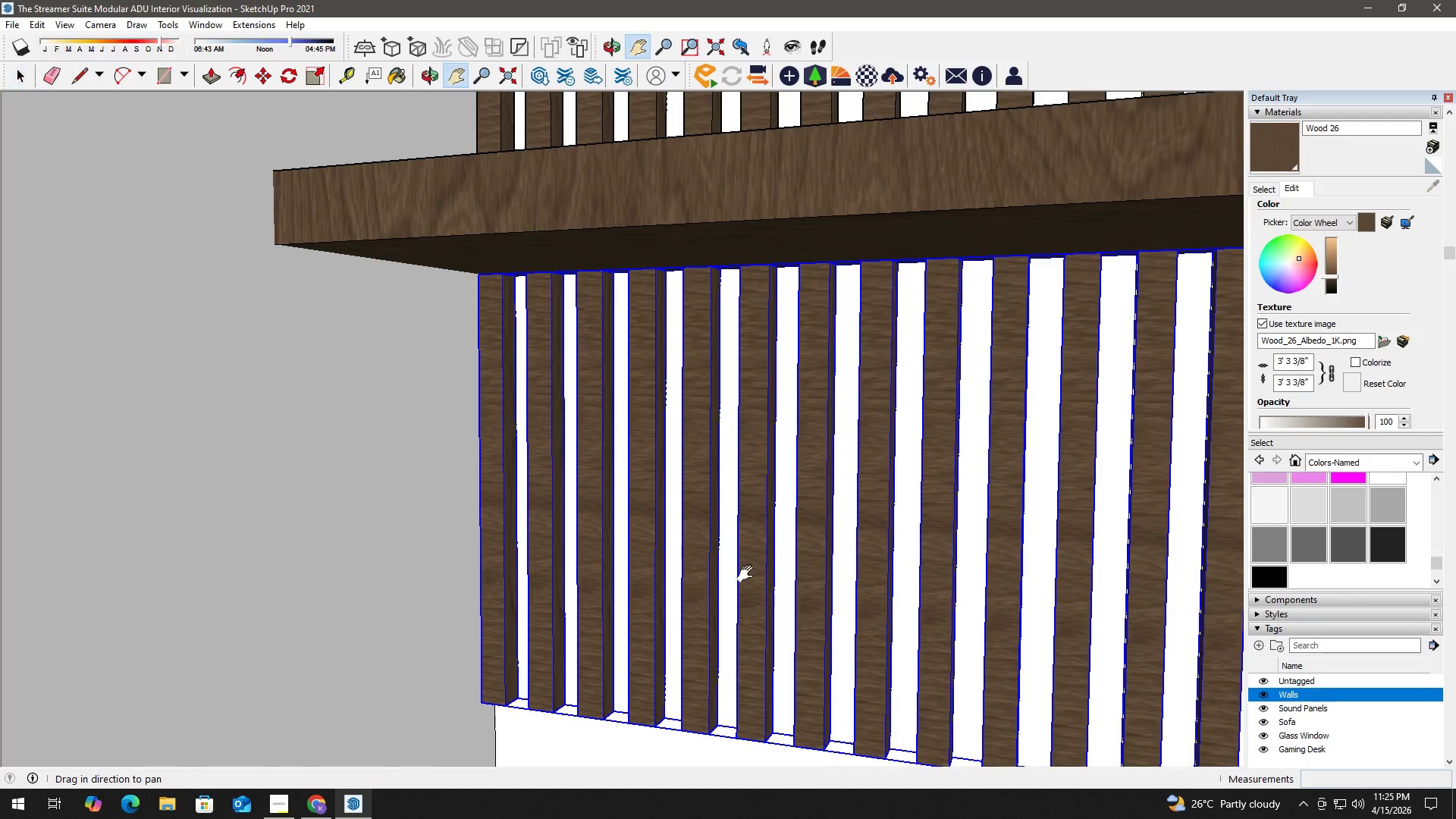 
left_click_drag(start_coordinate=[748, 570], to_coordinate=[382, 184])
 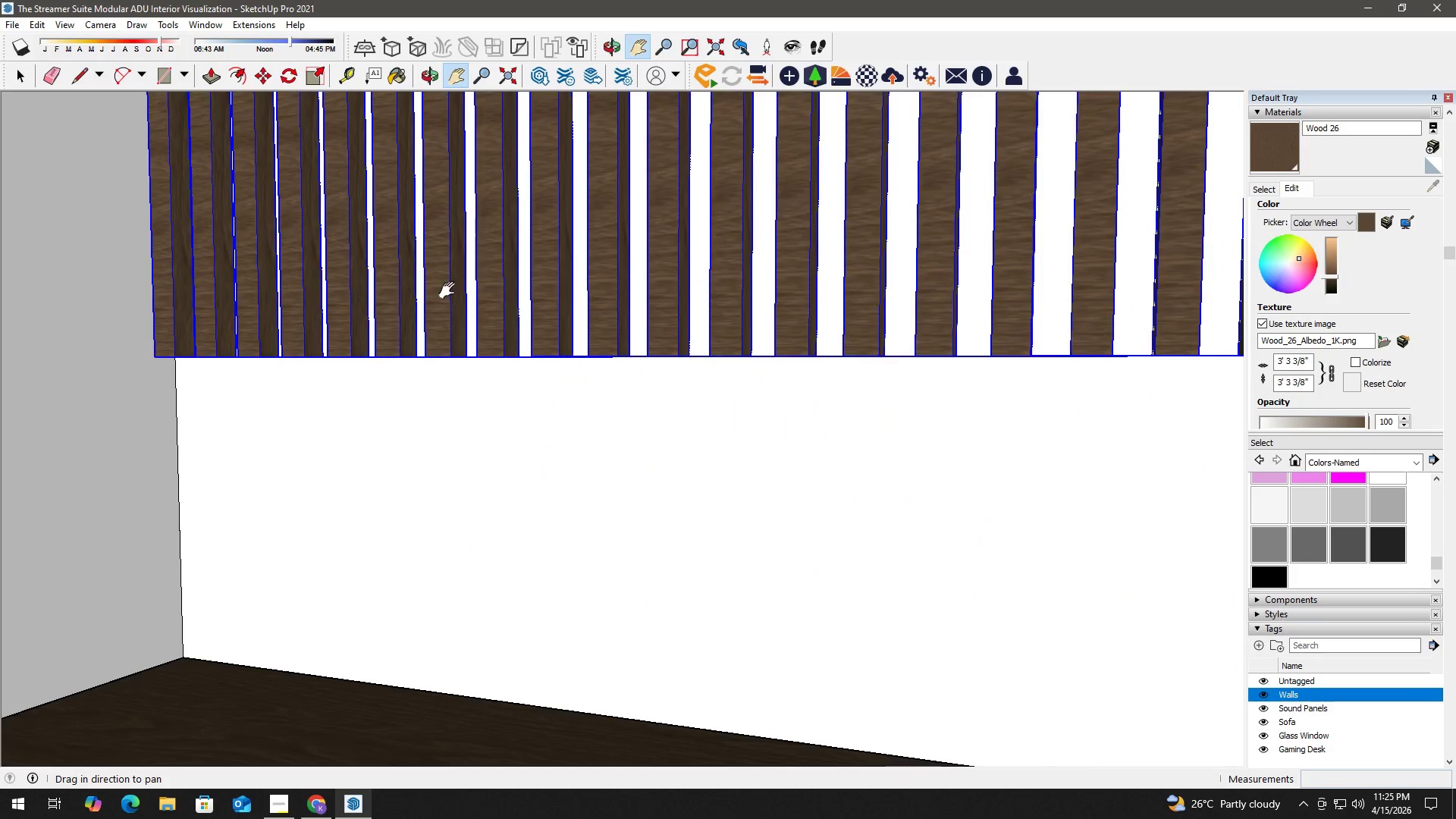 
scroll: coordinate [482, 322], scroll_direction: down, amount: 3.0
 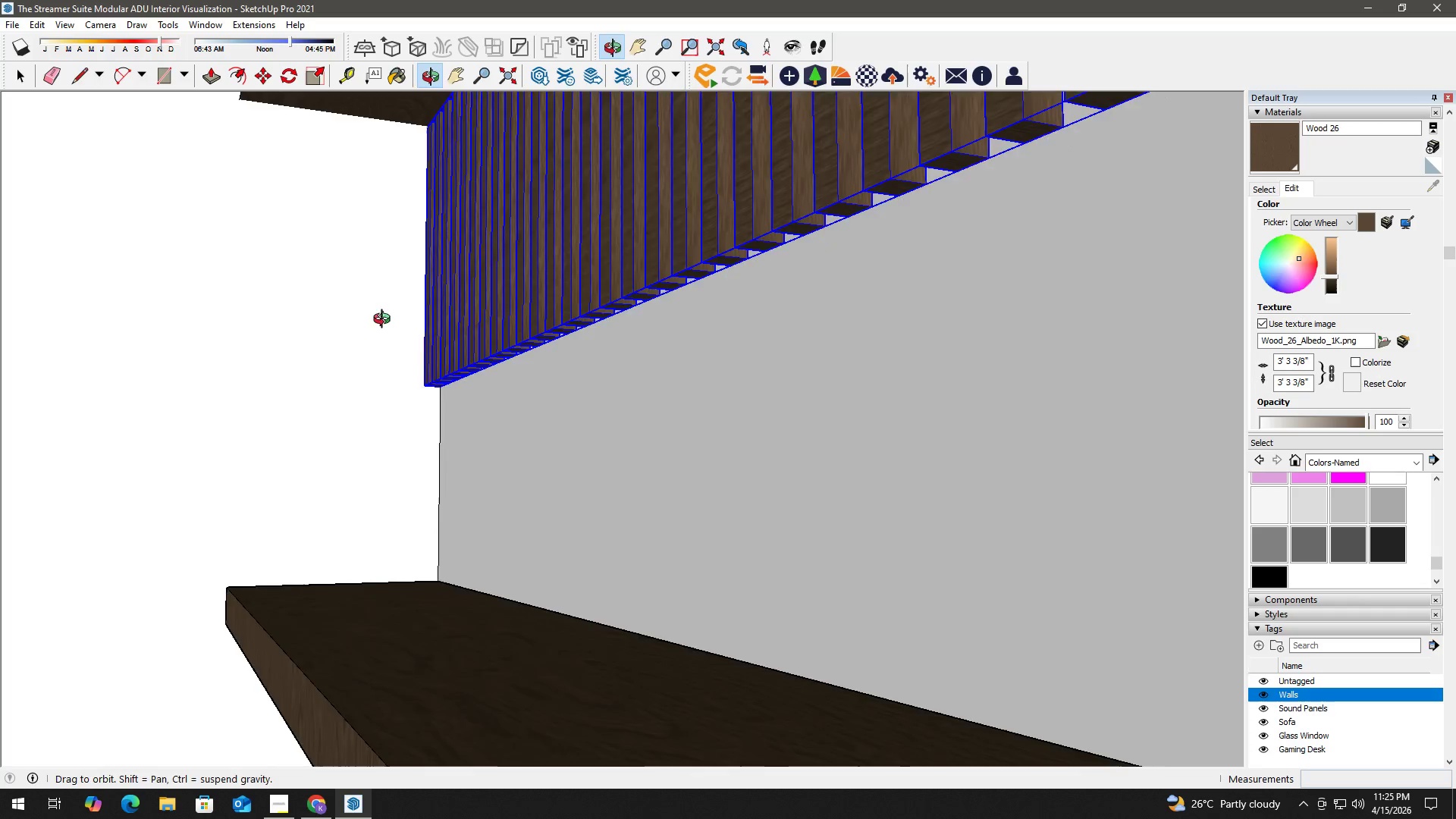 
key(S)
 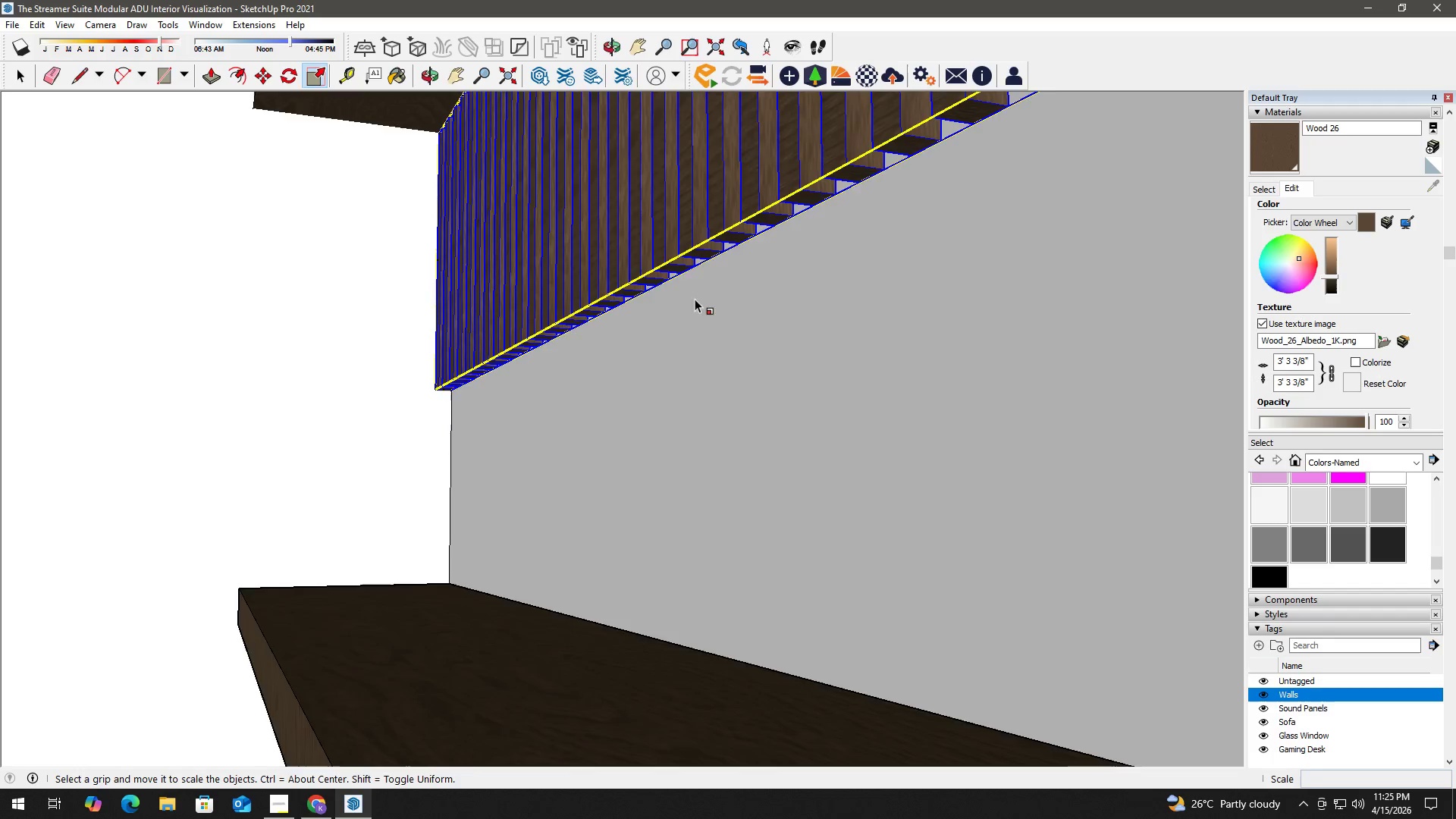 
key(Shift+ShiftLeft)
 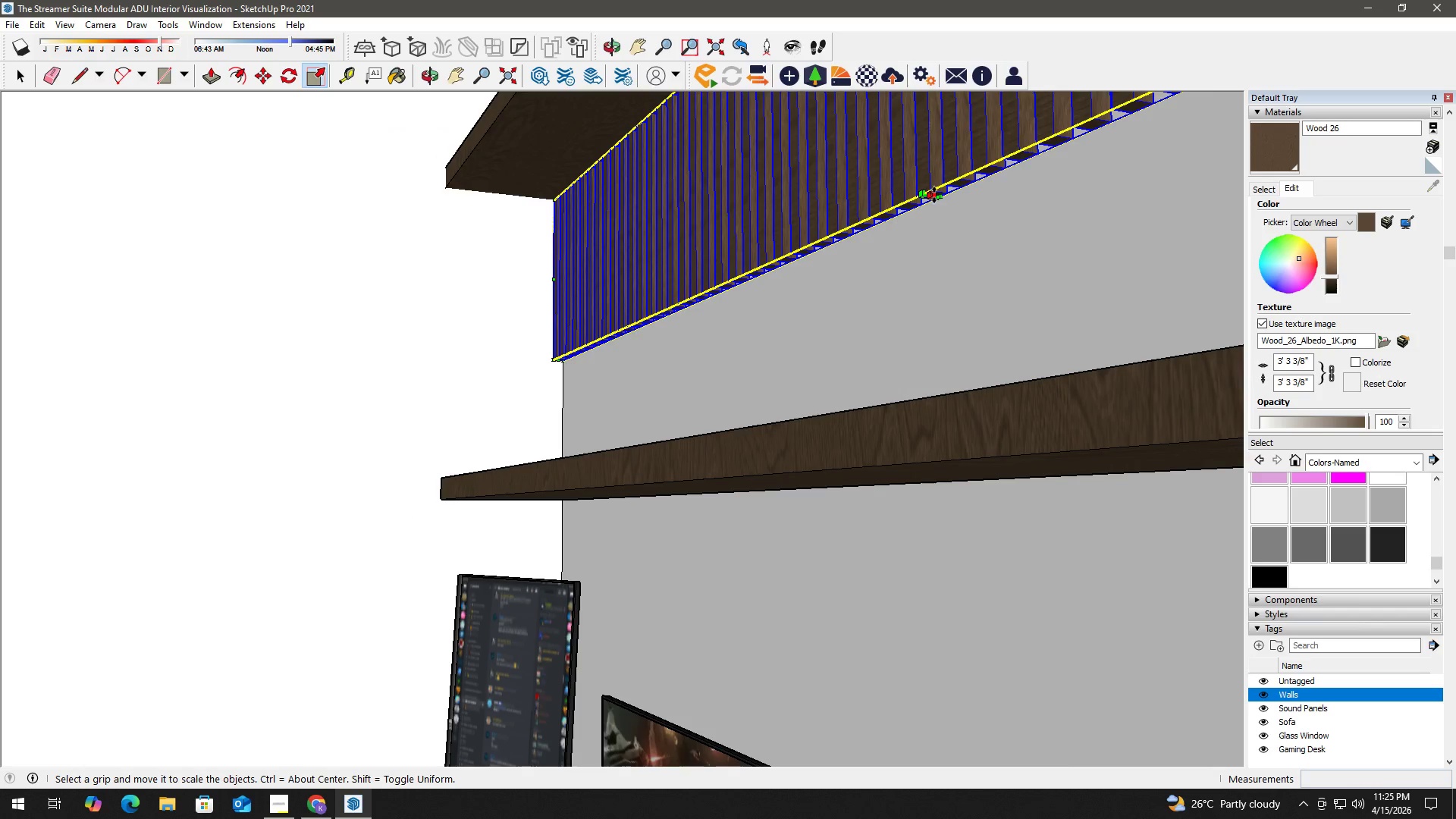 
scroll: coordinate [783, 315], scroll_direction: down, amount: 9.0
 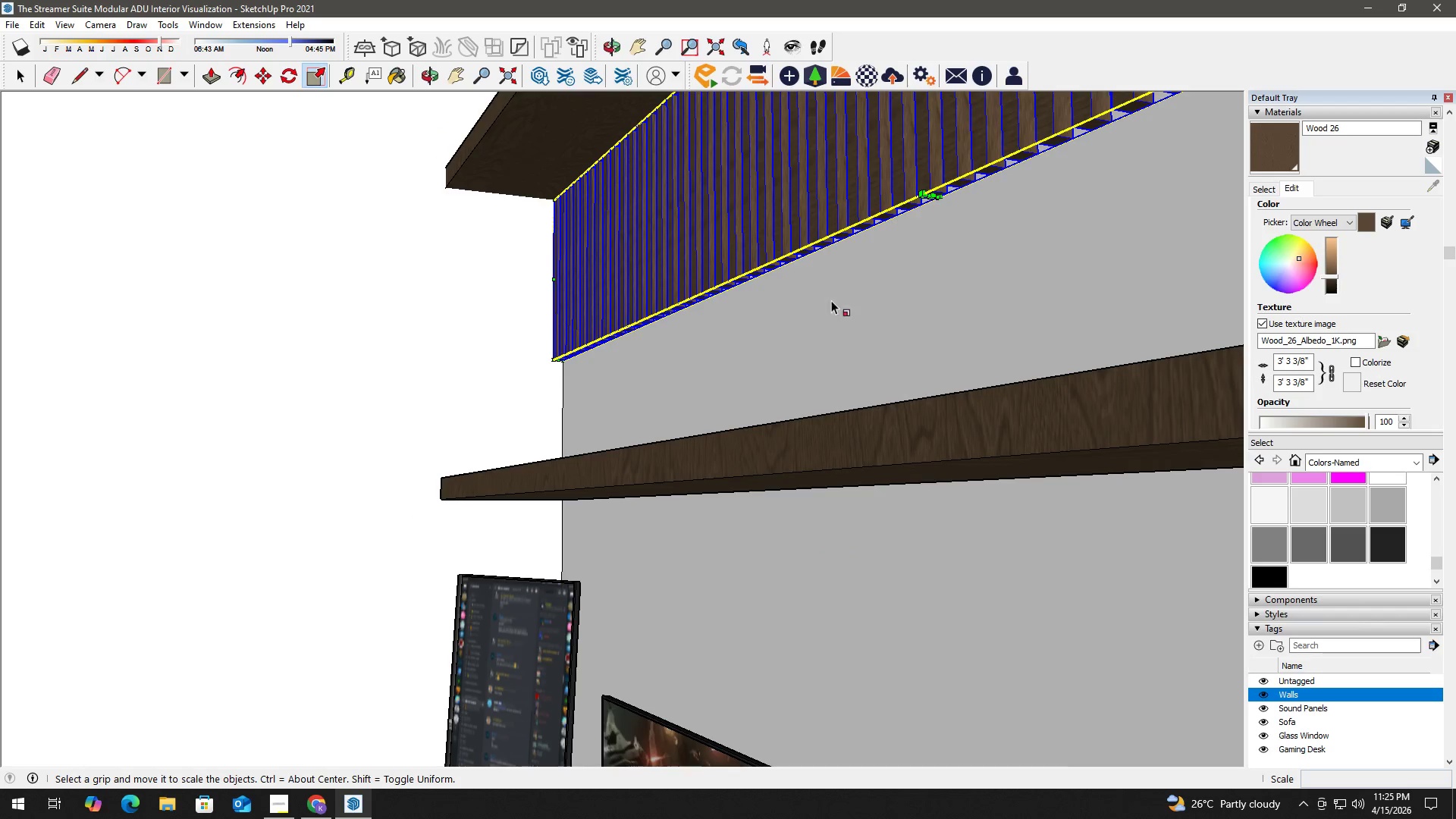 
left_click([934, 195])
 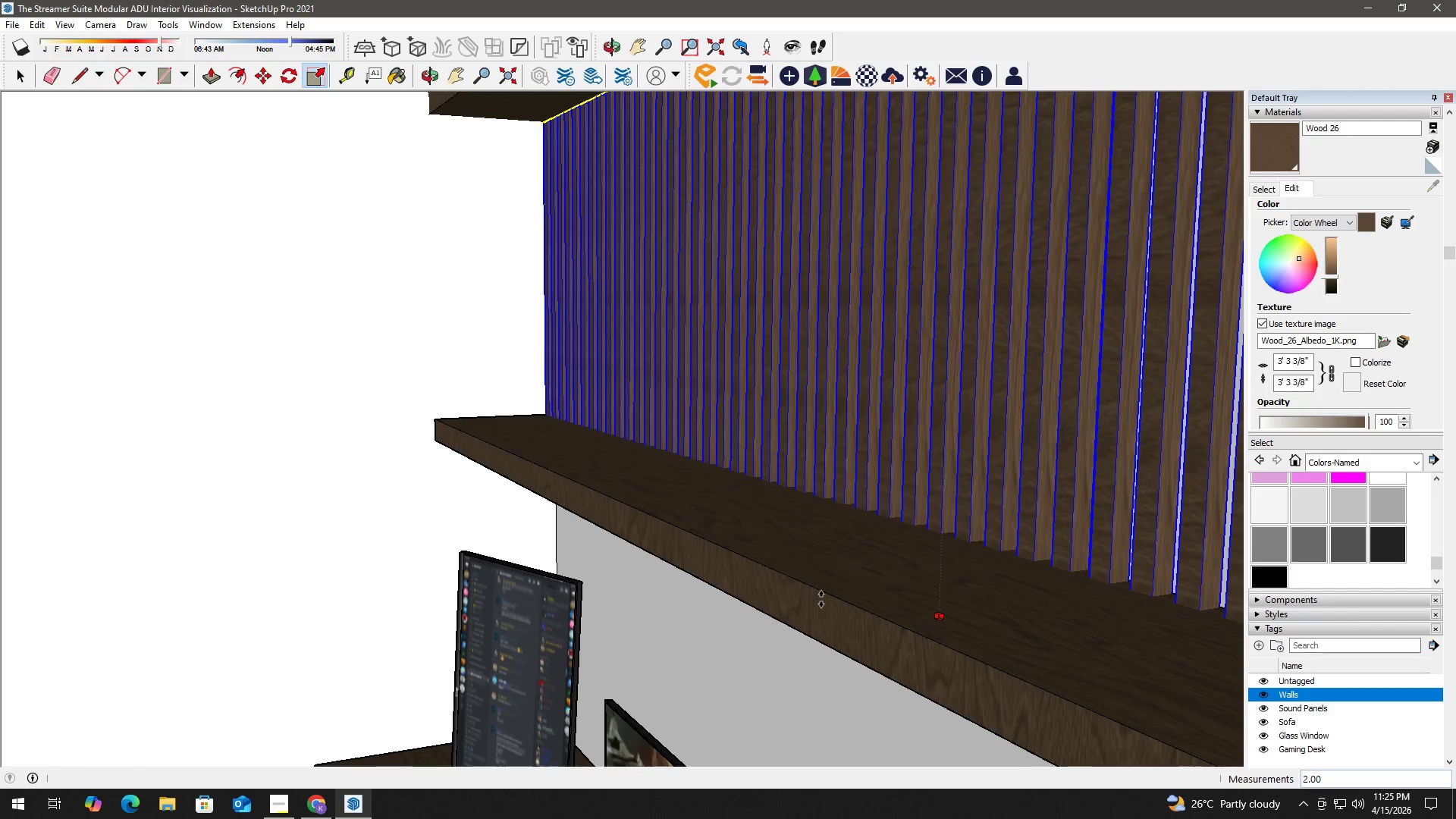 
left_click([831, 595])
 